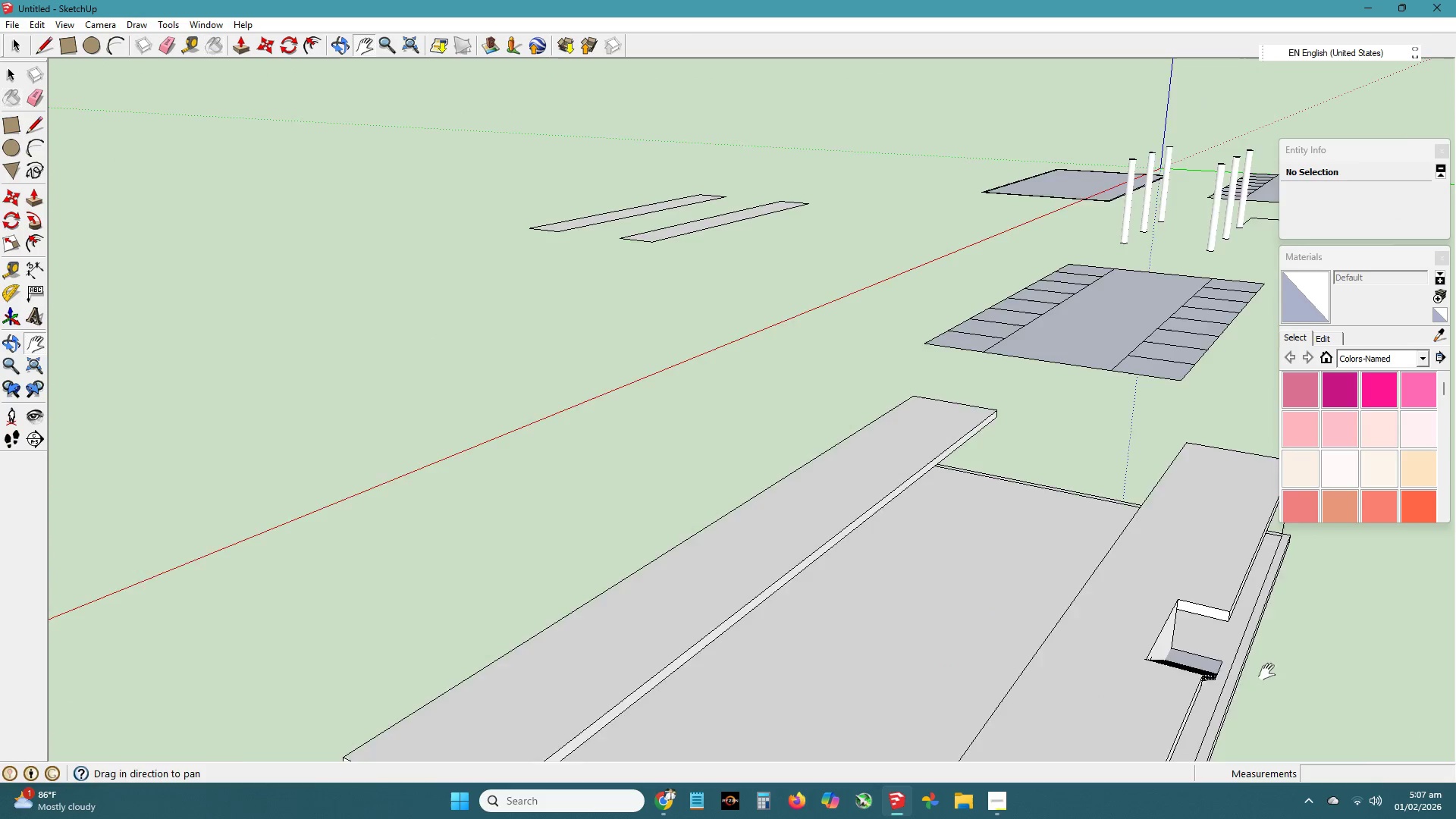 
left_click_drag(start_coordinate=[1273, 674], to_coordinate=[996, 635])
 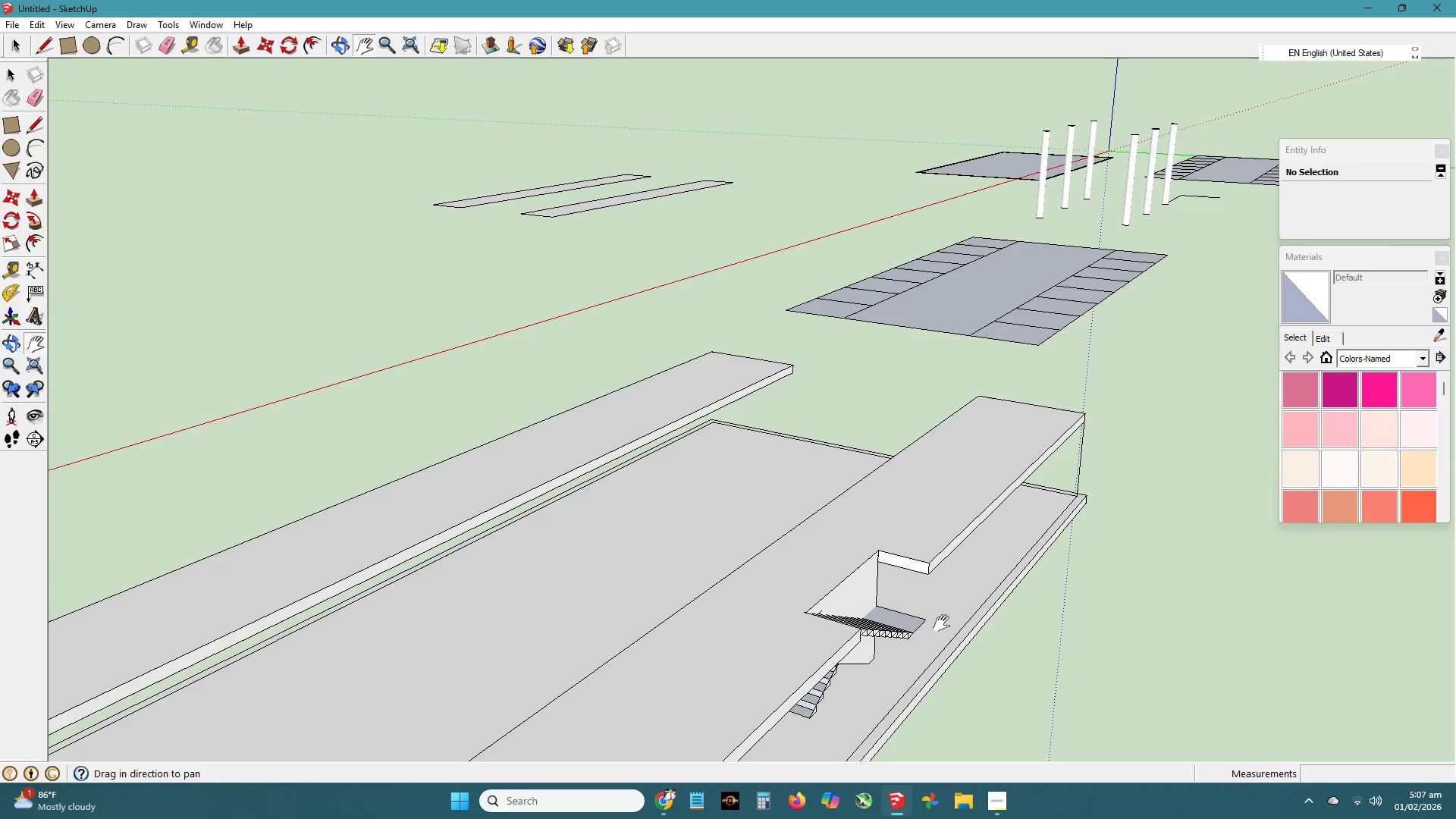 
scroll: coordinate [942, 623], scroll_direction: up, amount: 4.0
 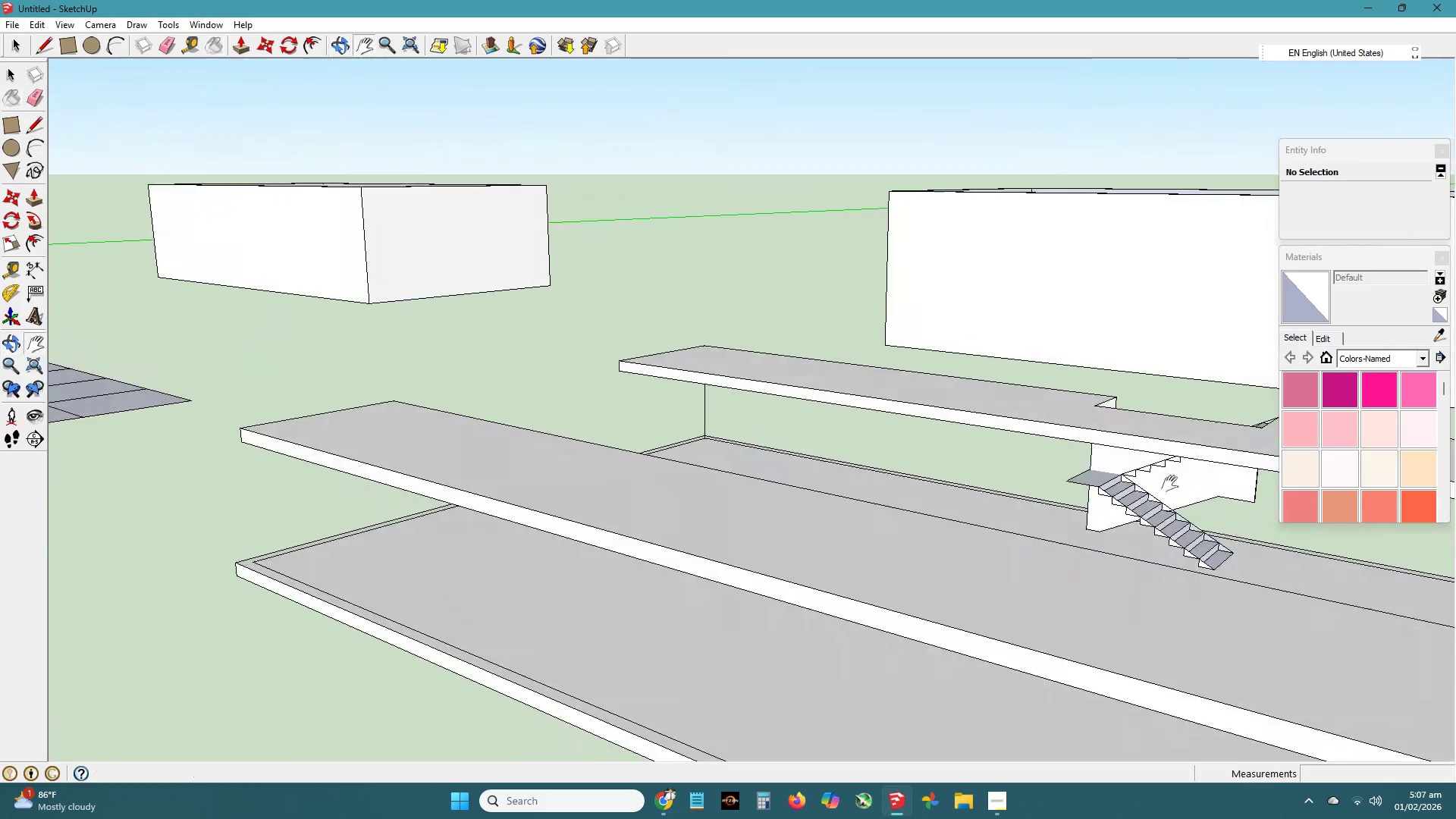 
left_click_drag(start_coordinate=[1057, 523], to_coordinate=[645, 607])
 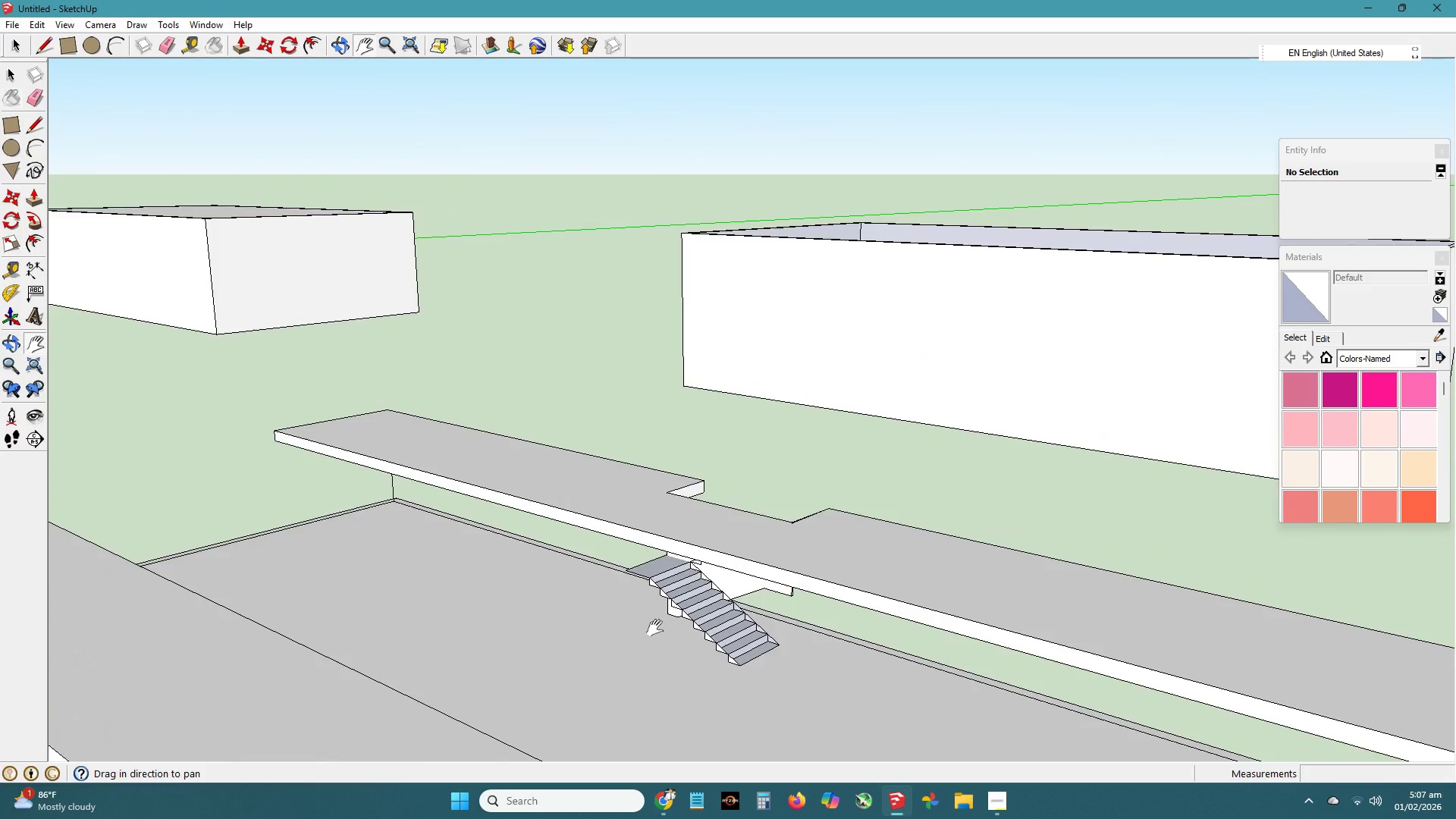 
scroll: coordinate [657, 630], scroll_direction: up, amount: 3.0
 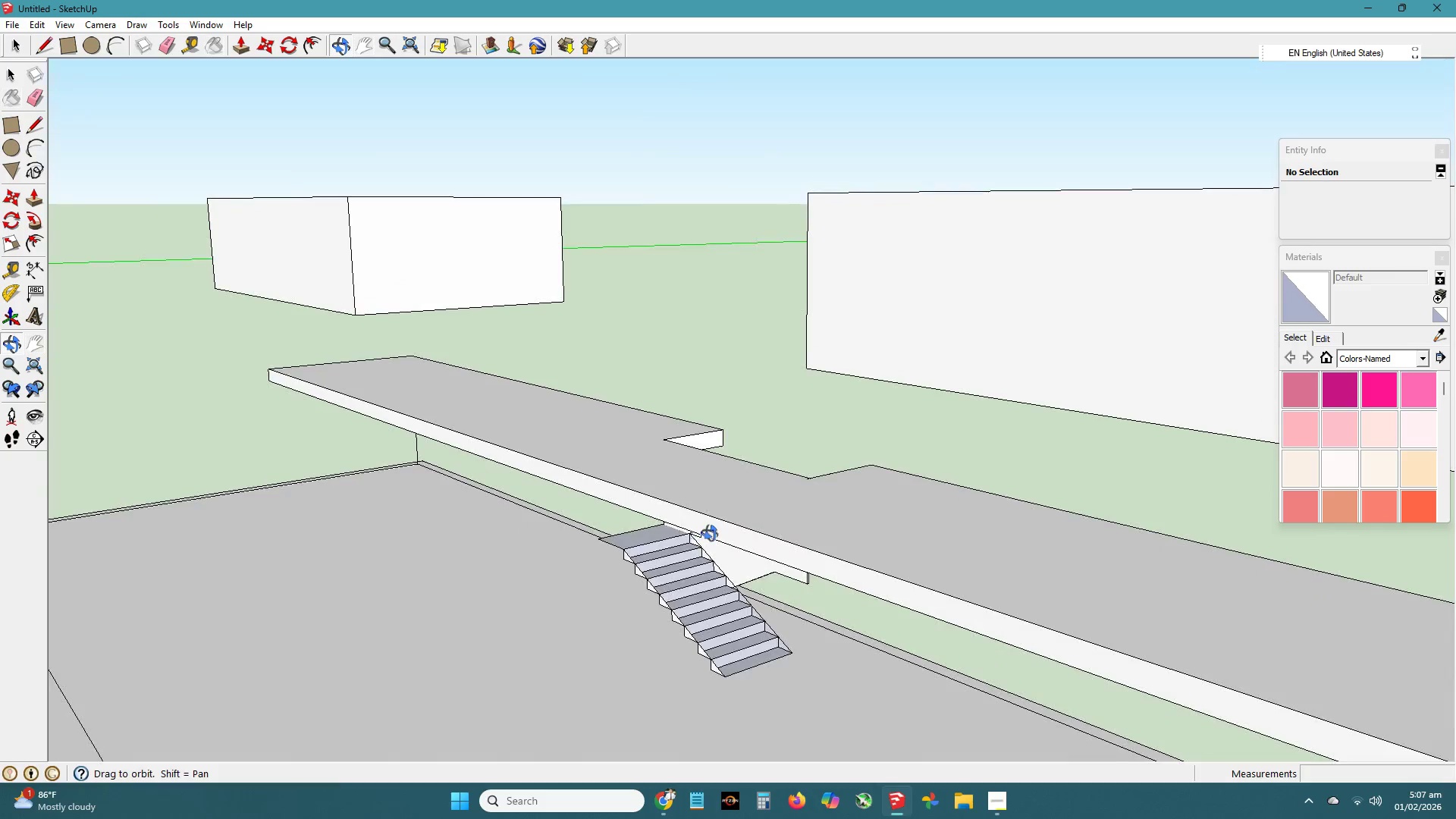 
key(L)
 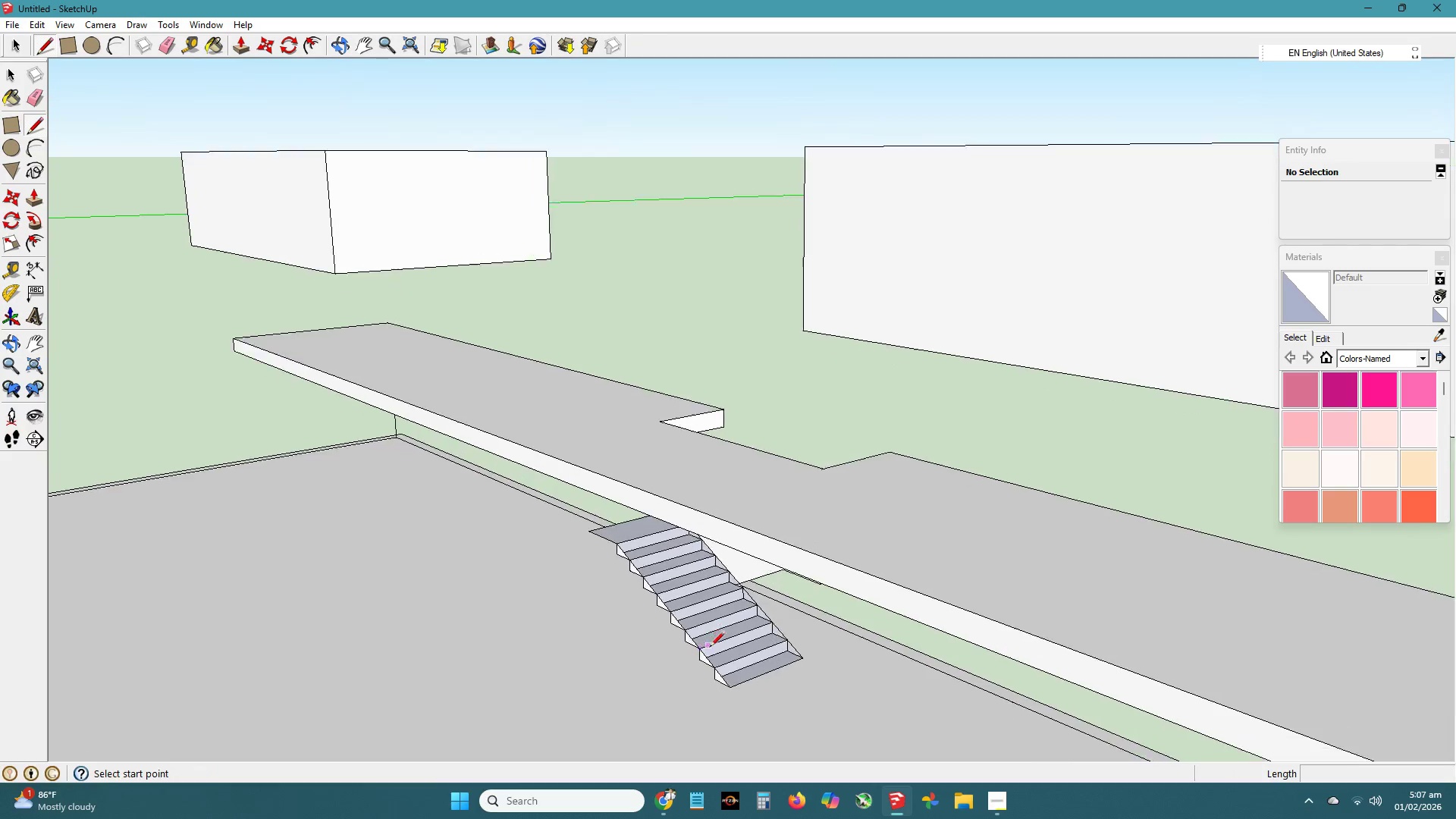 
scroll: coordinate [710, 648], scroll_direction: down, amount: 1.0
 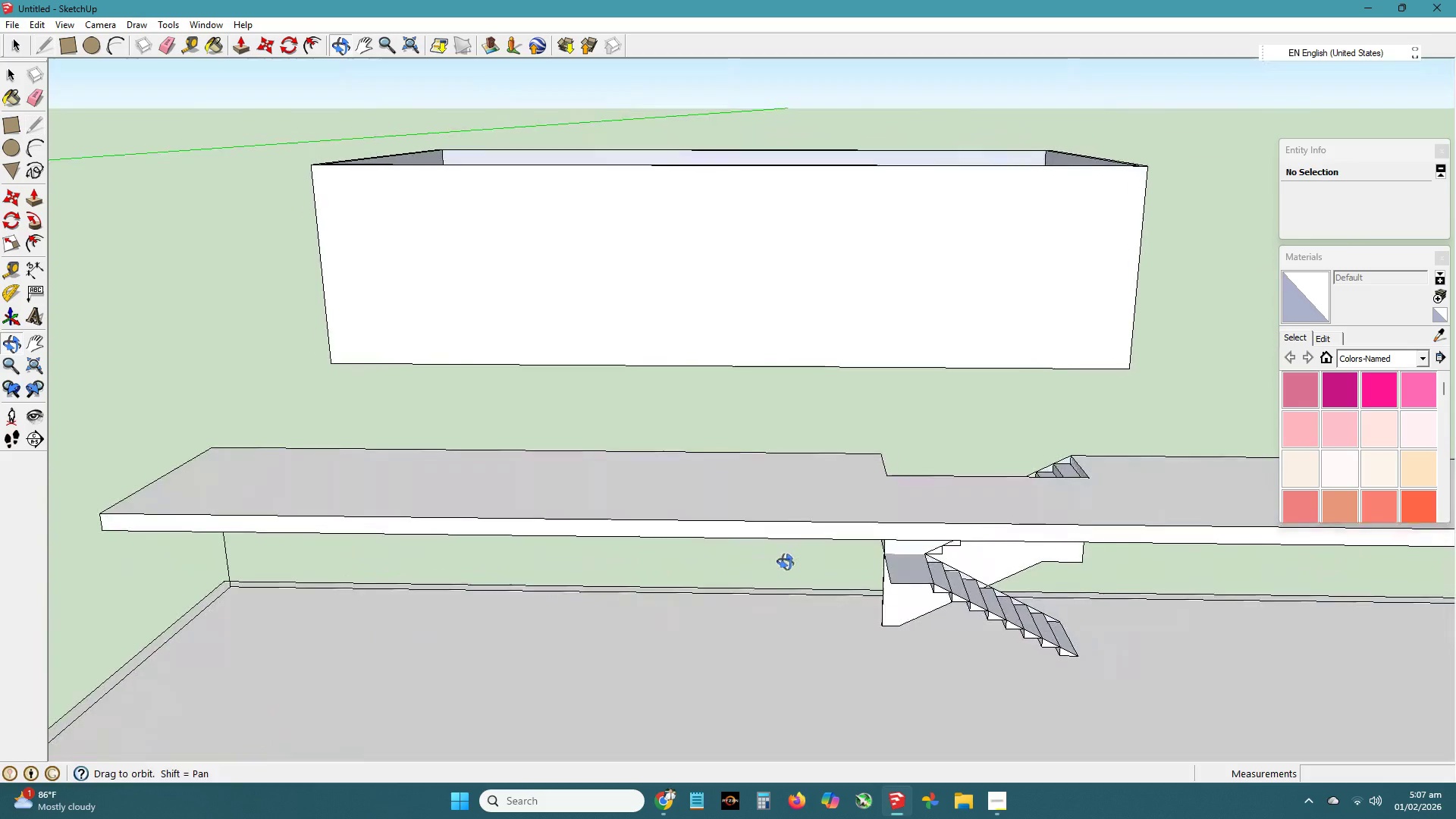 
key(H)
 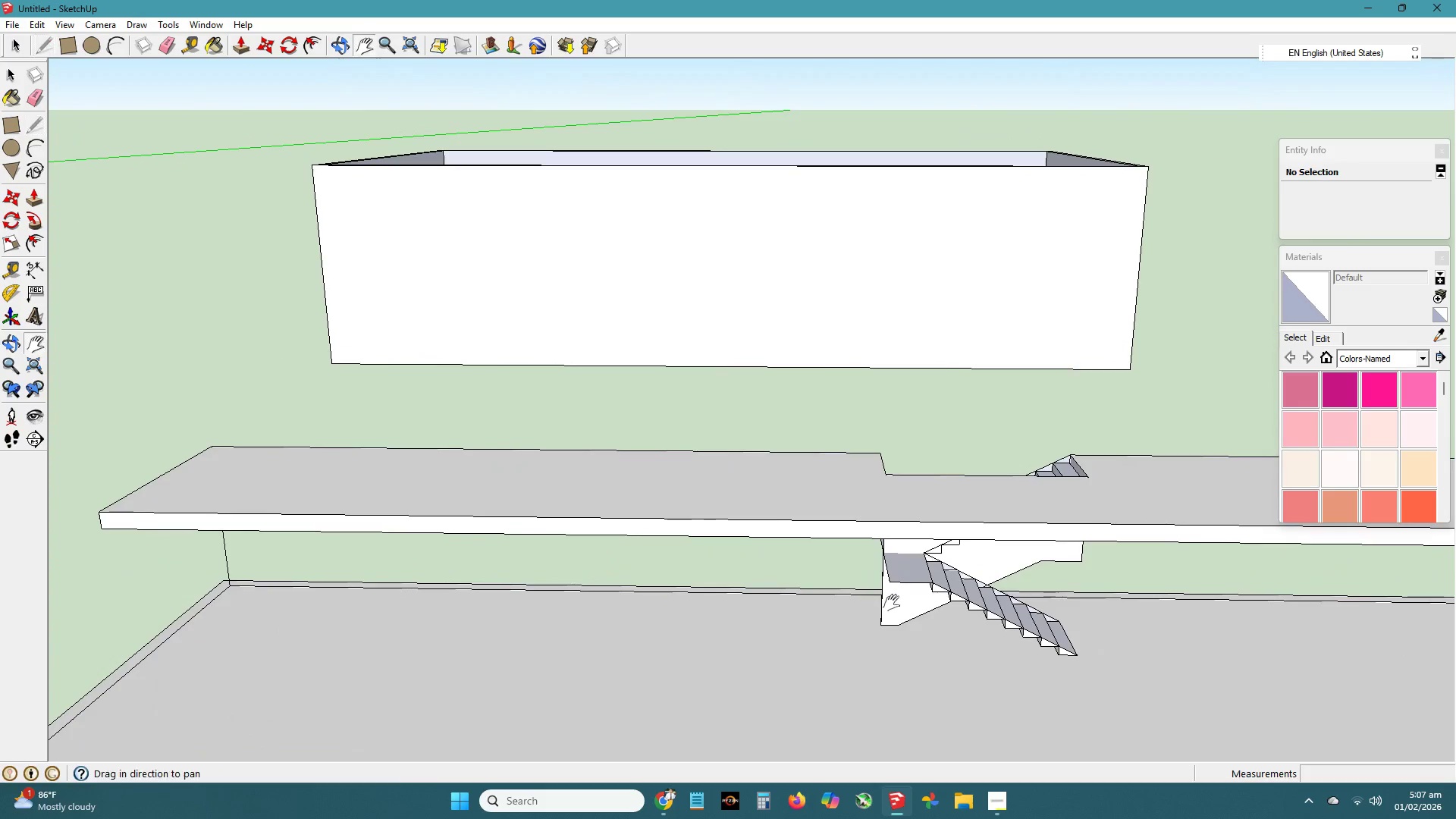 
left_click_drag(start_coordinate=[893, 603], to_coordinate=[624, 644])
 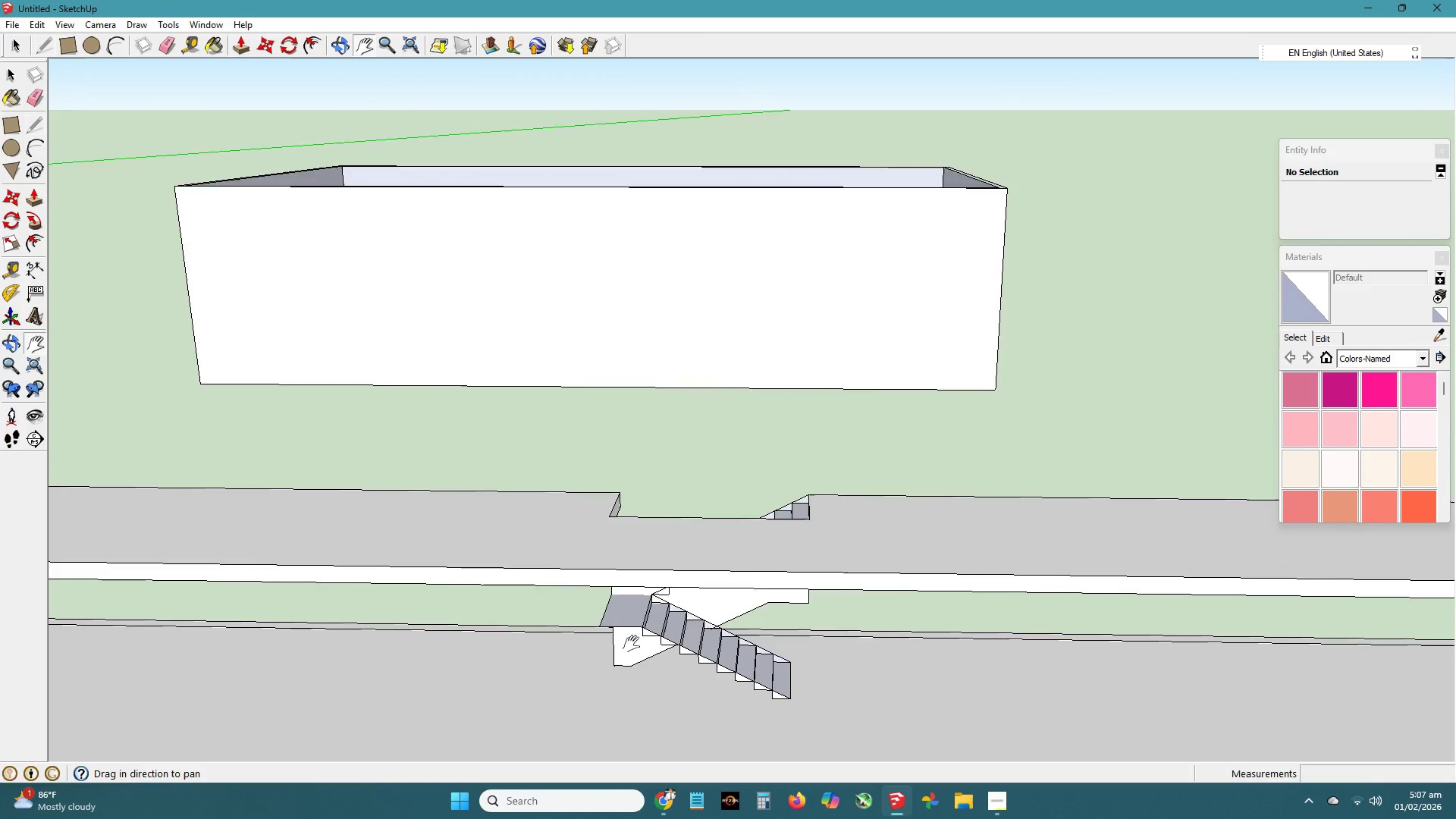 
scroll: coordinate [635, 645], scroll_direction: up, amount: 8.0
 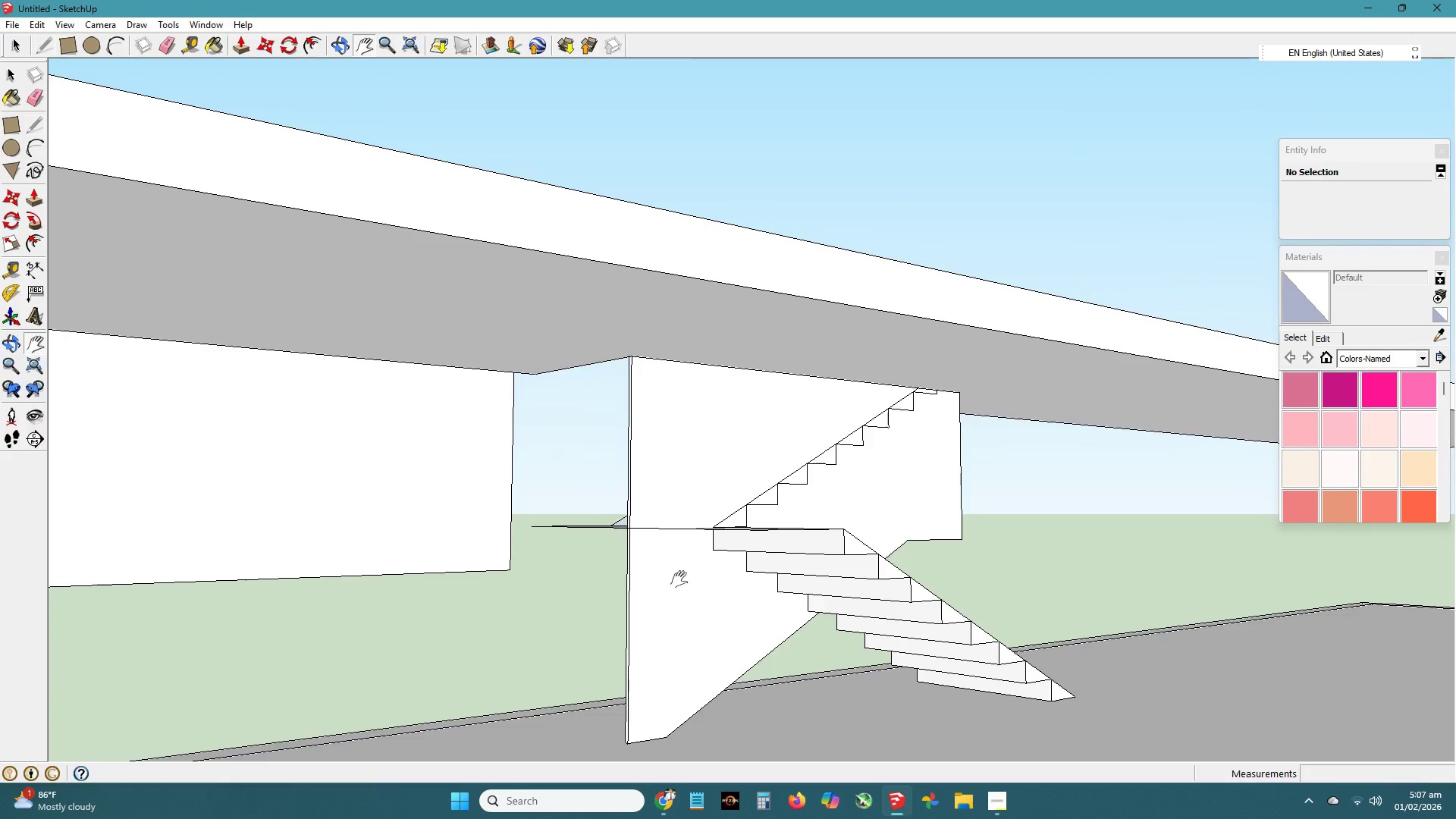 
left_click_drag(start_coordinate=[723, 621], to_coordinate=[601, 557])
 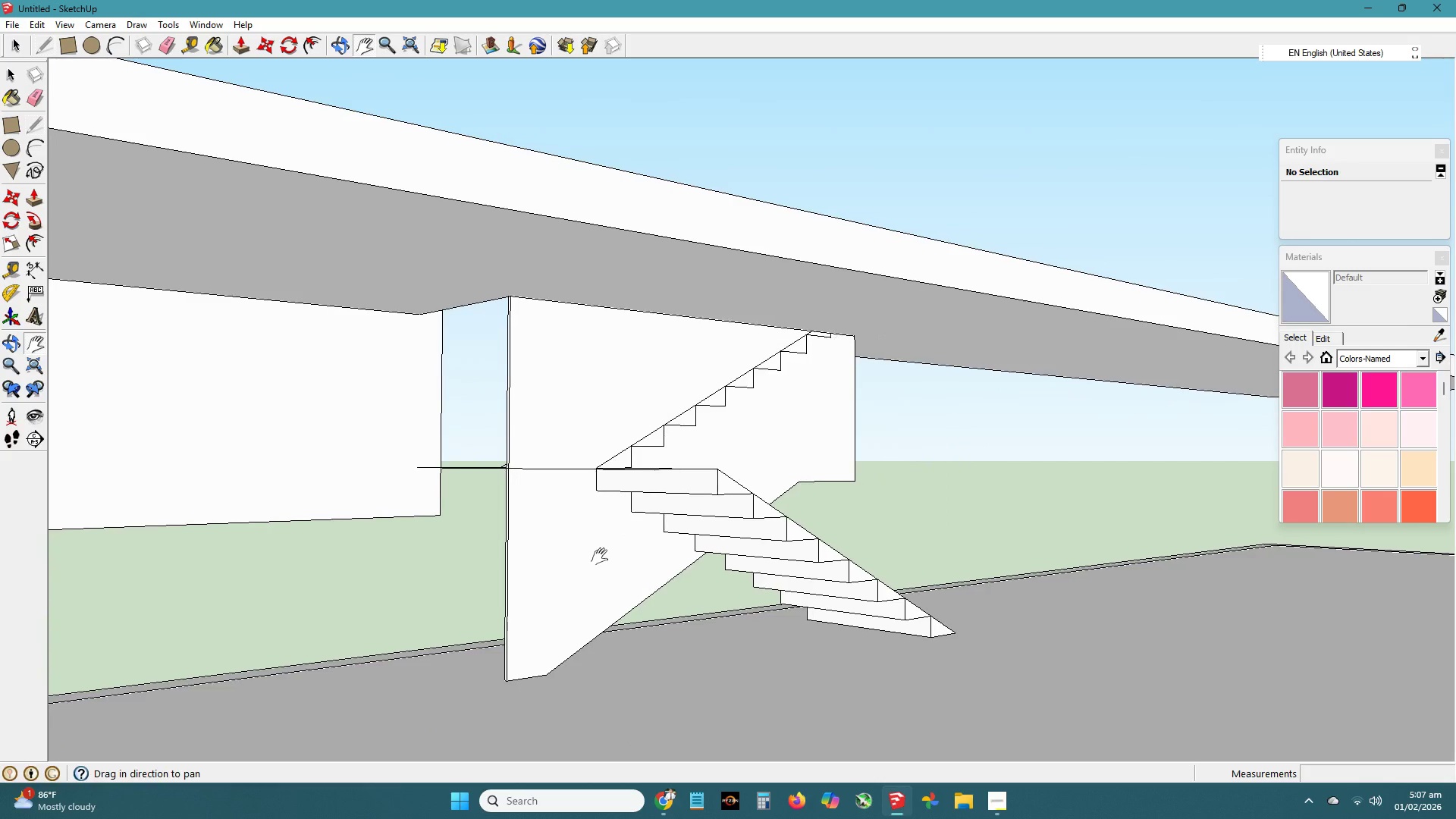 
scroll: coordinate [600, 557], scroll_direction: down, amount: 3.0
 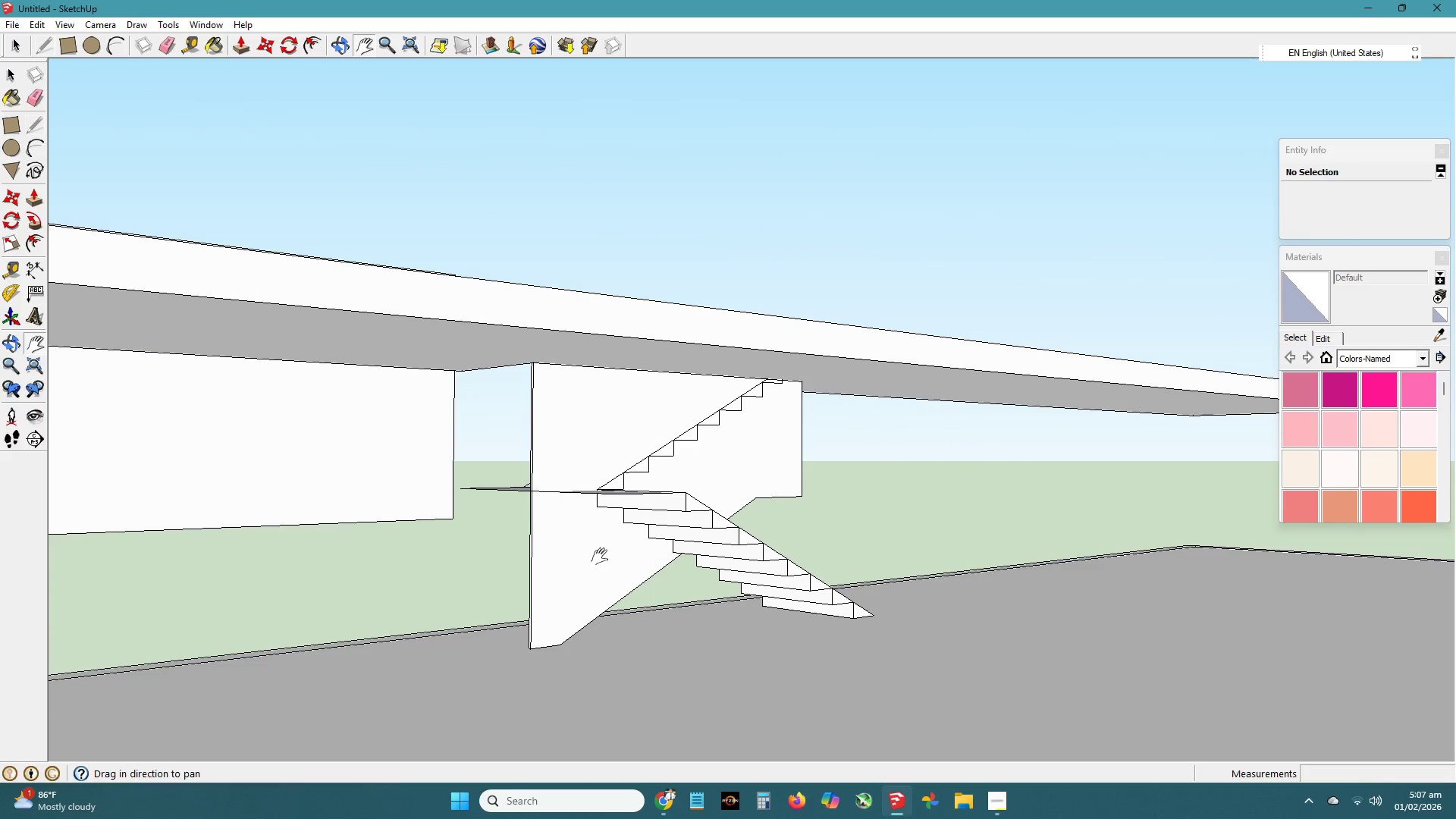 
key(L)
 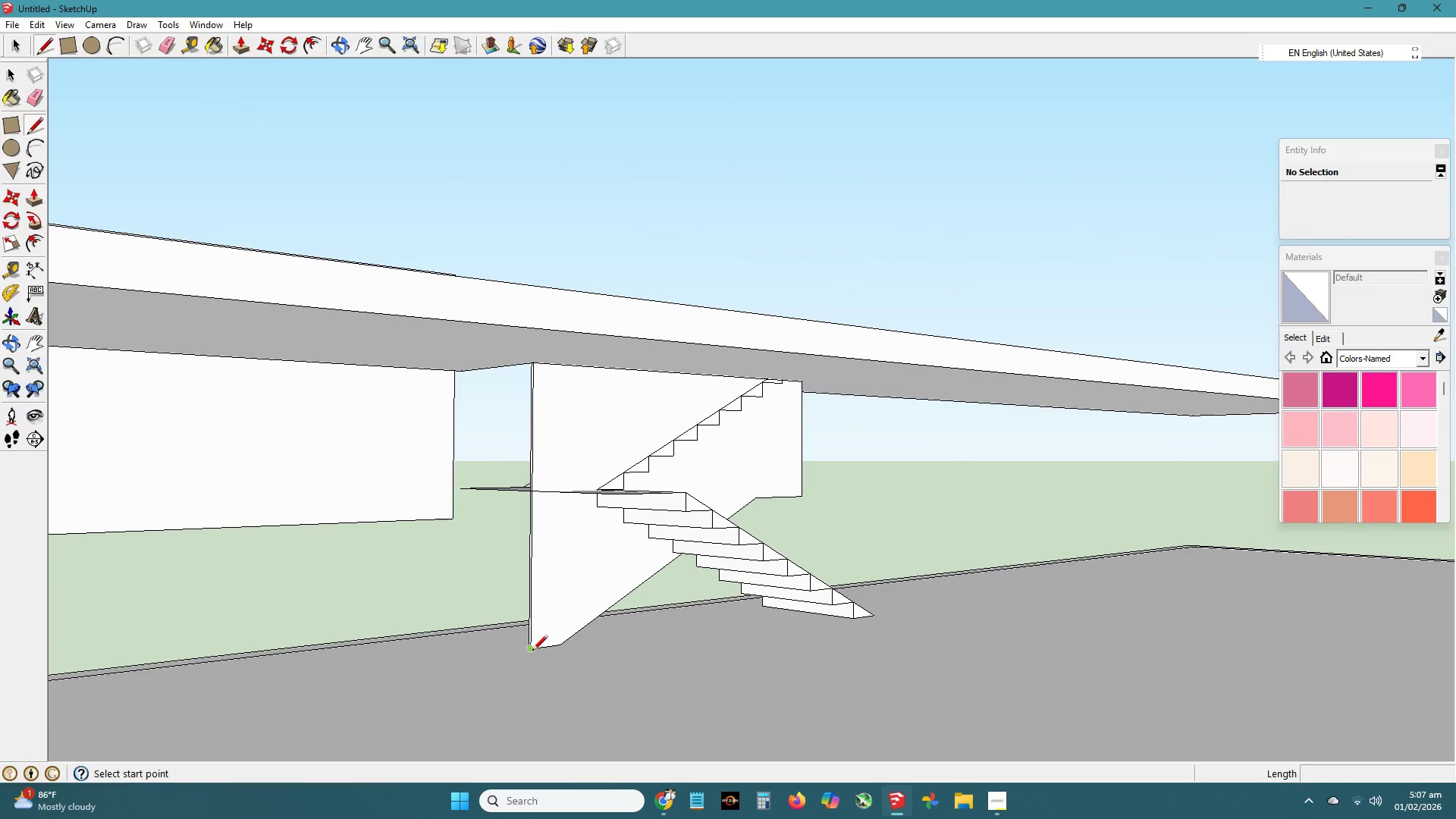 
scroll: coordinate [535, 652], scroll_direction: up, amount: 6.0
 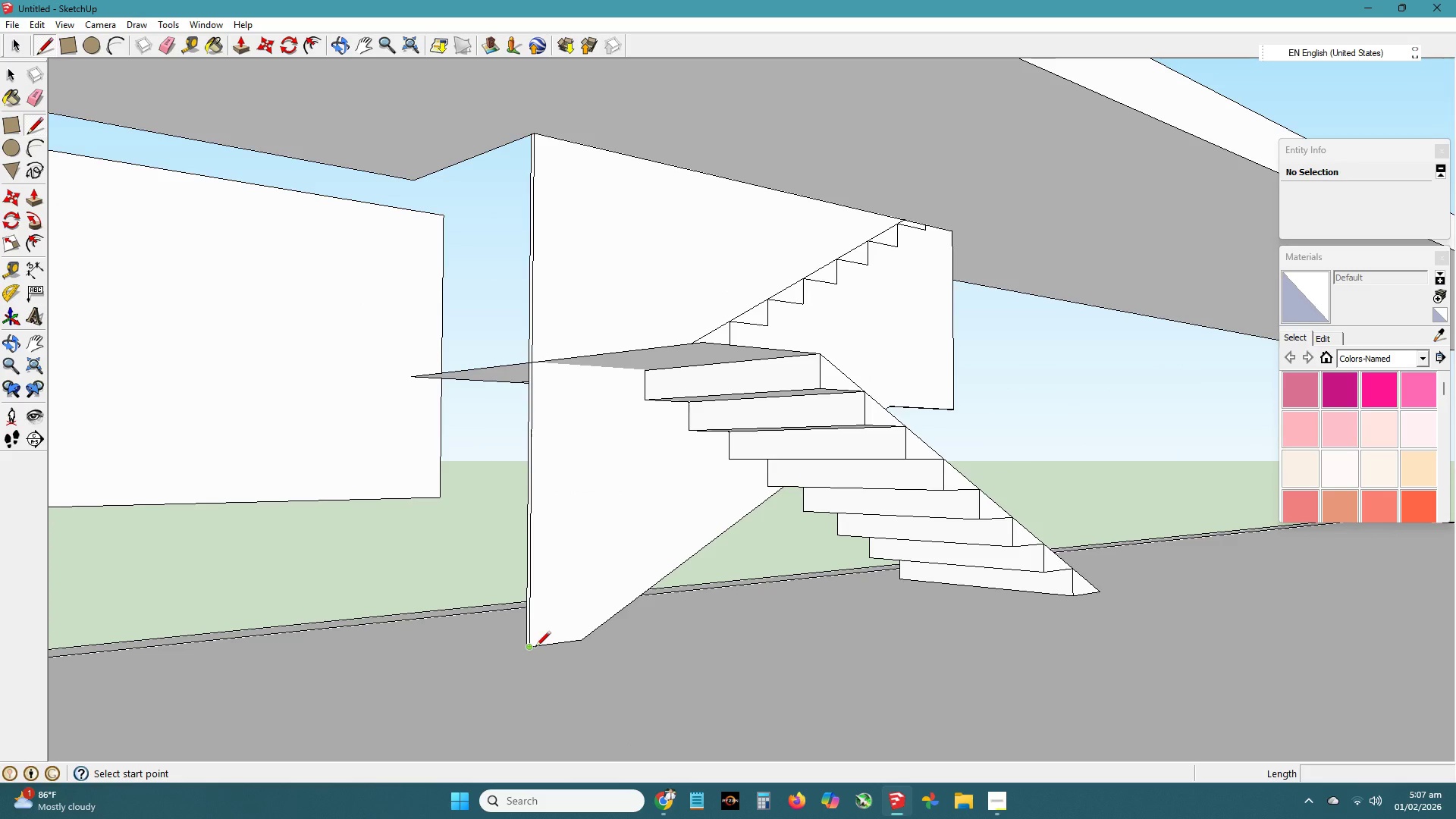 
left_click([535, 648])
 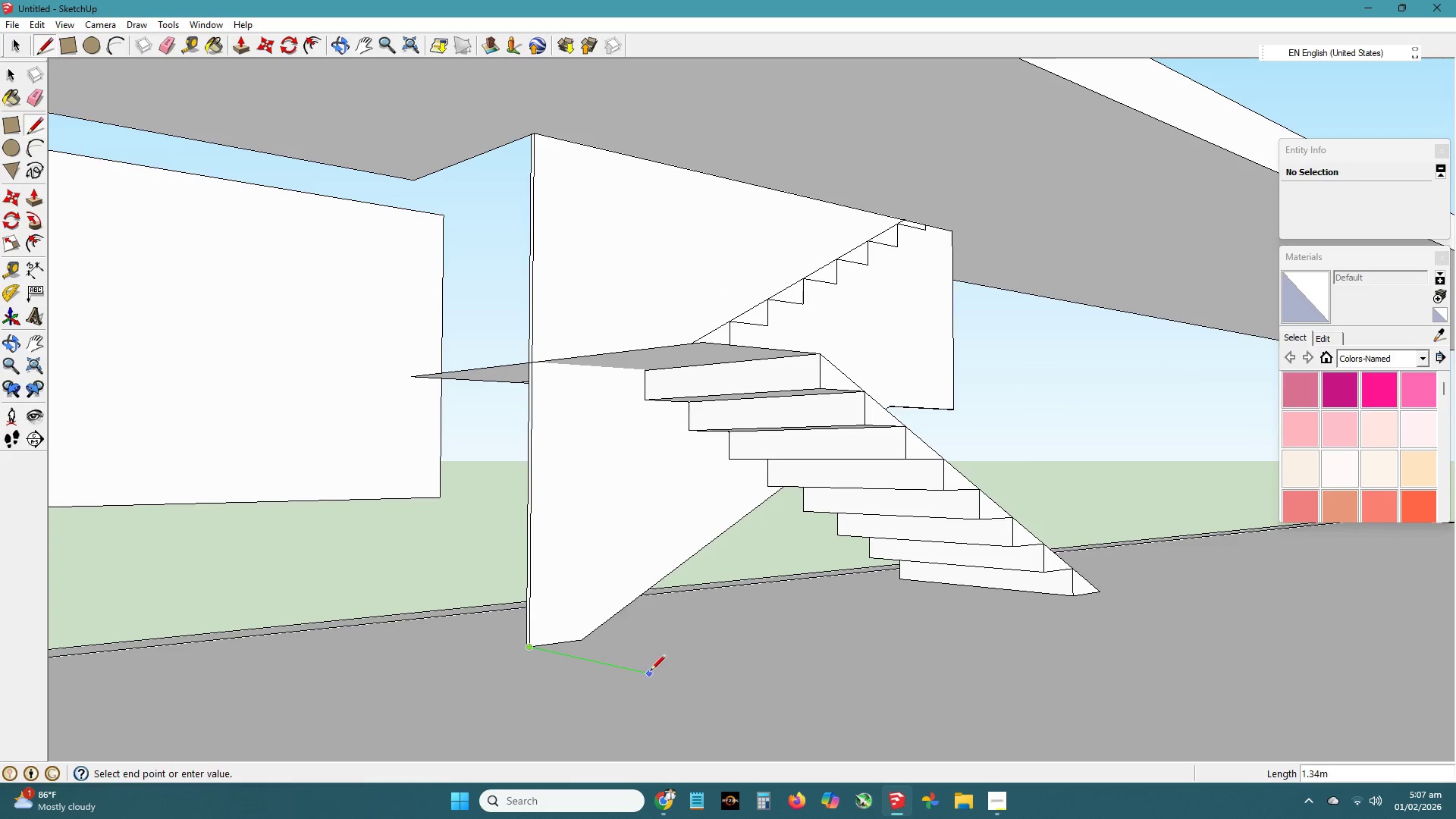 
hold_key(key=ShiftLeft, duration=1.39)
left_click([1076, 594])
 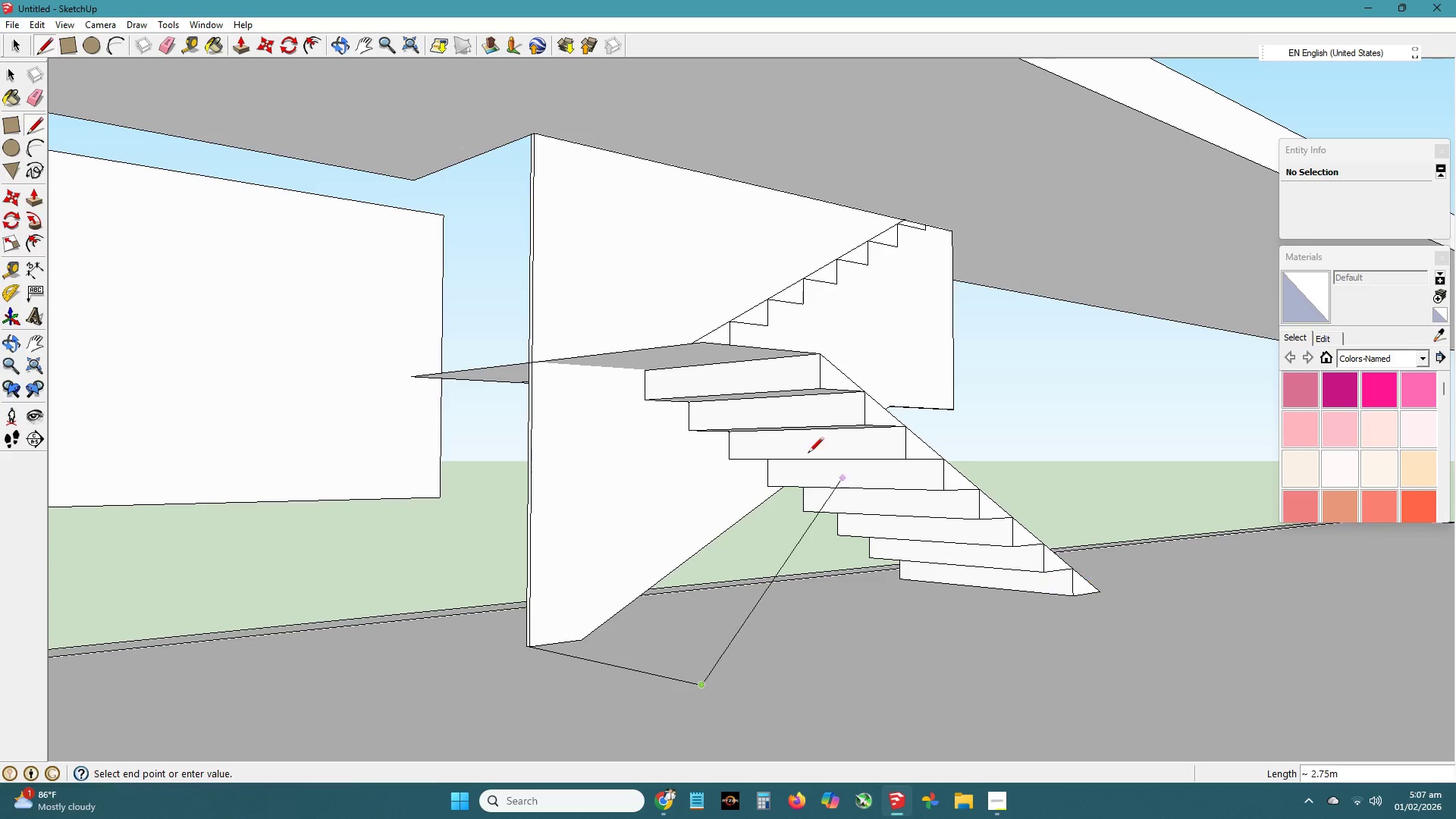 
scroll: coordinate [689, 378], scroll_direction: down, amount: 5.0
 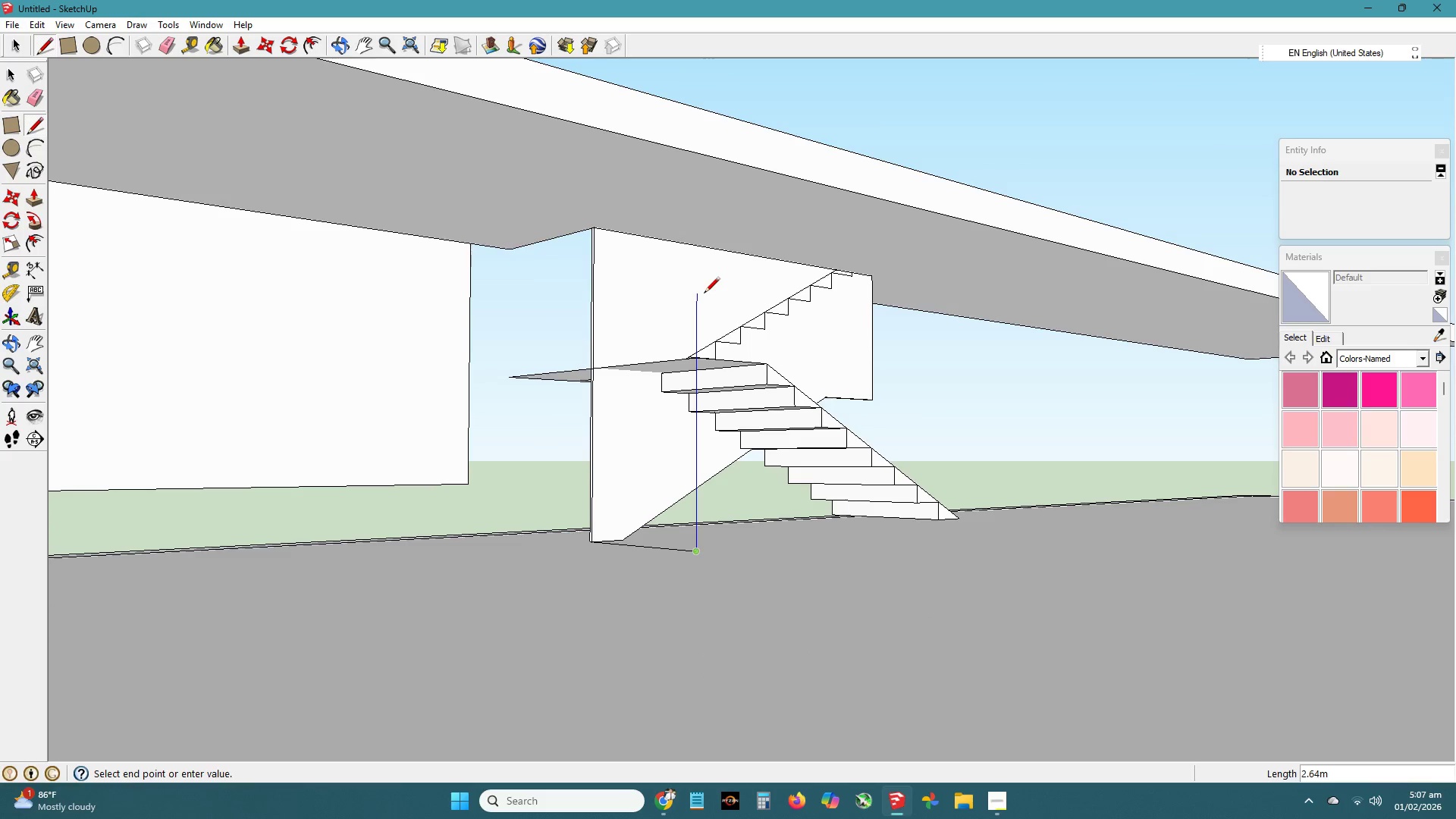 
hold_key(key=ShiftLeft, duration=1.5)
 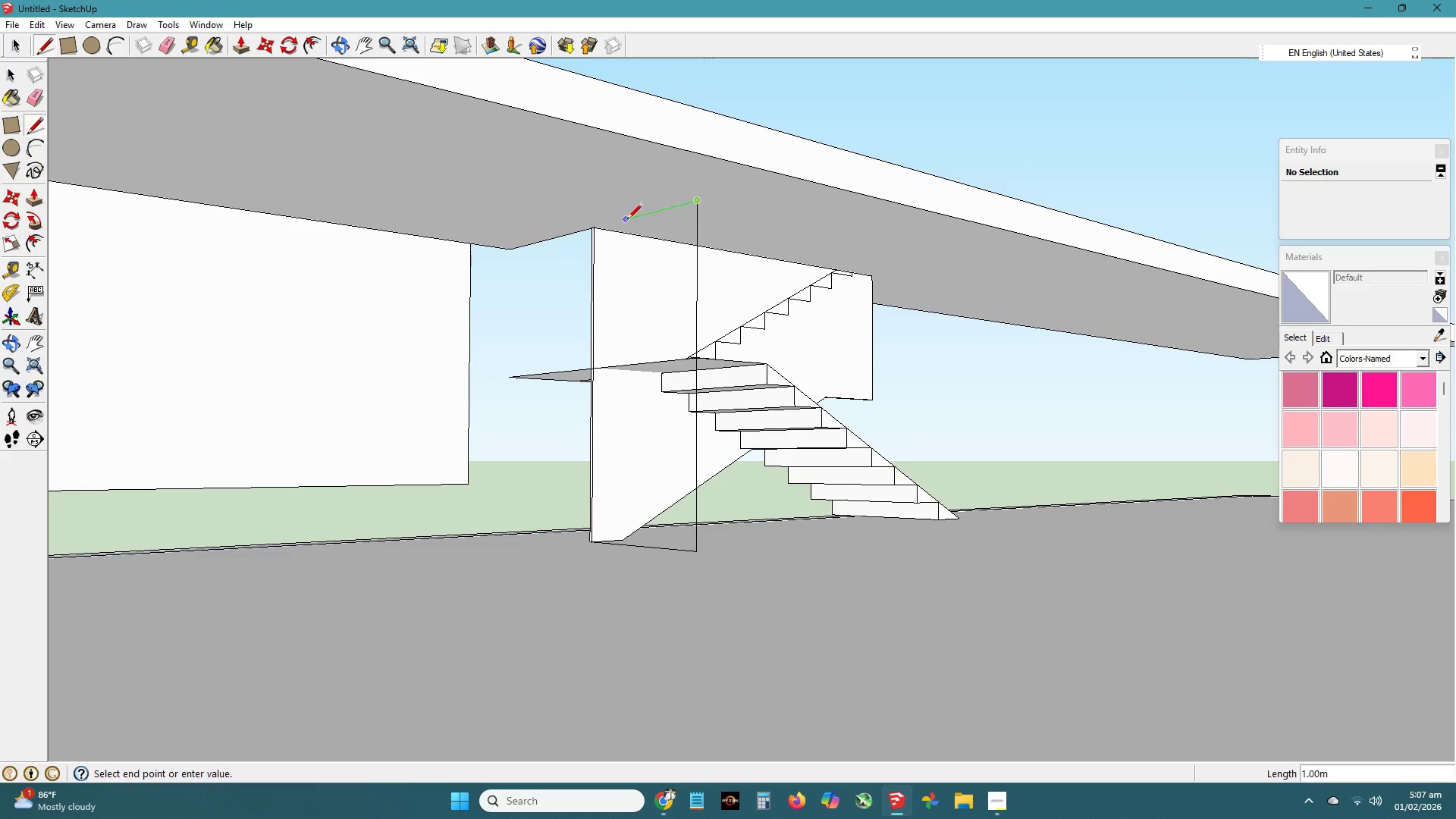 
hold_key(key=ShiftLeft, duration=0.42)
left_click([708, 157])
 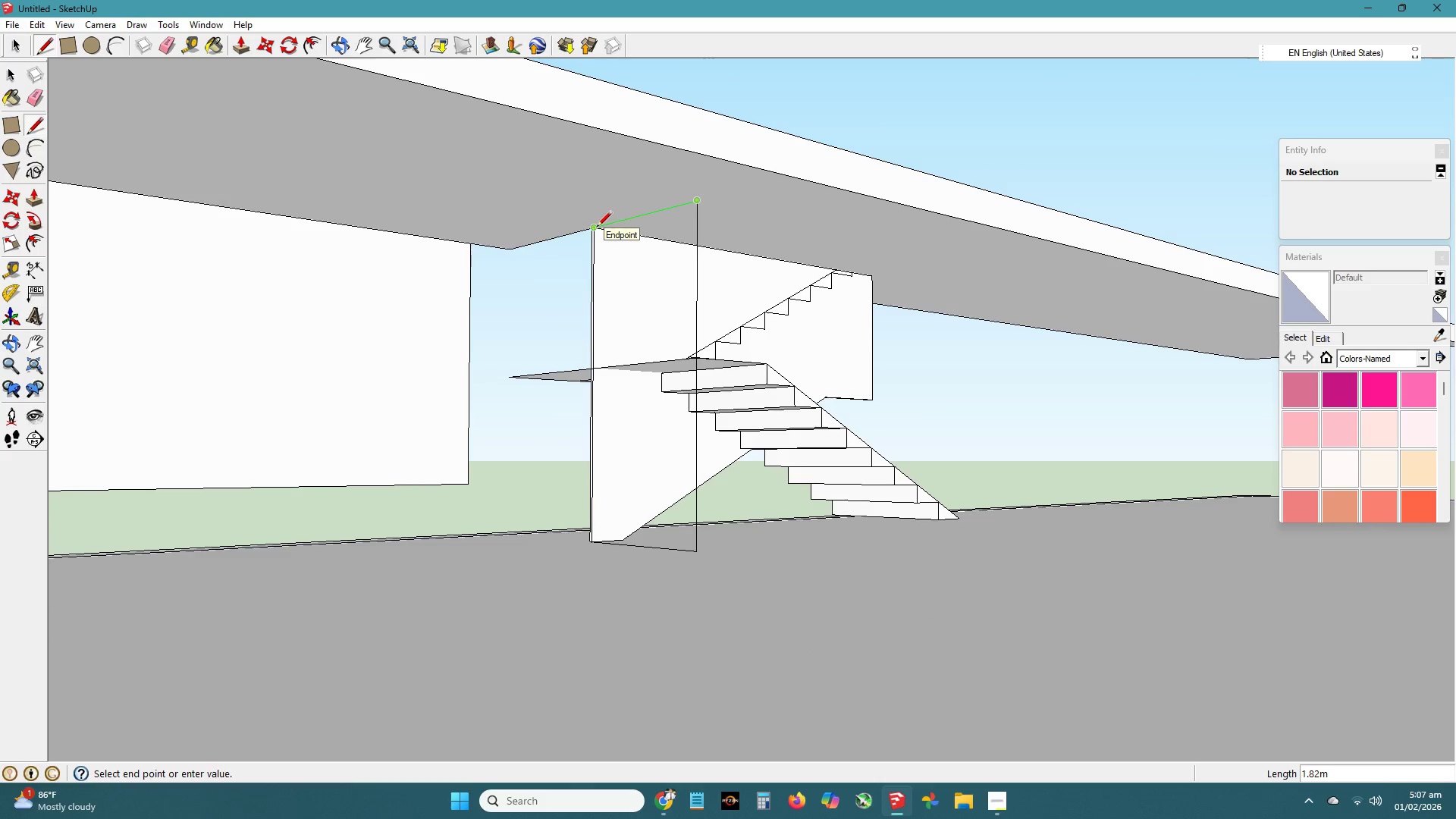 
left_click([596, 228])
 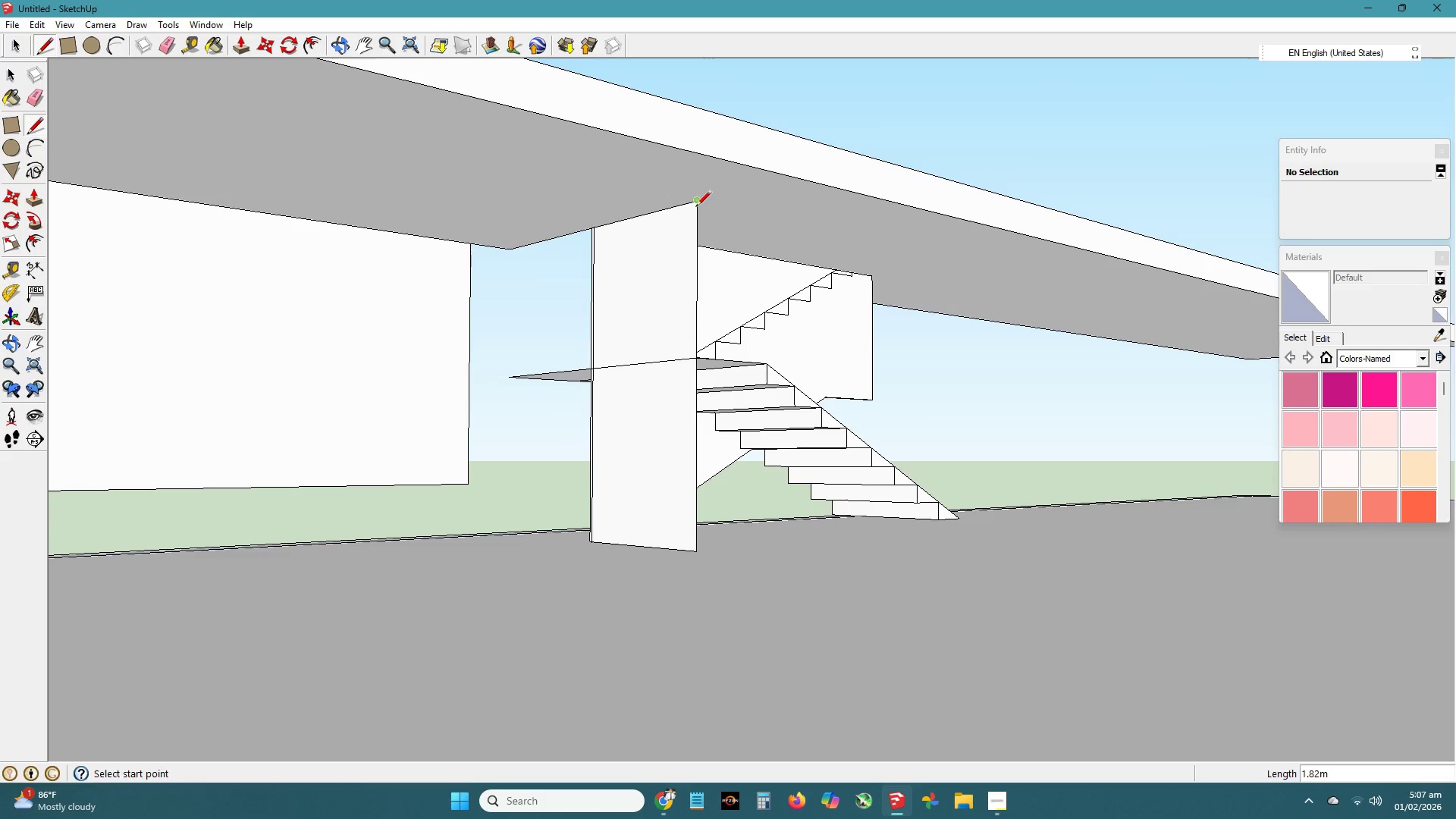 
left_click([695, 207])
 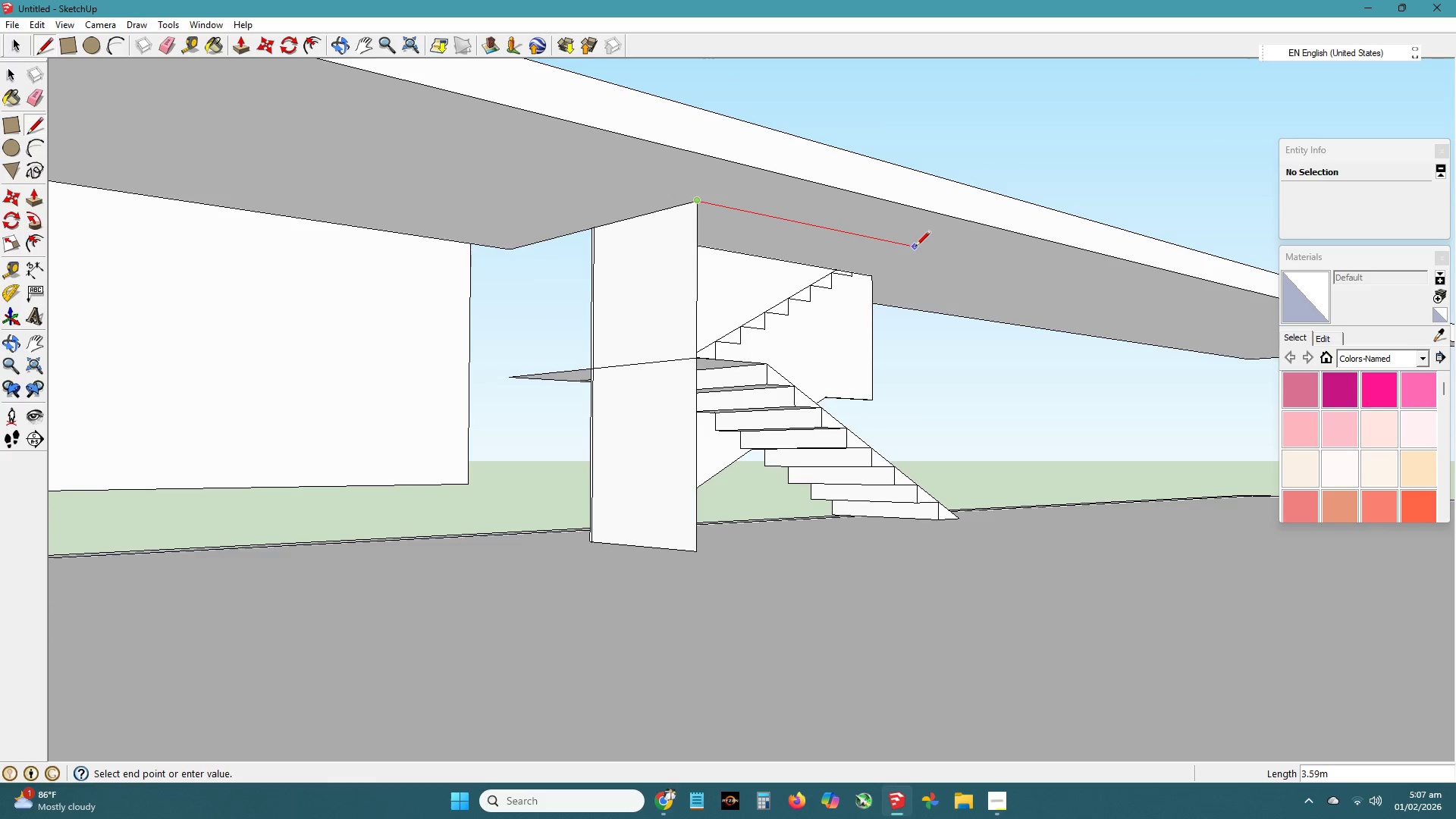 
hold_key(key=ShiftLeft, duration=1.5)
 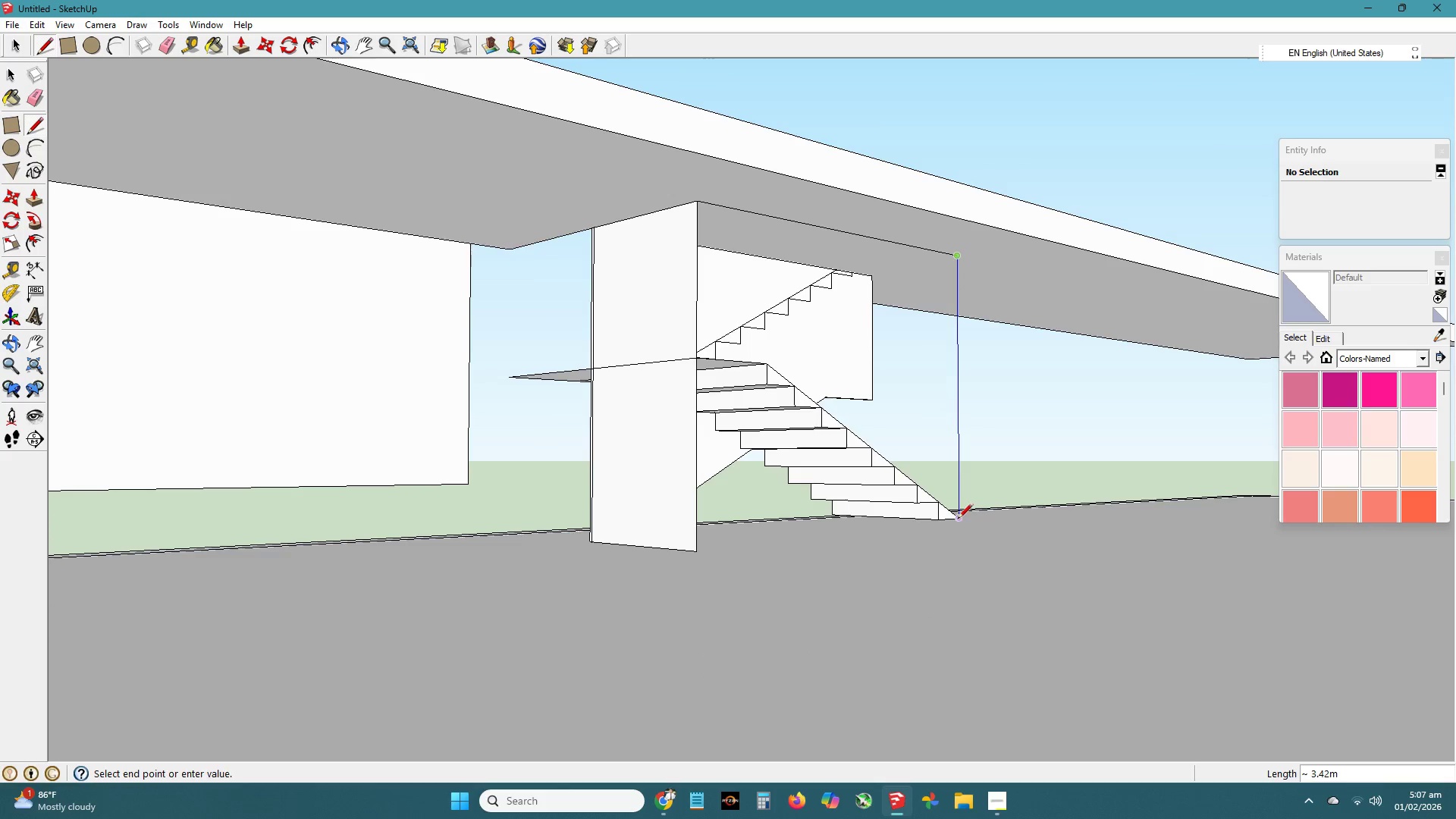 
hold_key(key=ShiftLeft, duration=0.44)
left_click([956, 514])
 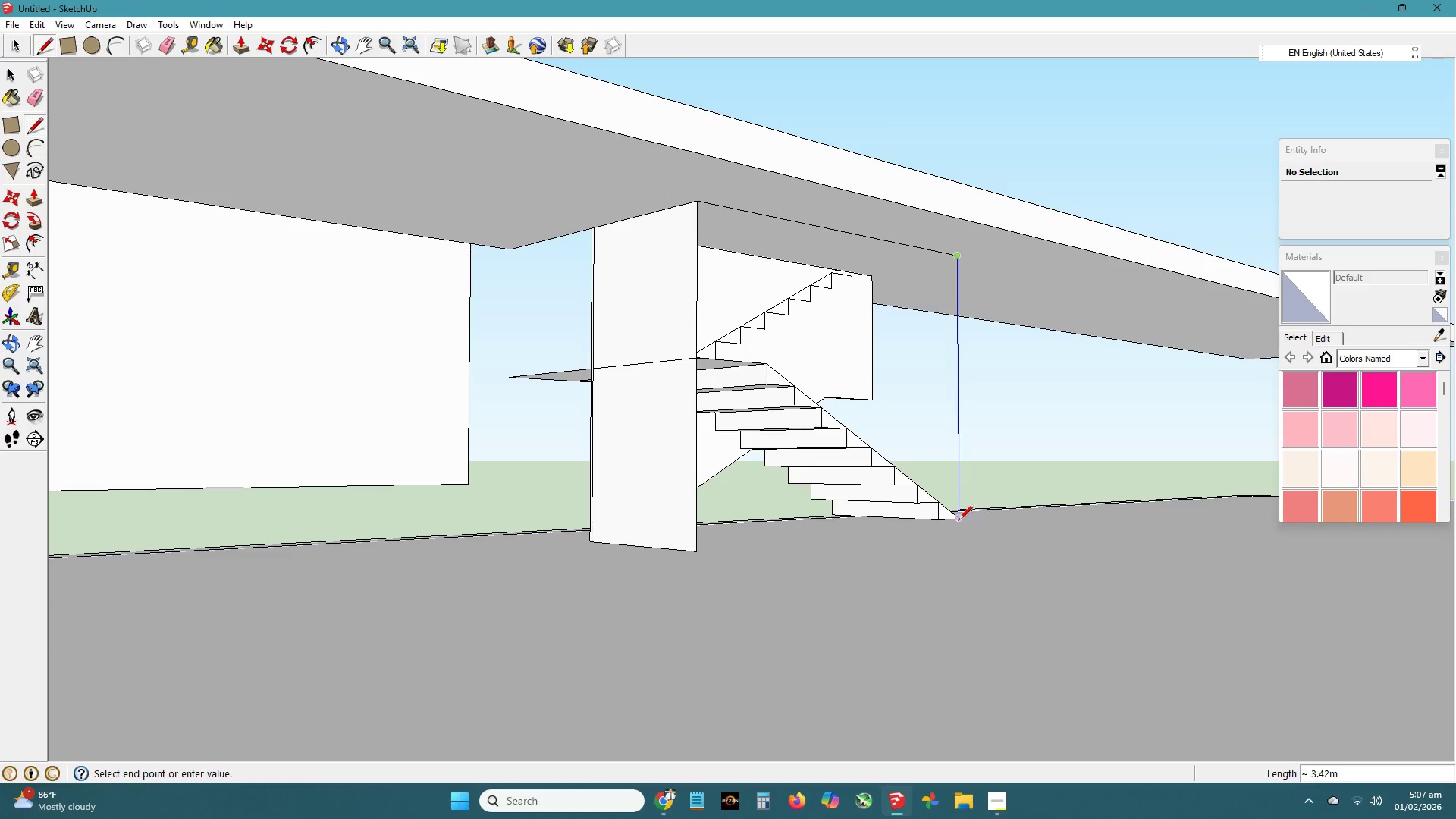 
left_click([958, 521])
 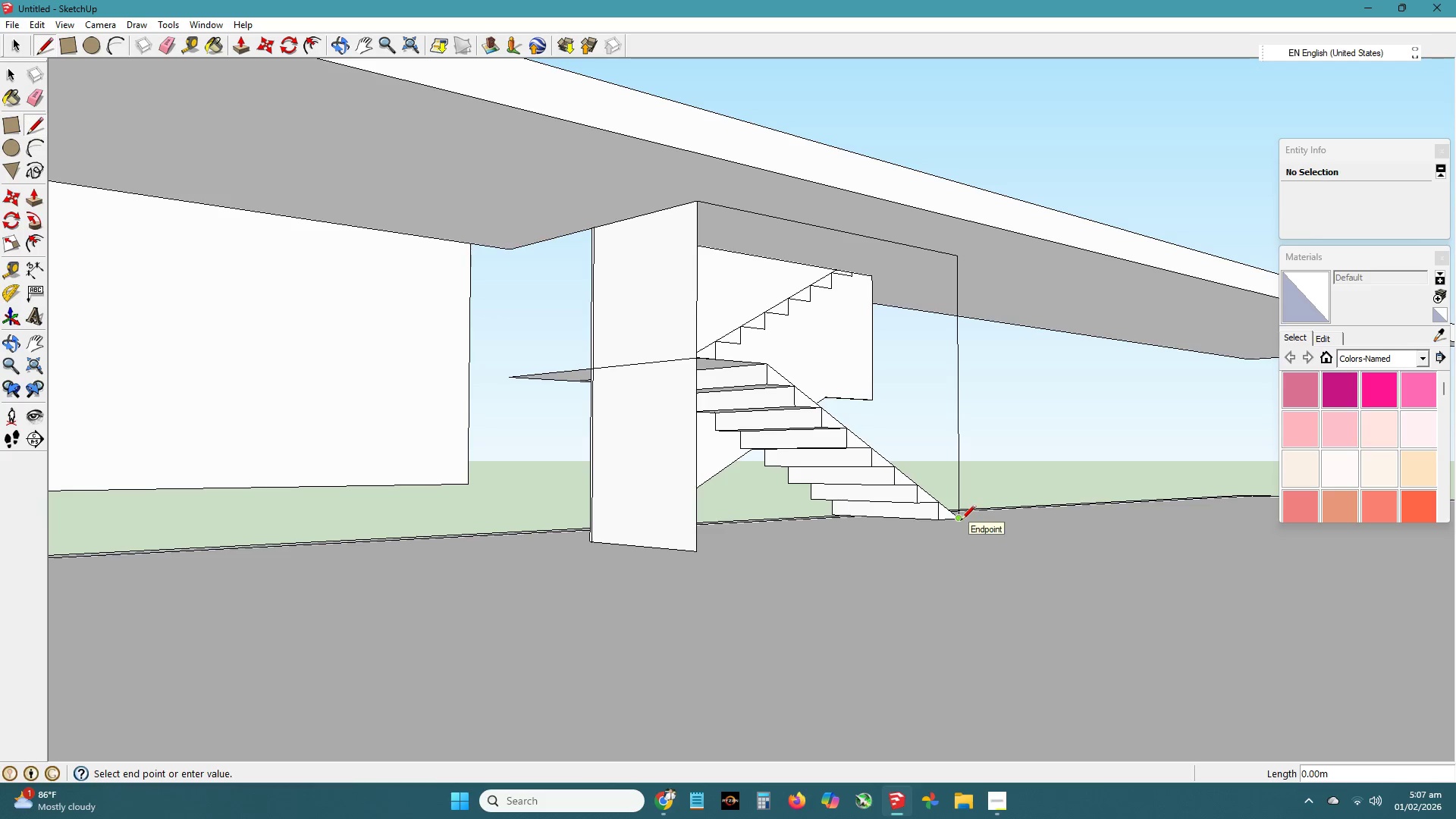 
left_click([960, 521])
 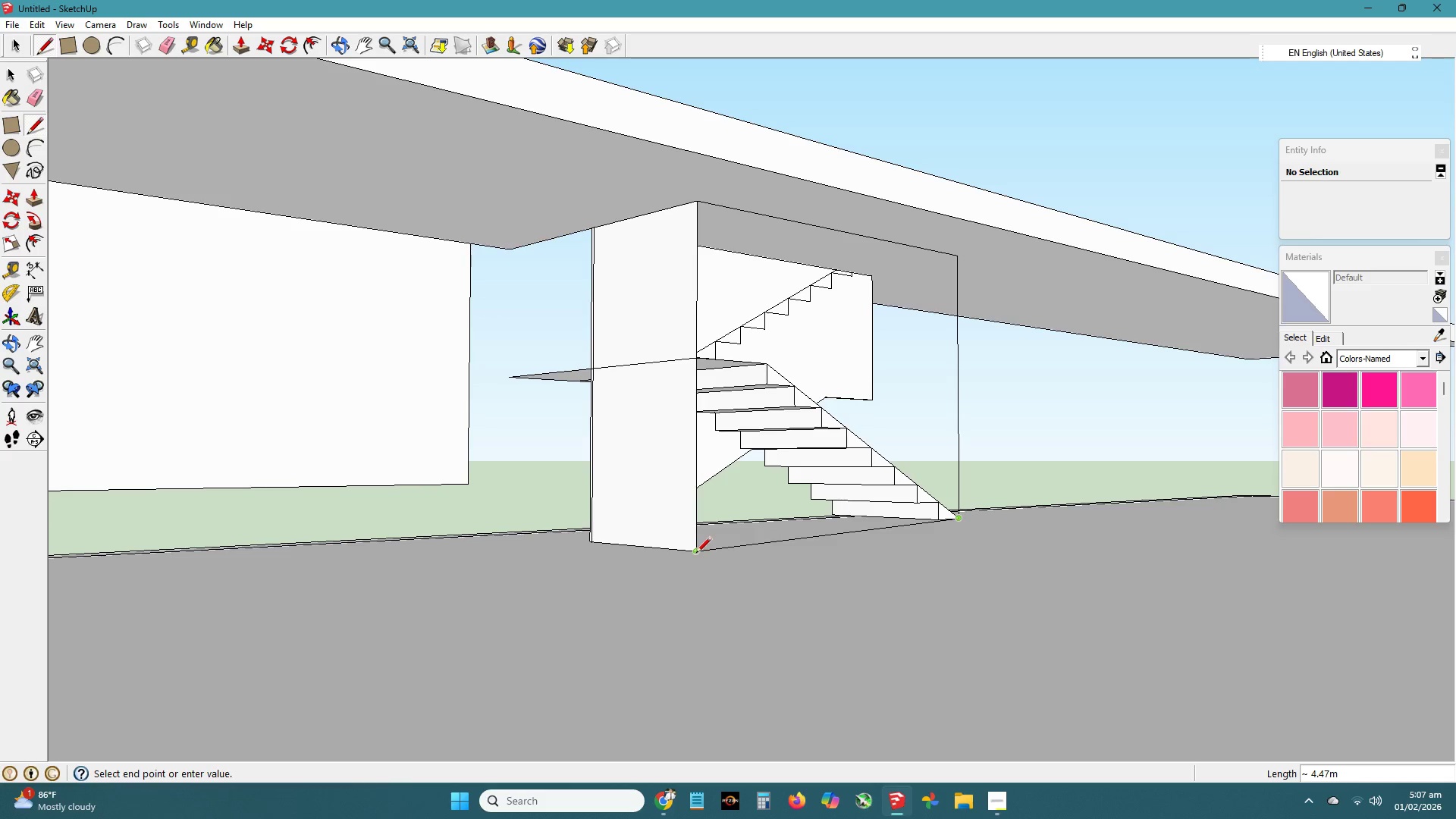 
left_click([695, 554])
 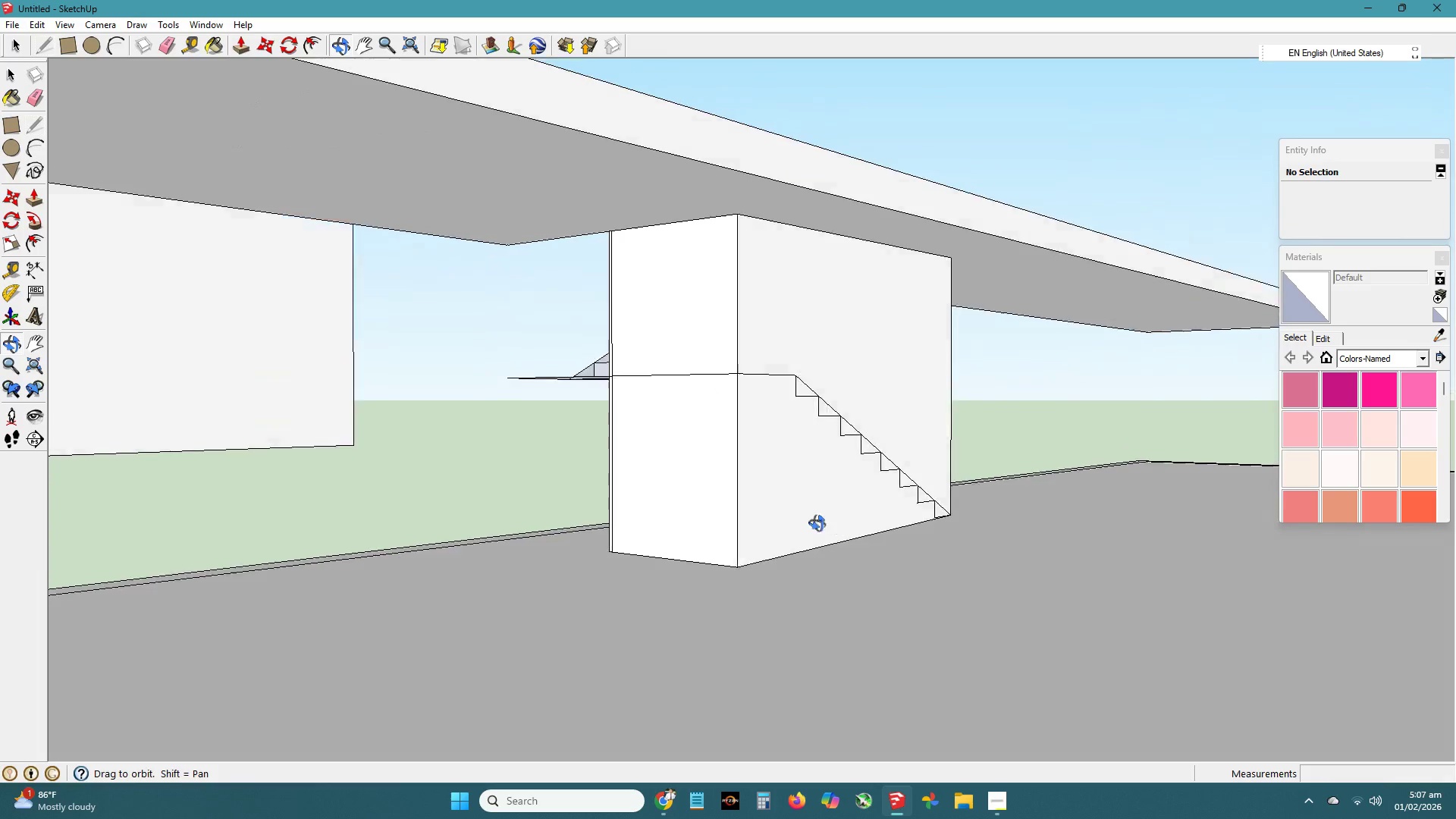 
scroll: coordinate [634, 538], scroll_direction: down, amount: 4.0
 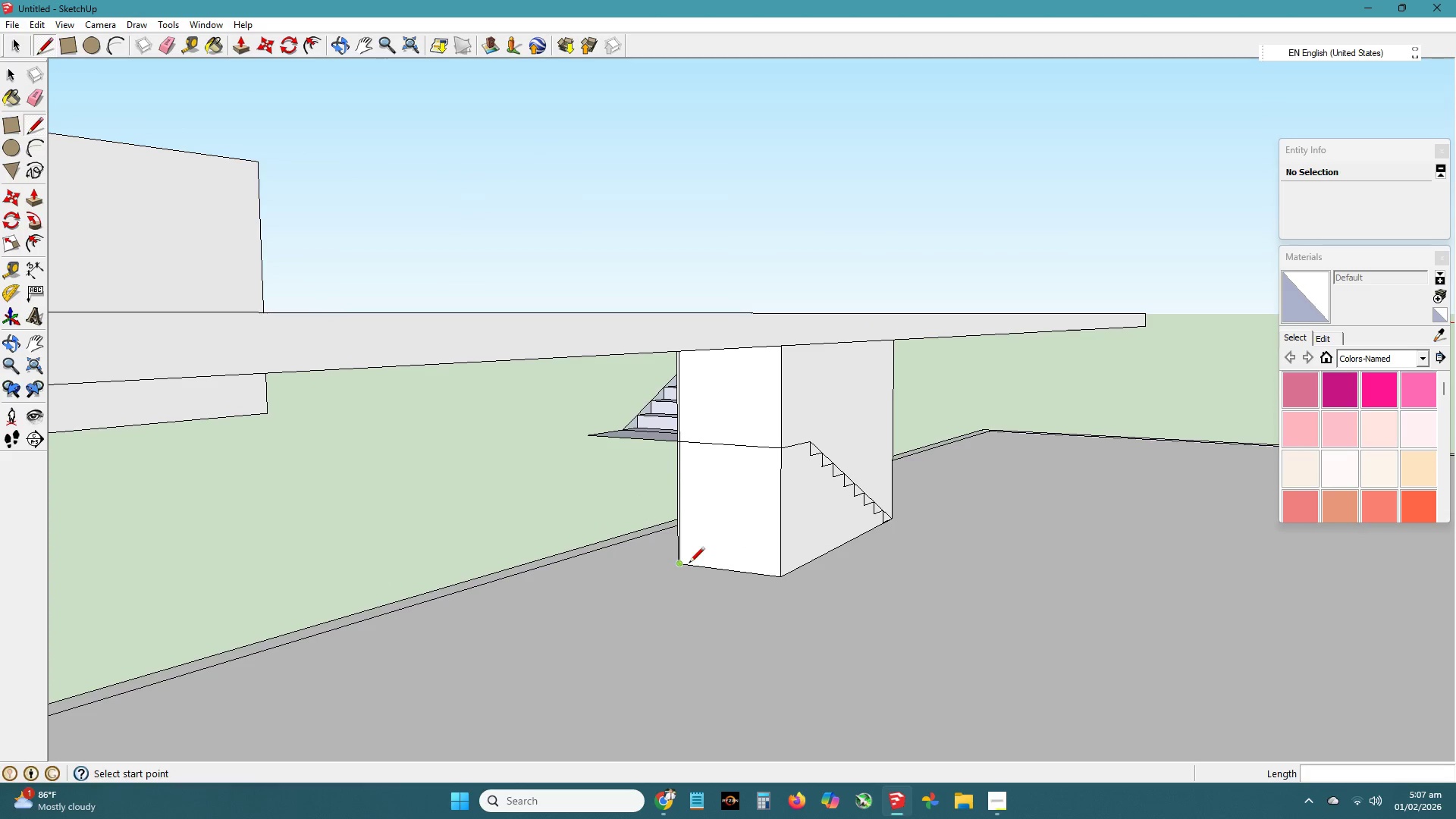 
left_click([778, 577])
 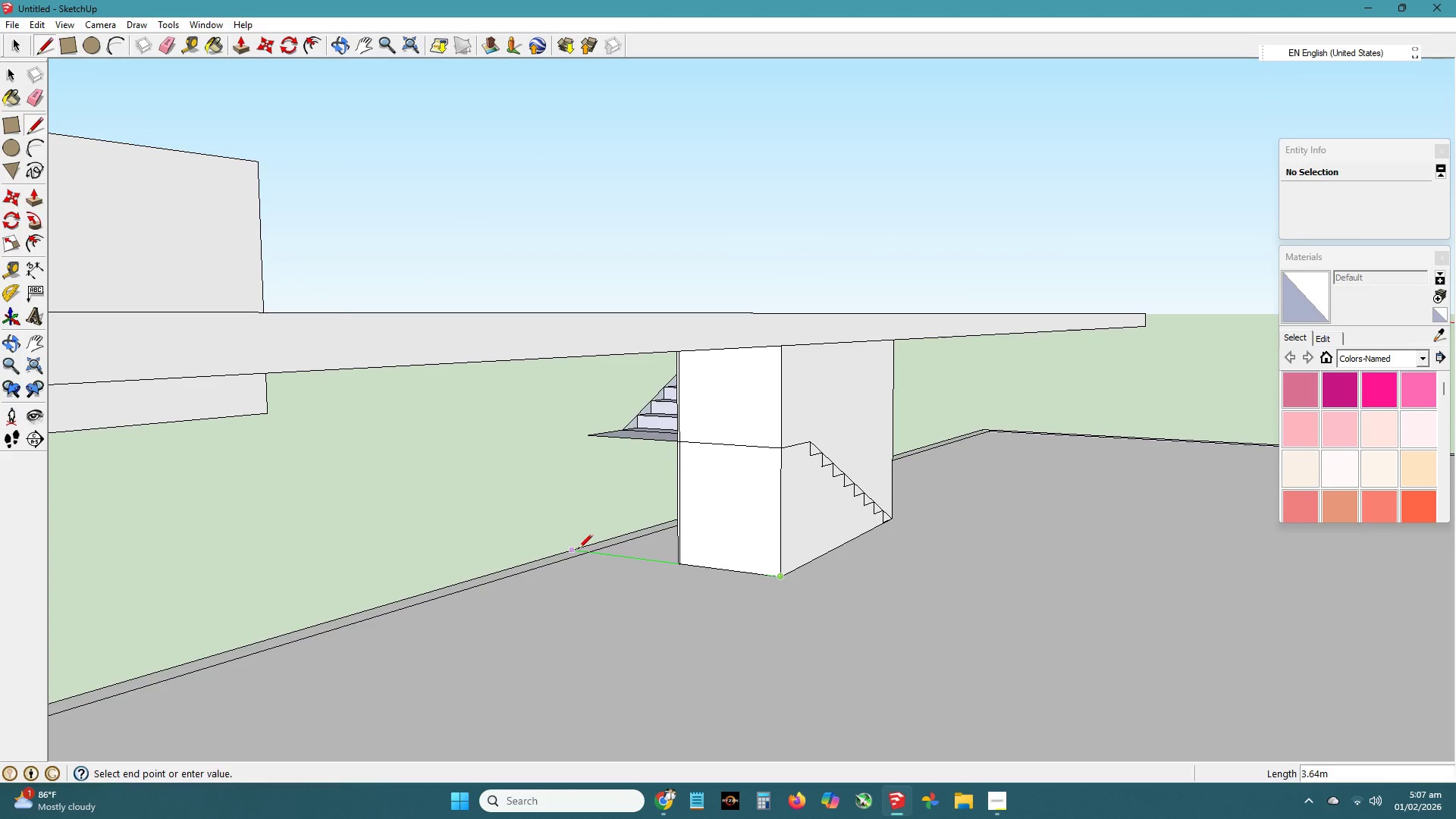 
left_click([544, 541])
 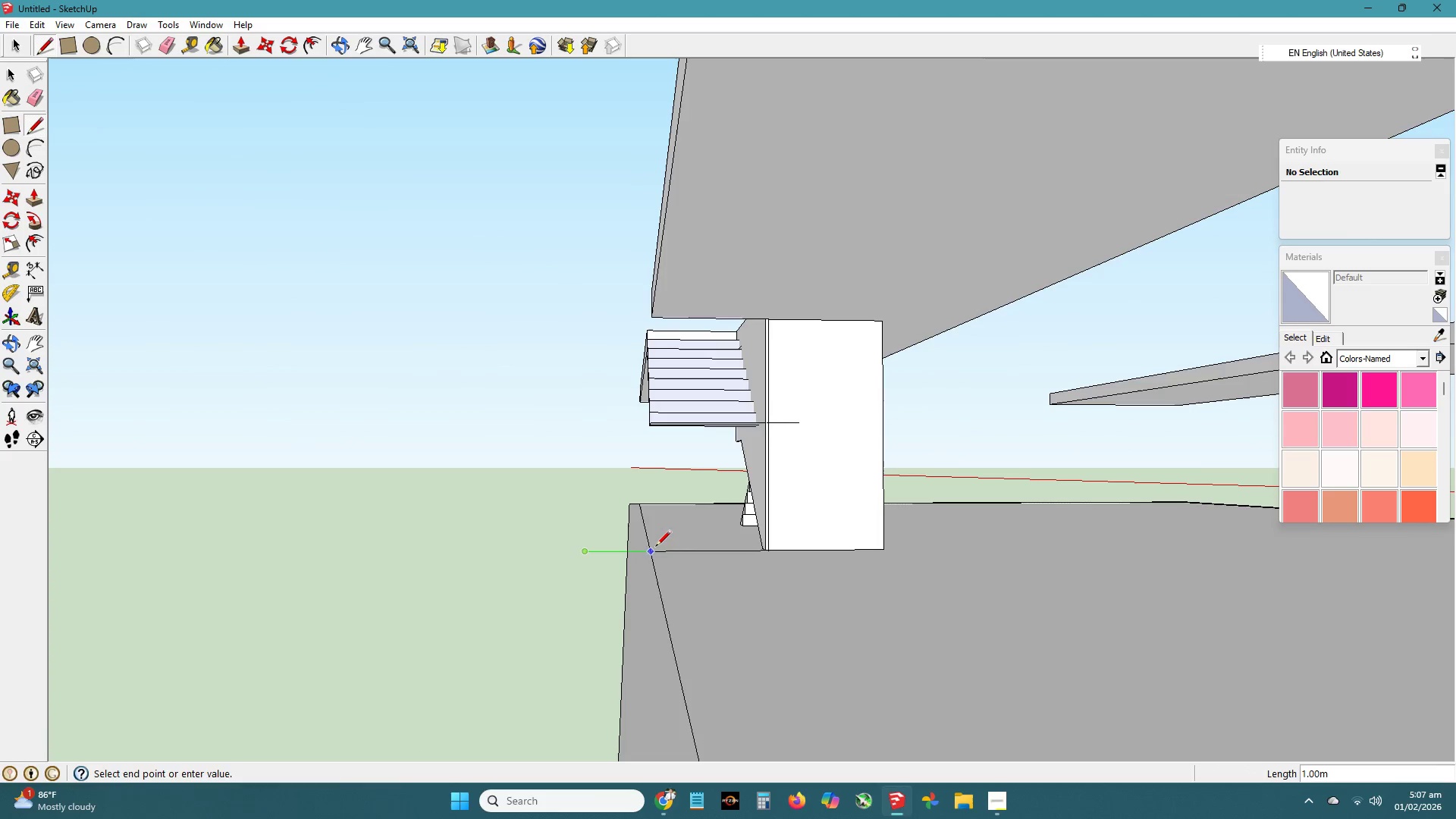 
key(Escape)
 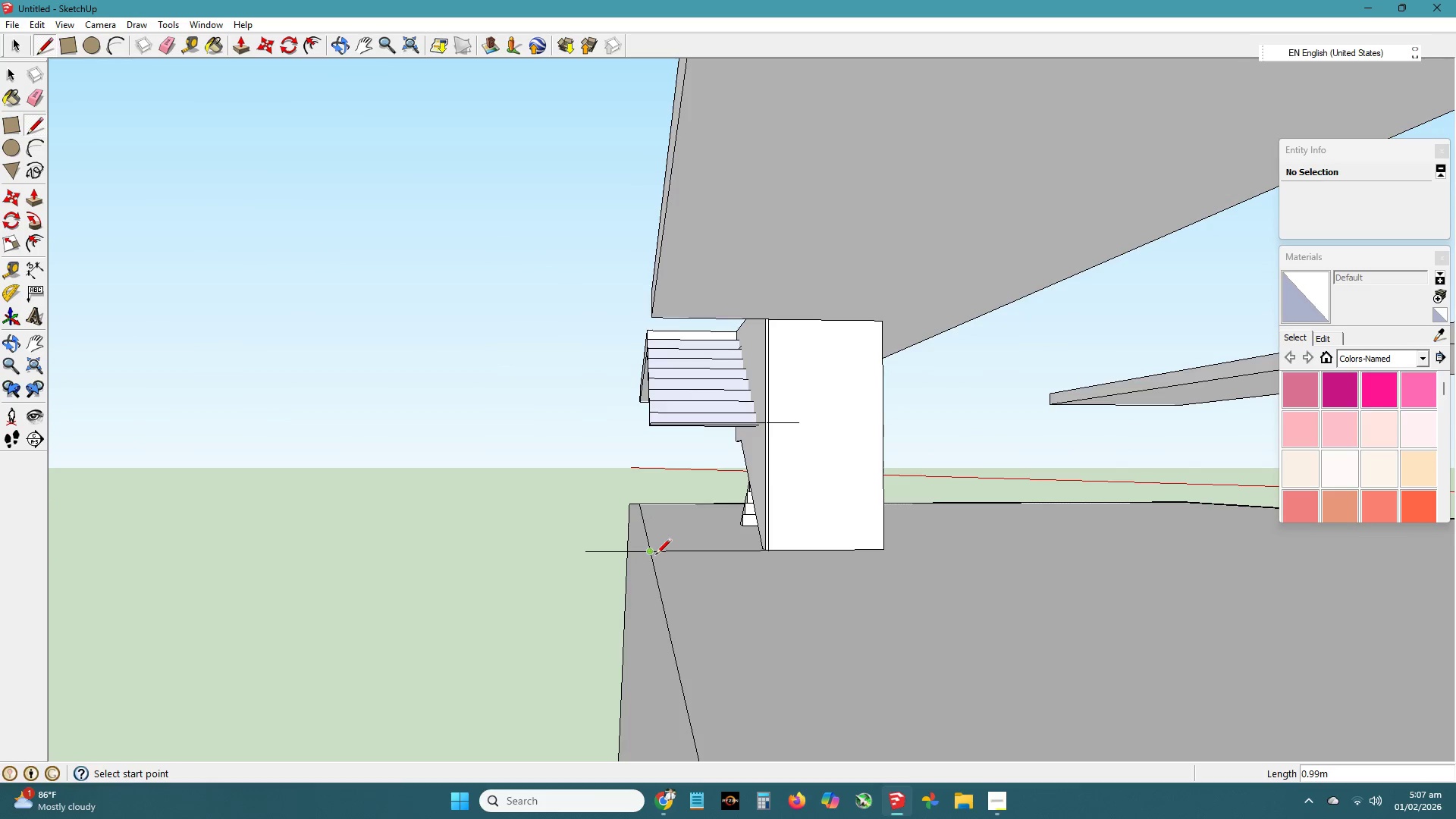 
left_click([655, 554])
 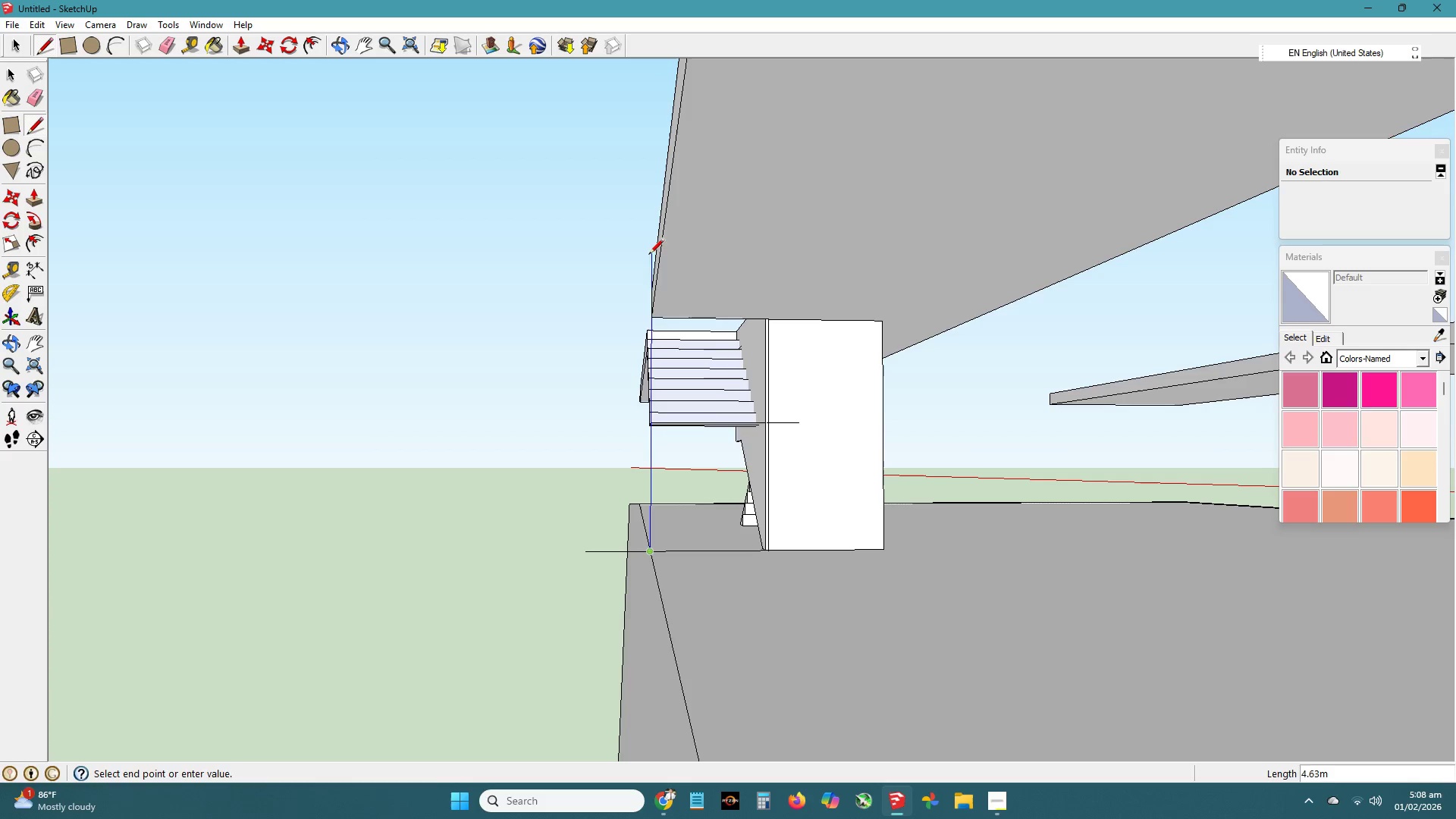 
hold_key(key=ShiftLeft, duration=1.53)
left_click([657, 290])
 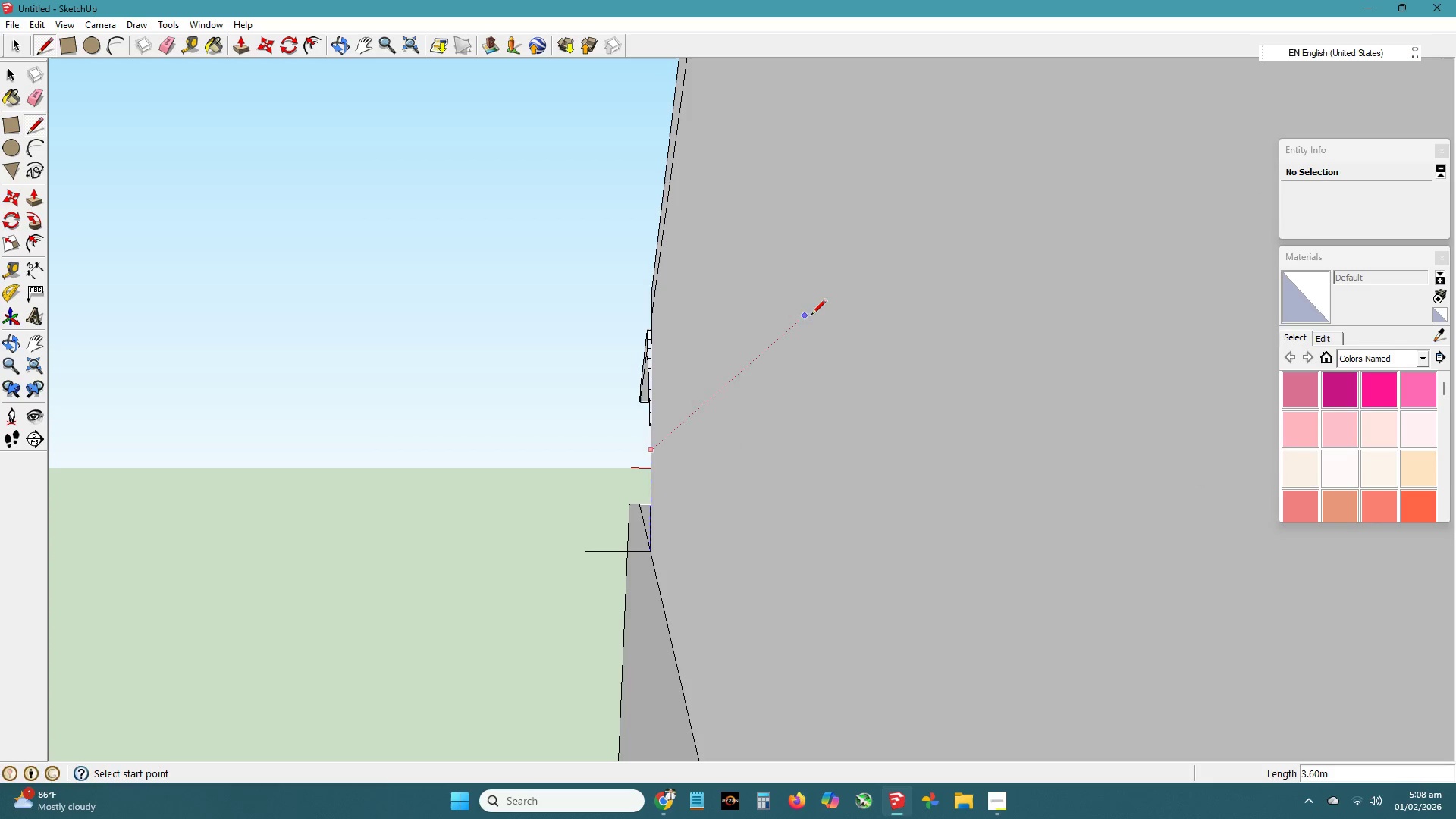 
key(Shift+ShiftLeft)
 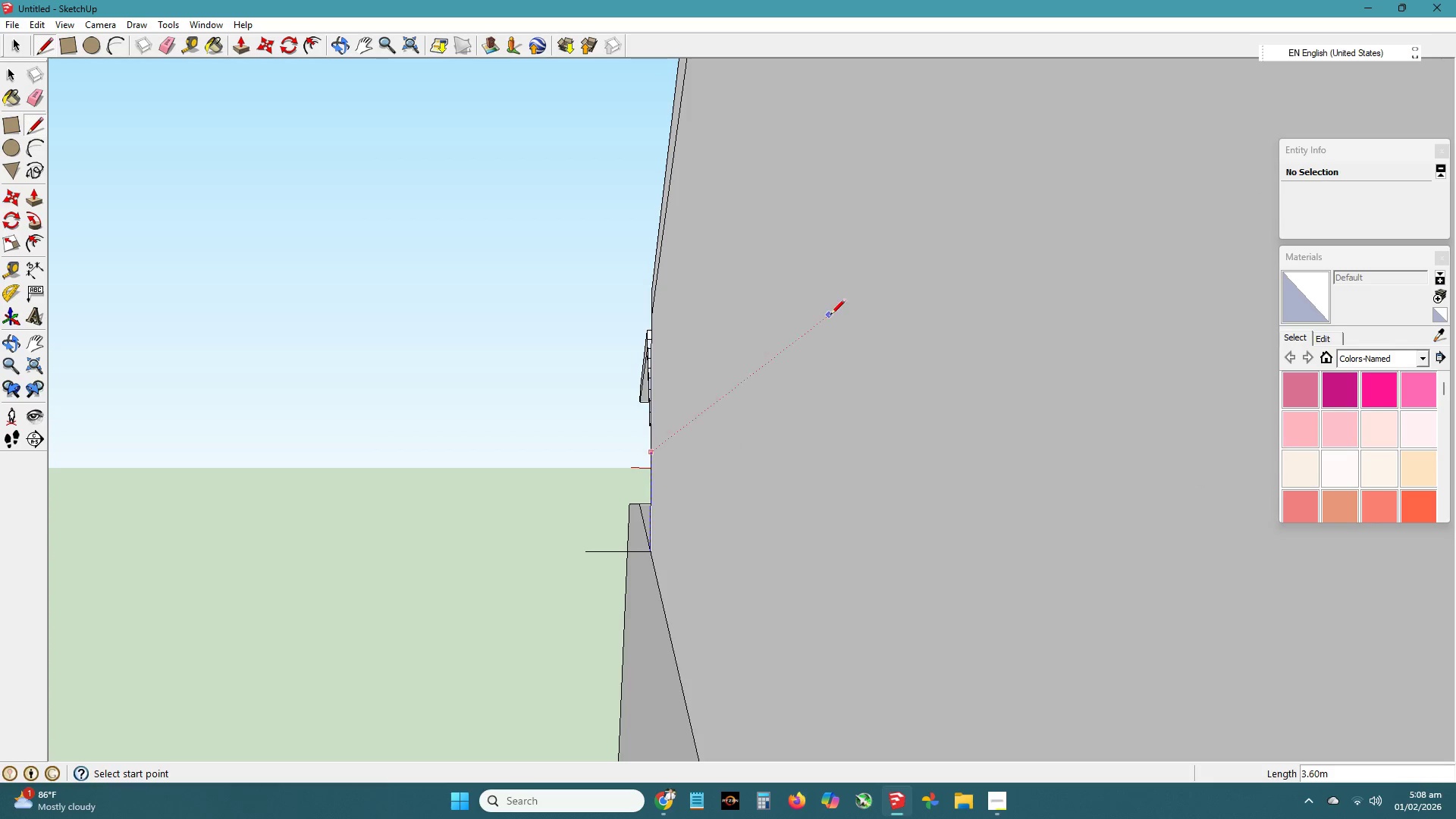 
key(Shift+ShiftLeft)
 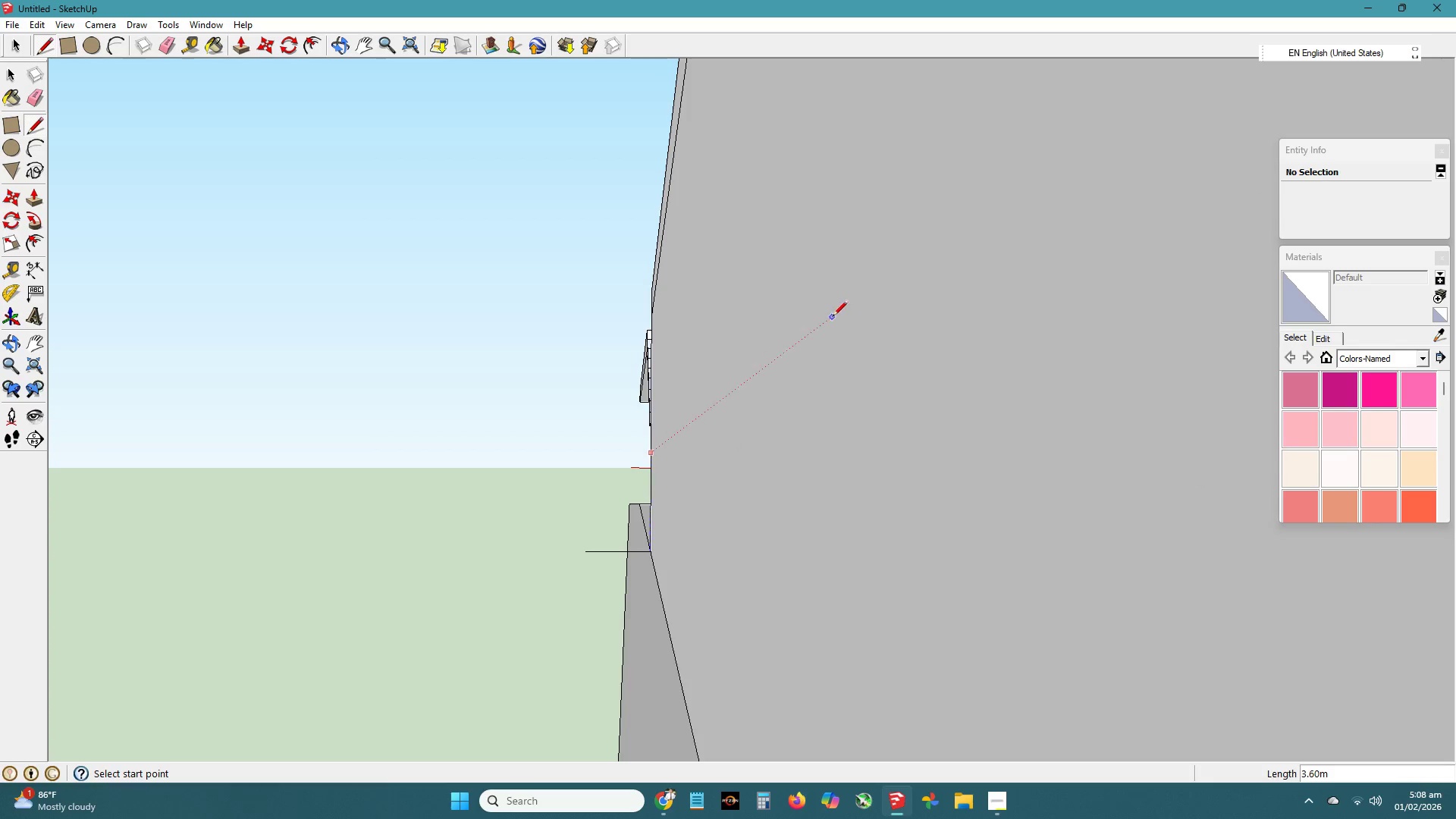 
key(Shift+ShiftLeft)
 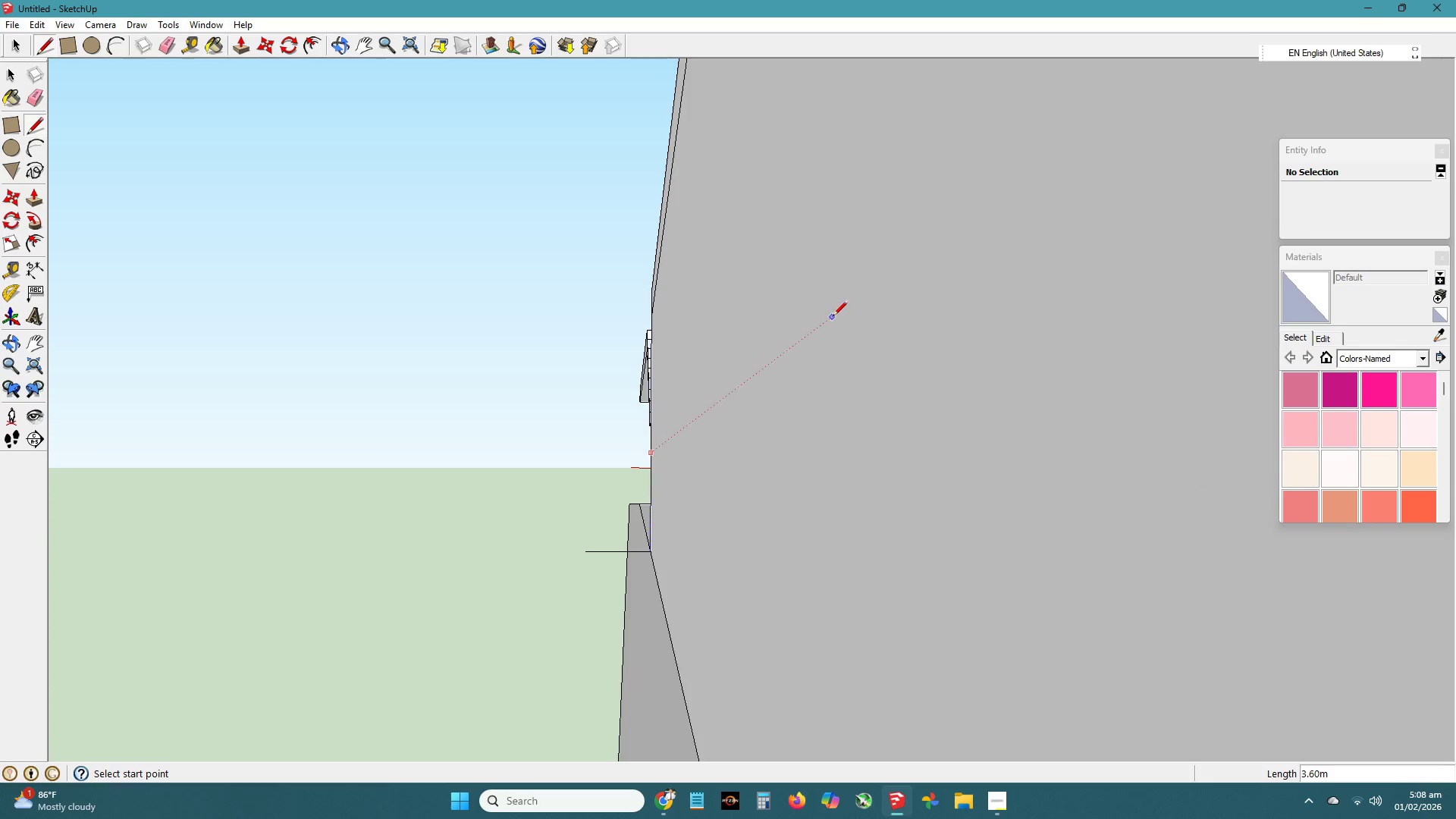 
key(Shift+ShiftLeft)
 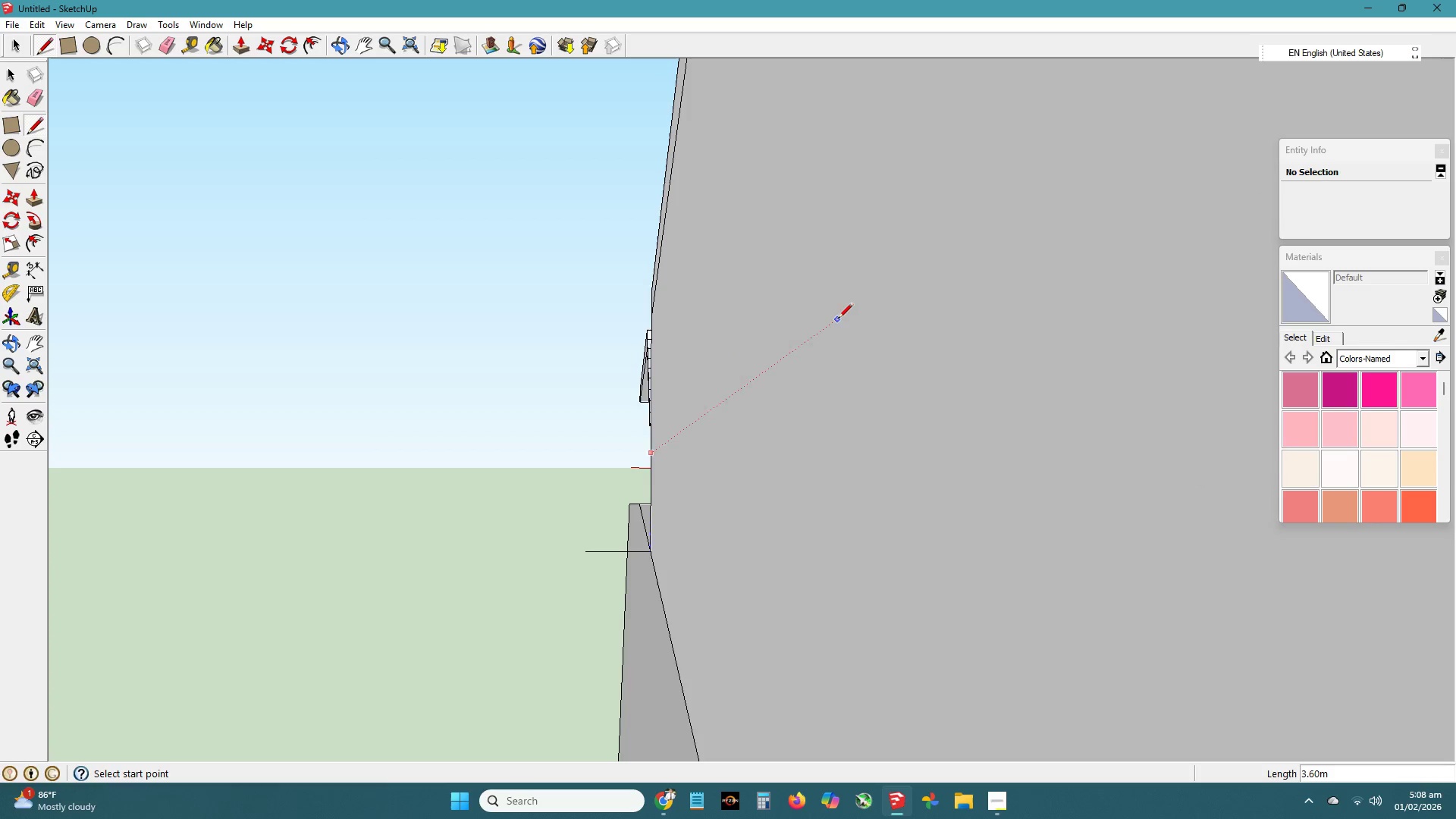 
key(Shift+ShiftLeft)
 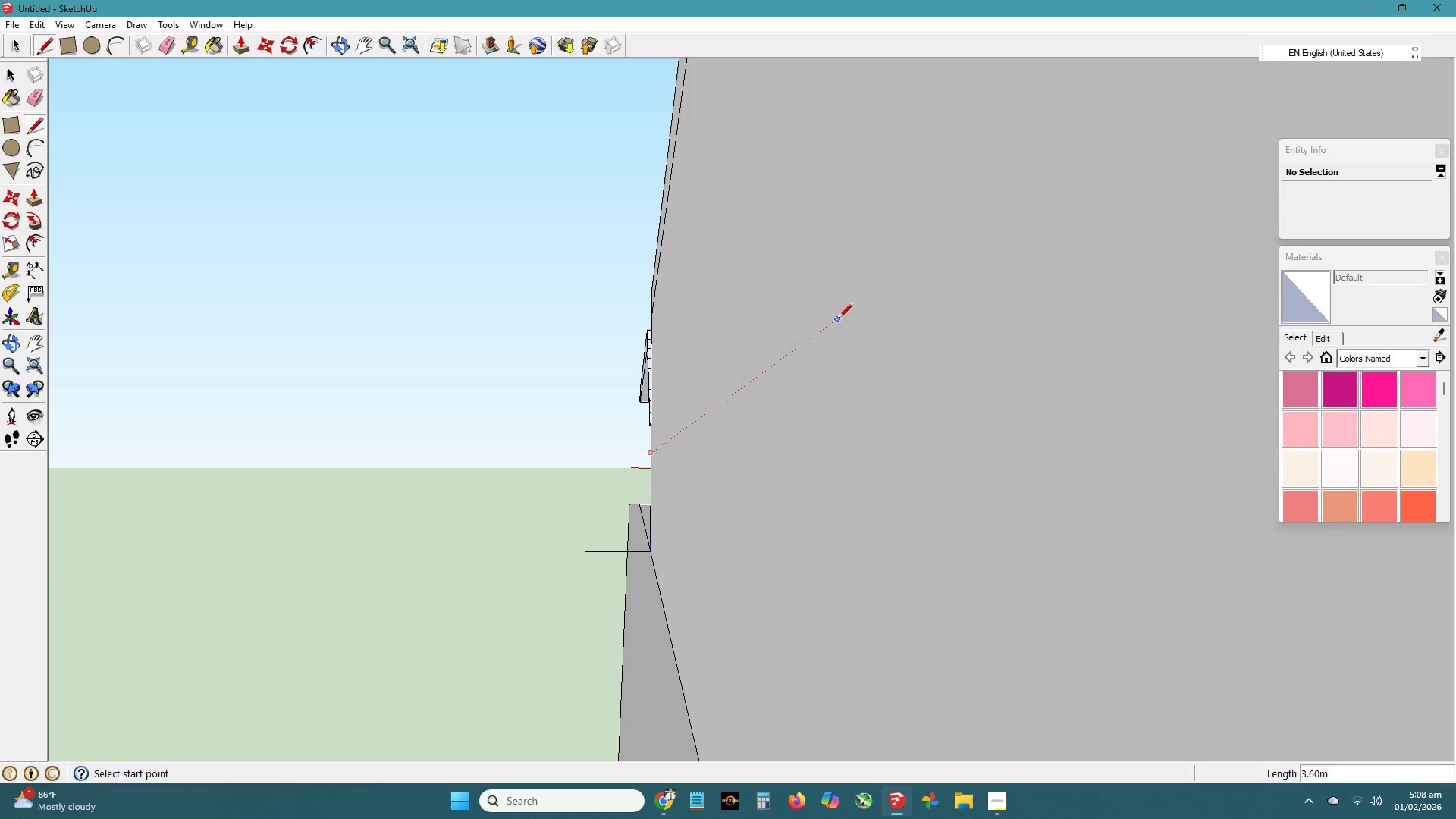 
key(Shift+ShiftLeft)
 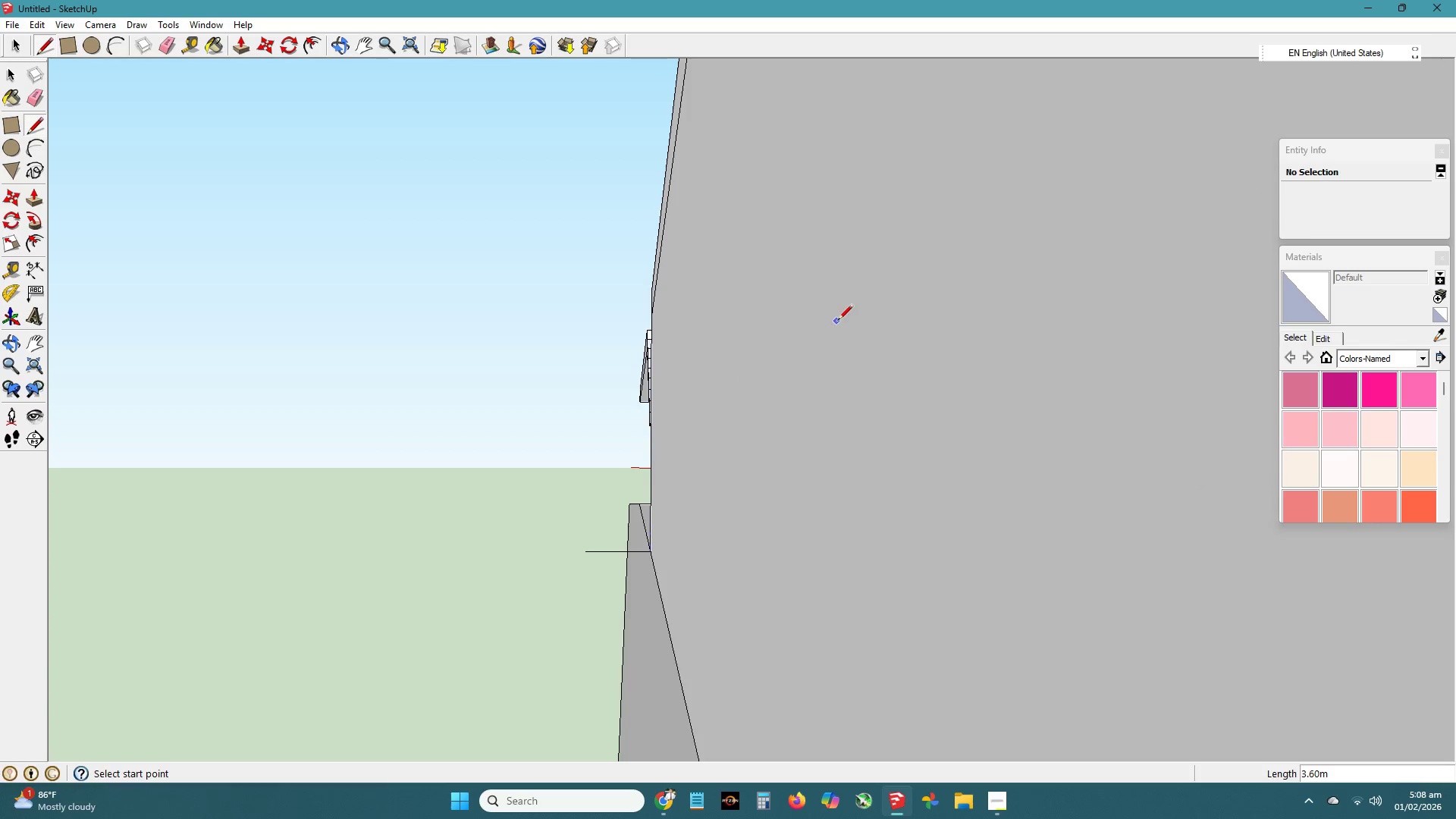 
key(Shift+ShiftLeft)
 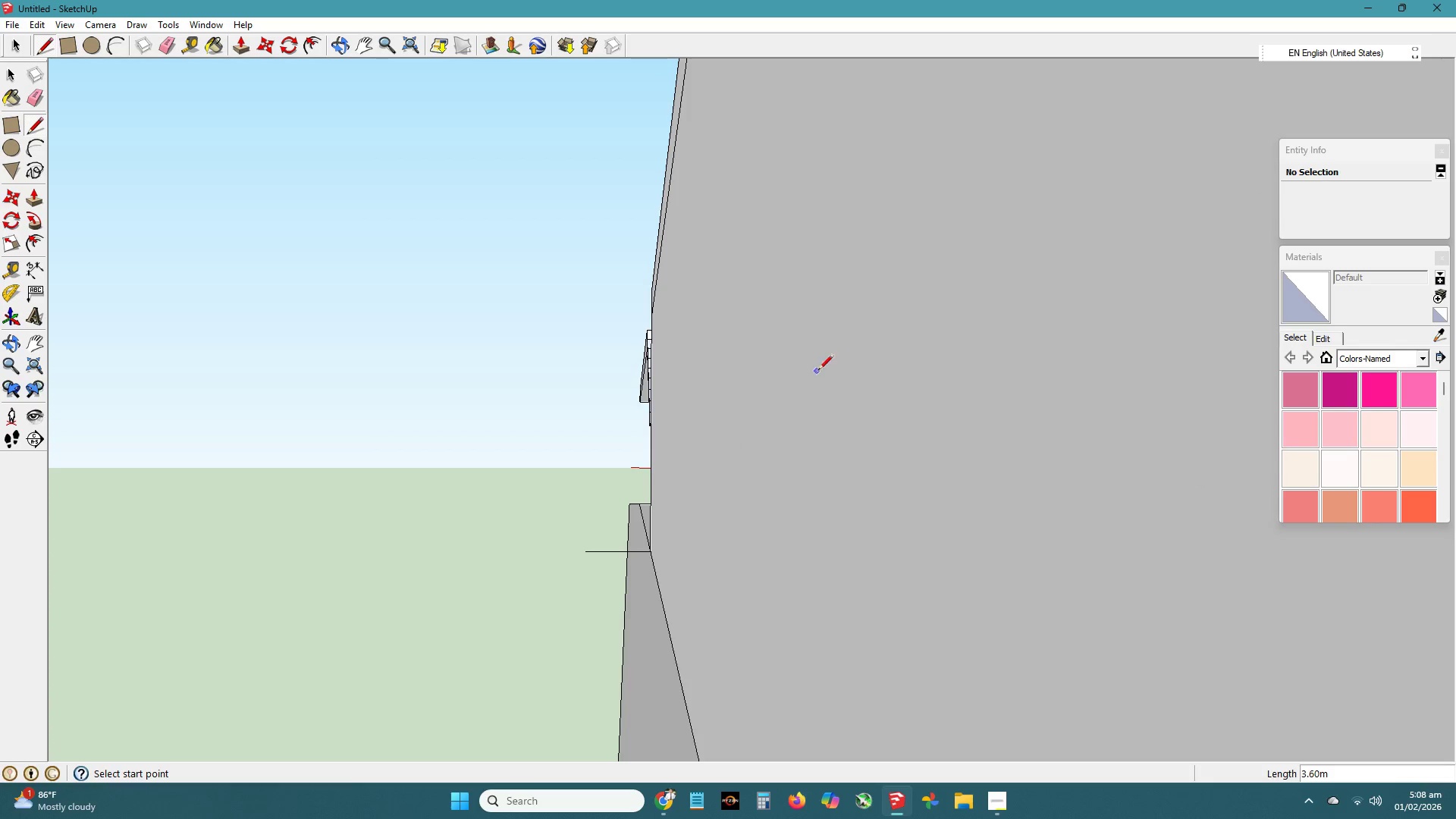 
key(H)
 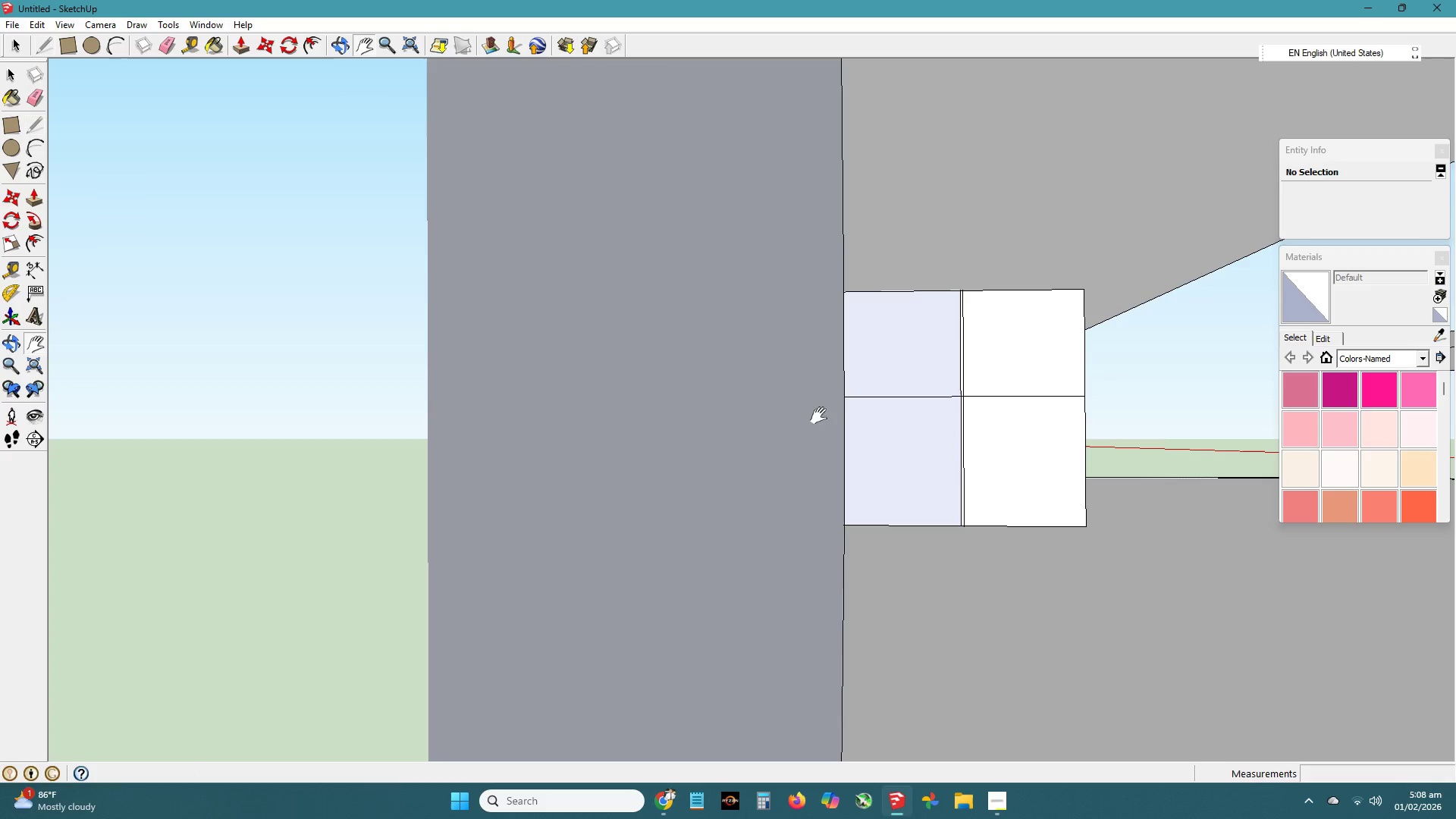 
left_click_drag(start_coordinate=[868, 425], to_coordinate=[446, 507])
 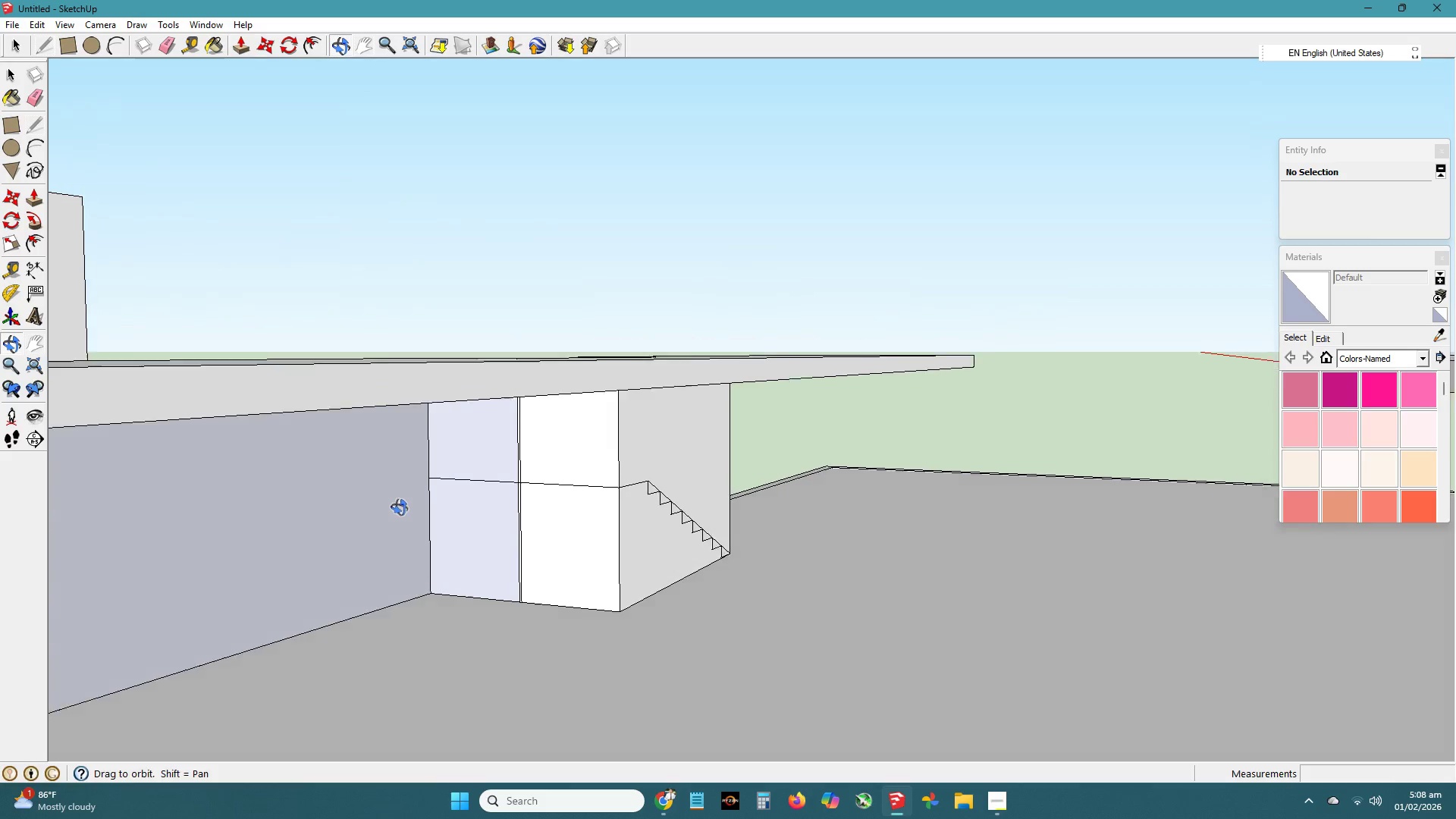 
key(E)
 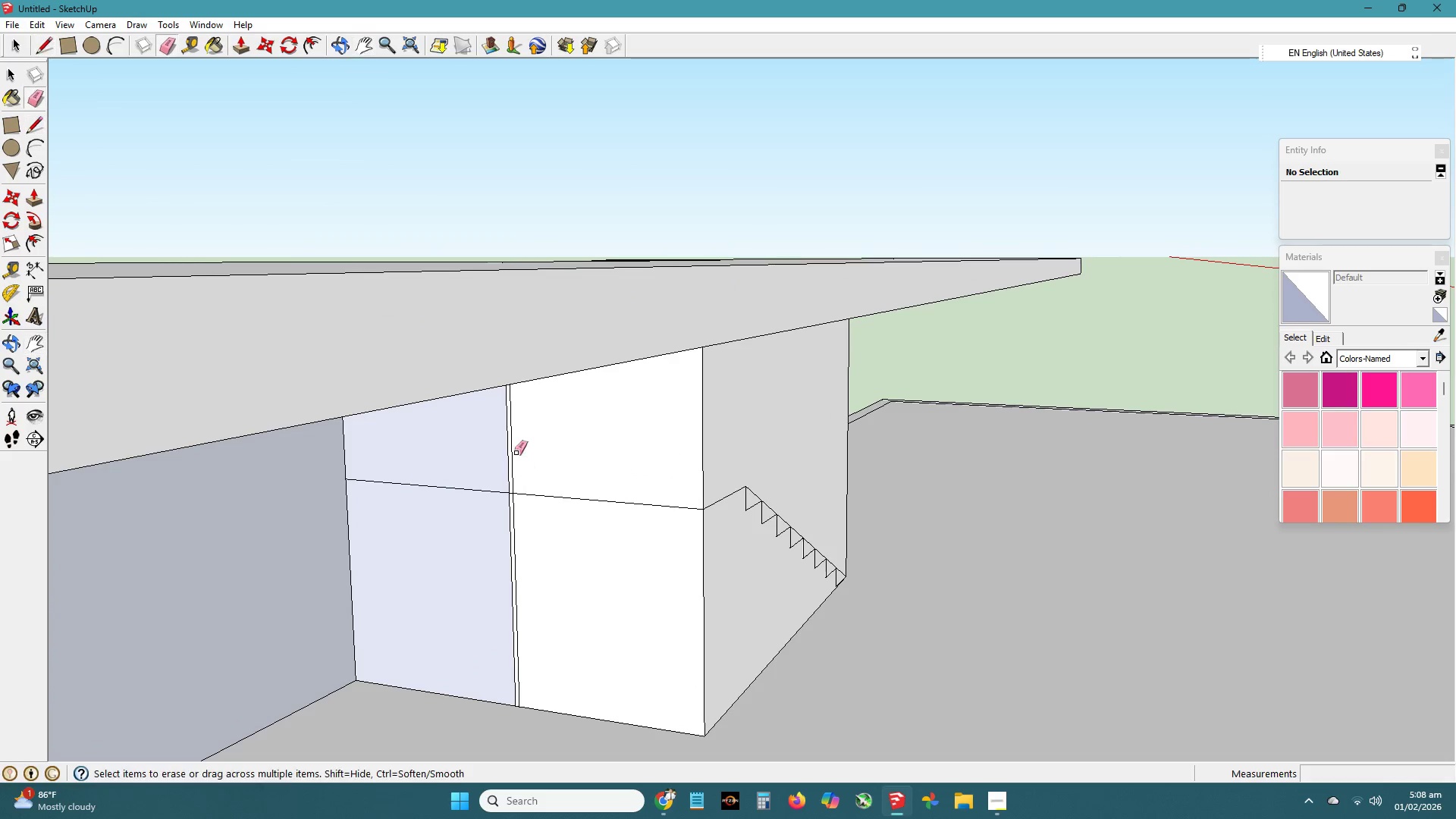 
left_click_drag(start_coordinate=[515, 452], to_coordinate=[504, 451])
 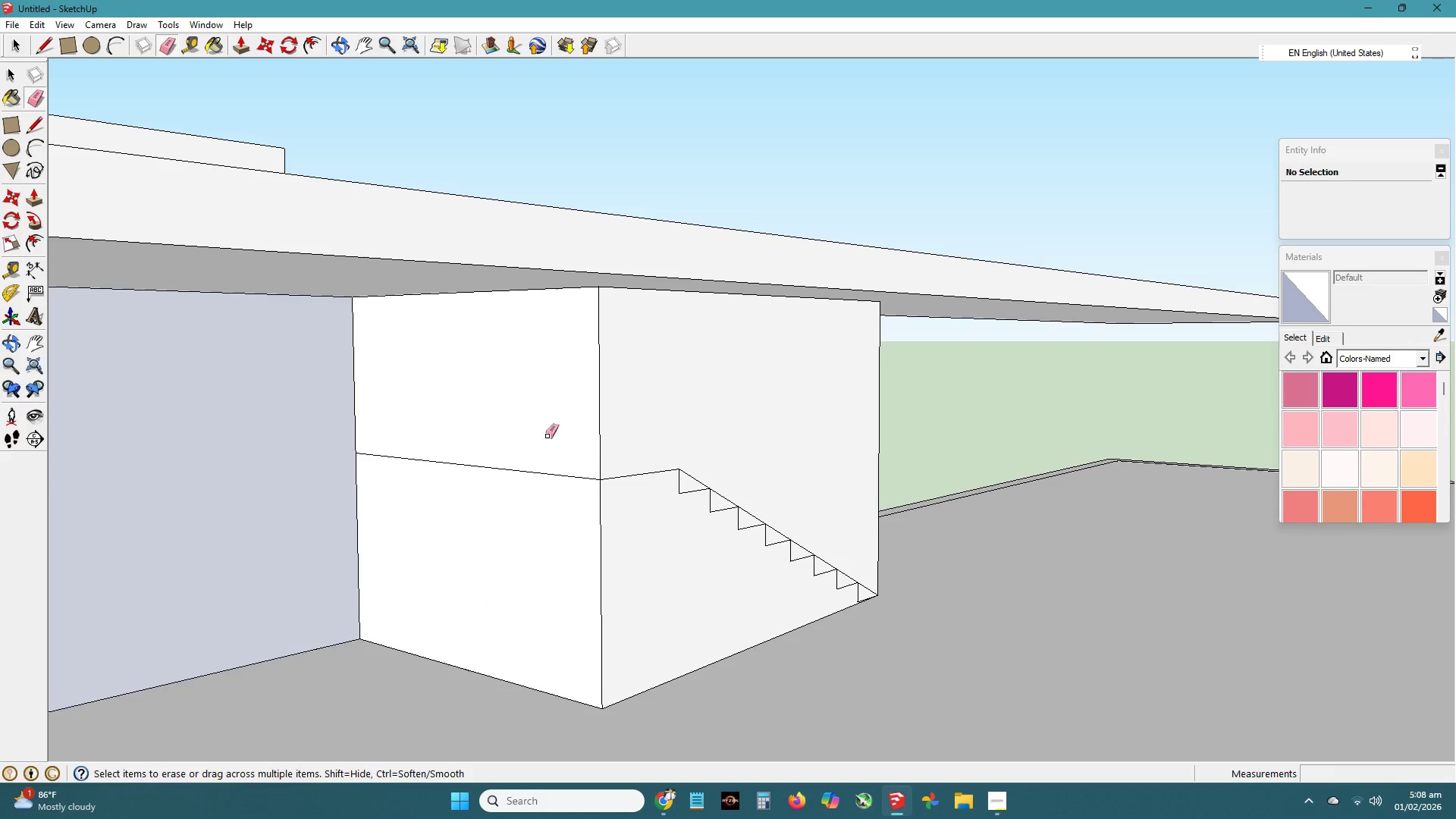 
scroll: coordinate [532, 487], scroll_direction: up, amount: 6.0
 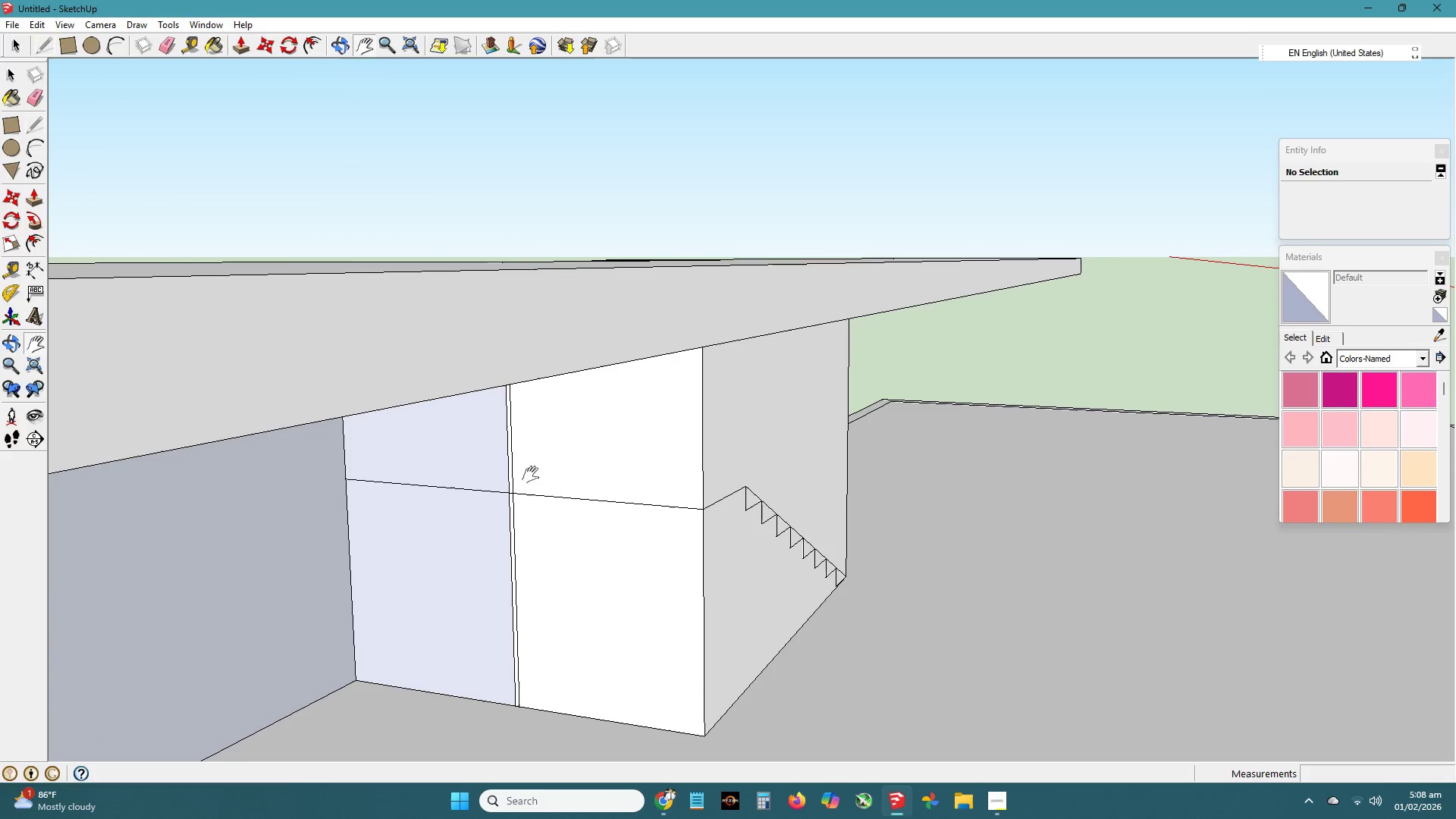 
left_click_drag(start_coordinate=[404, 449], to_coordinate=[407, 466])
 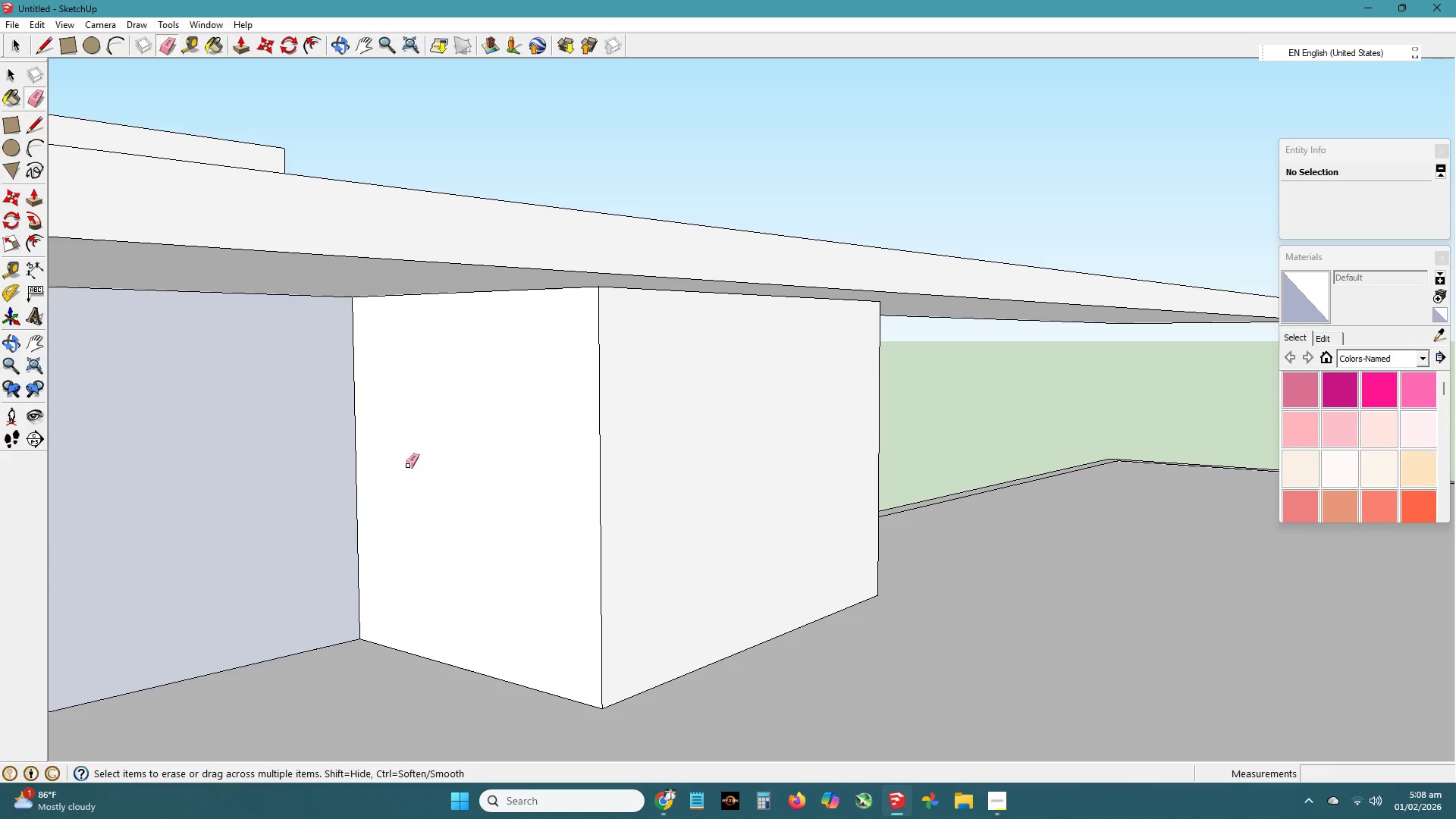 
key(Control+ControlLeft)
 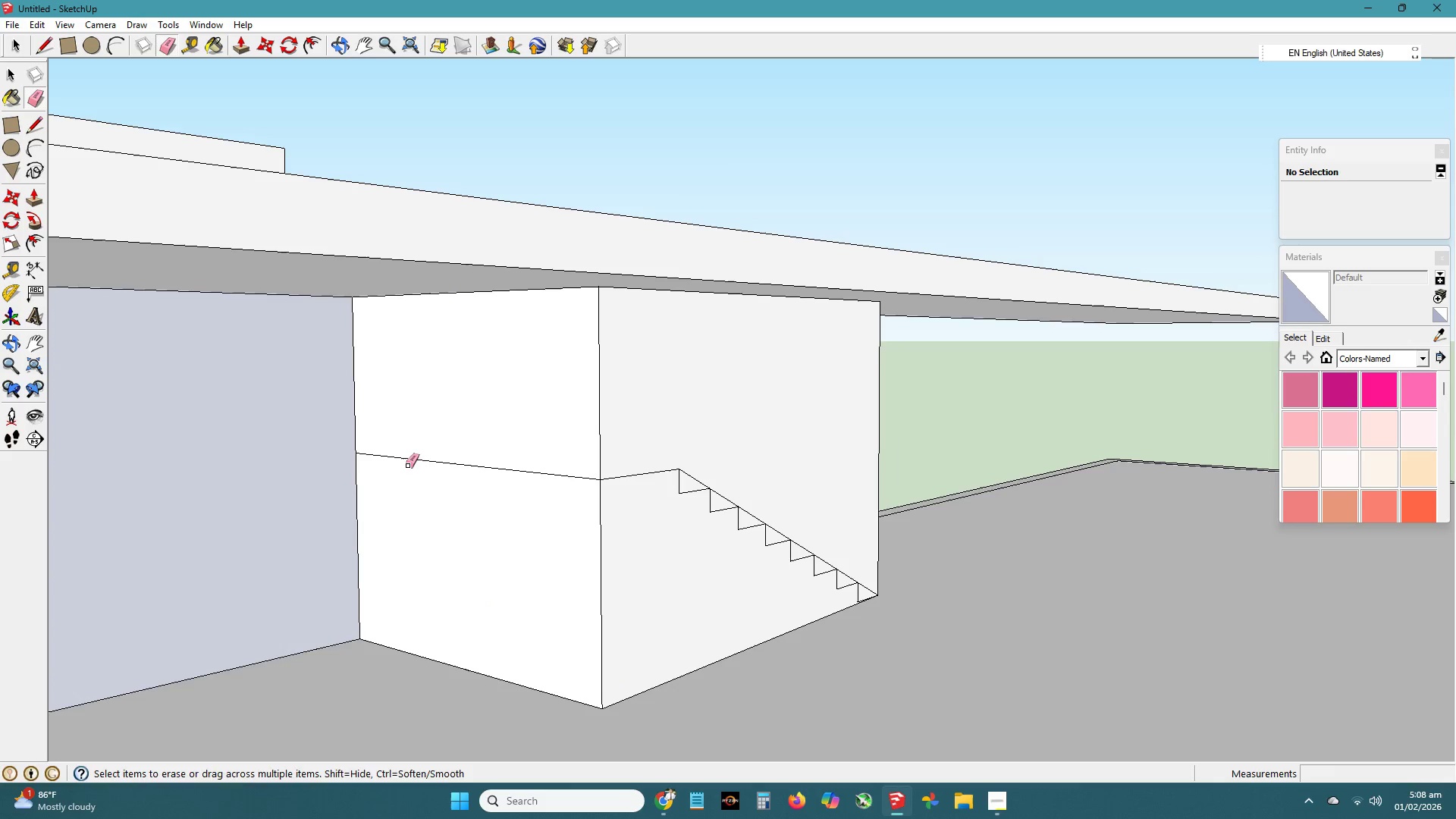 
key(Control+Z)
 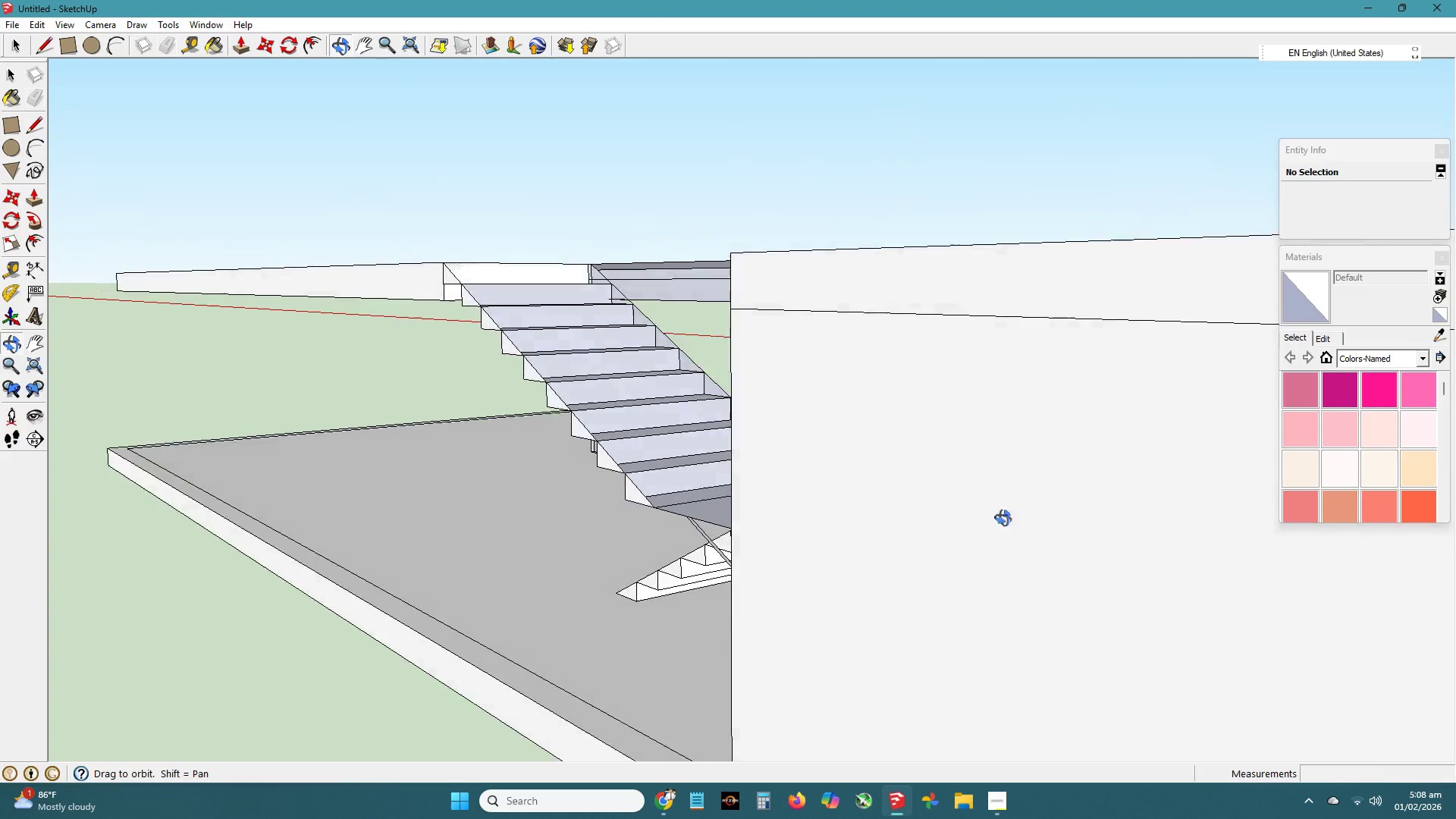 
scroll: coordinate [830, 573], scroll_direction: down, amount: 5.0
 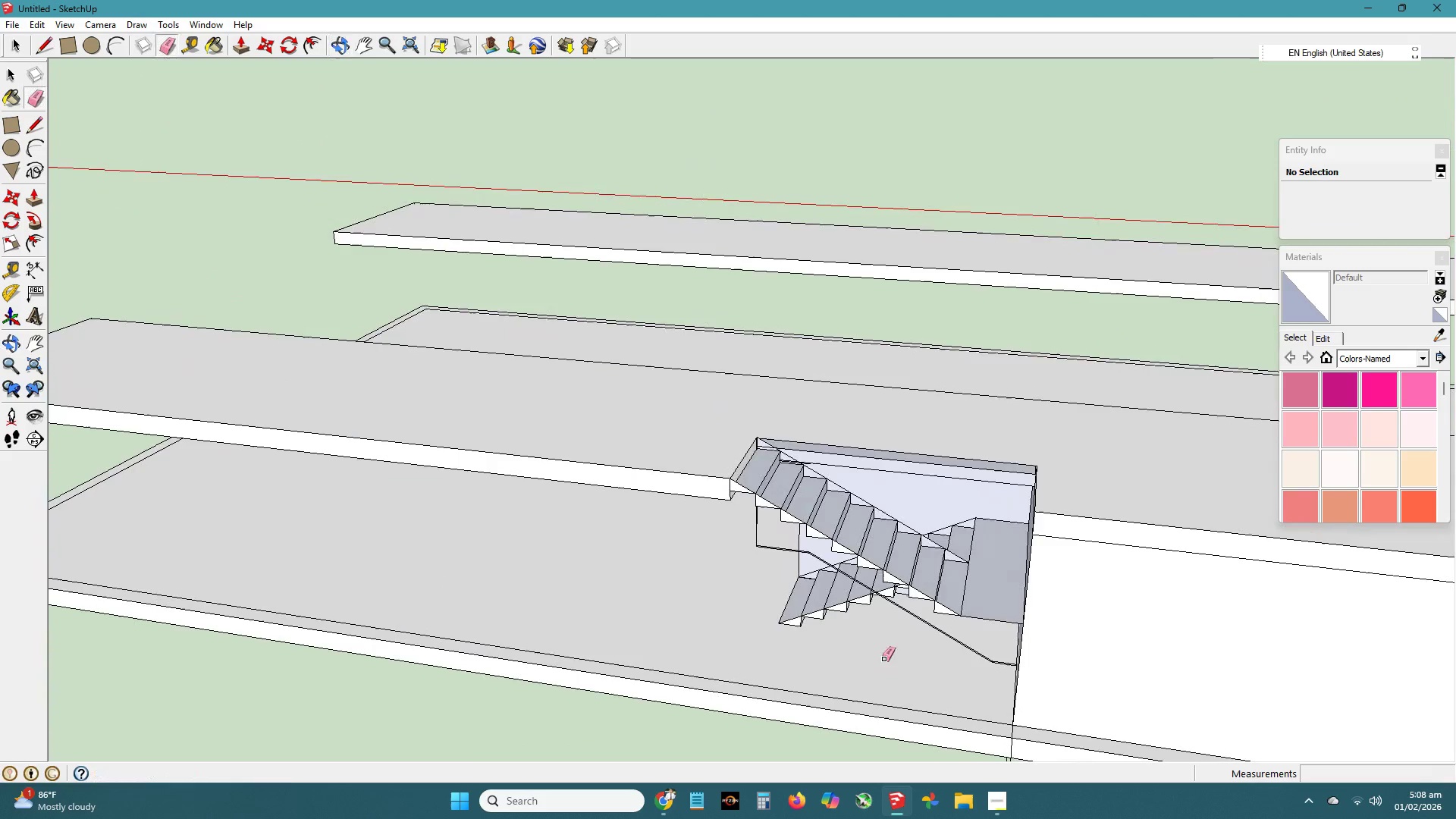 
key(H)
 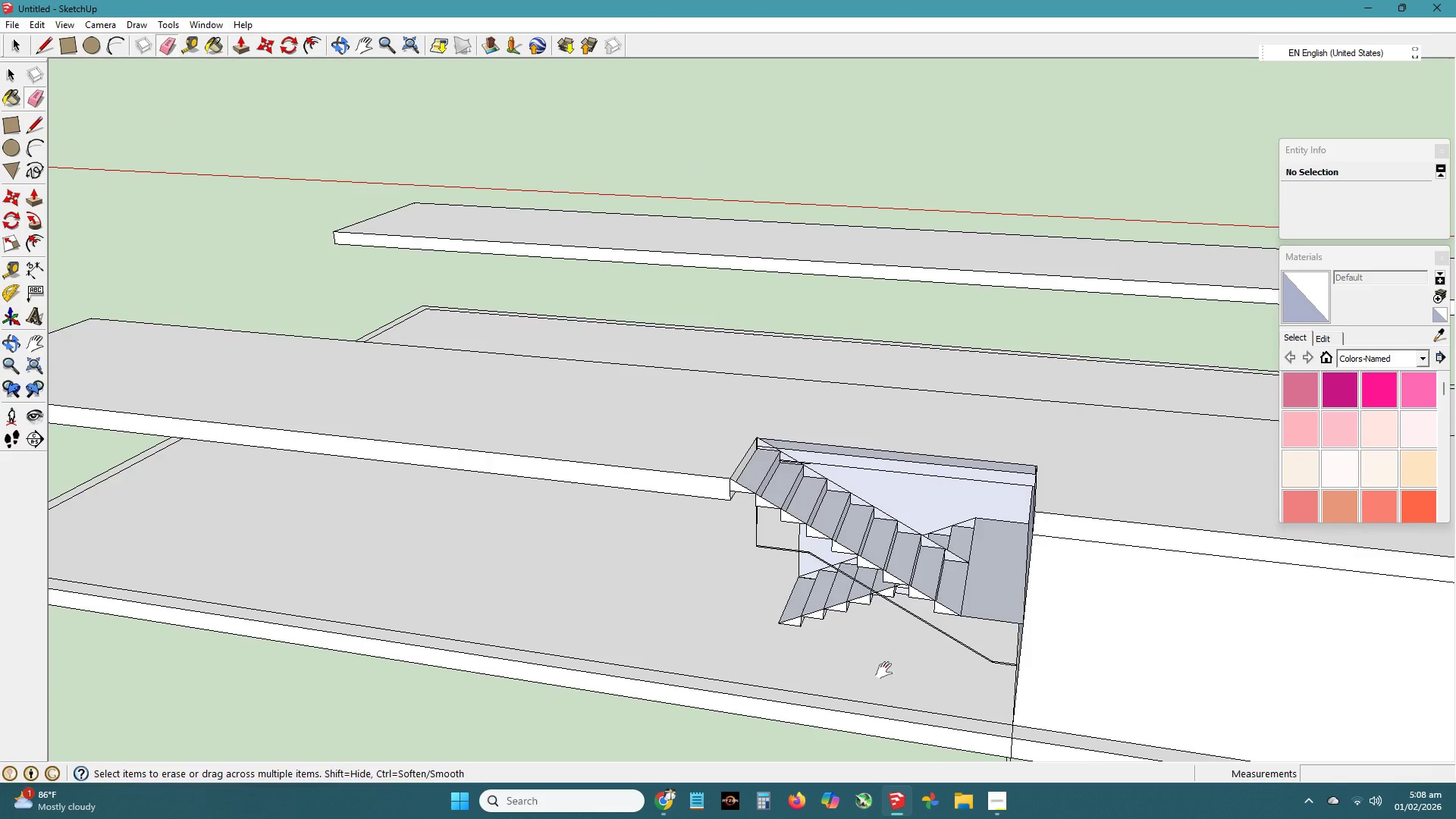 
left_click_drag(start_coordinate=[869, 667], to_coordinate=[628, 601])
 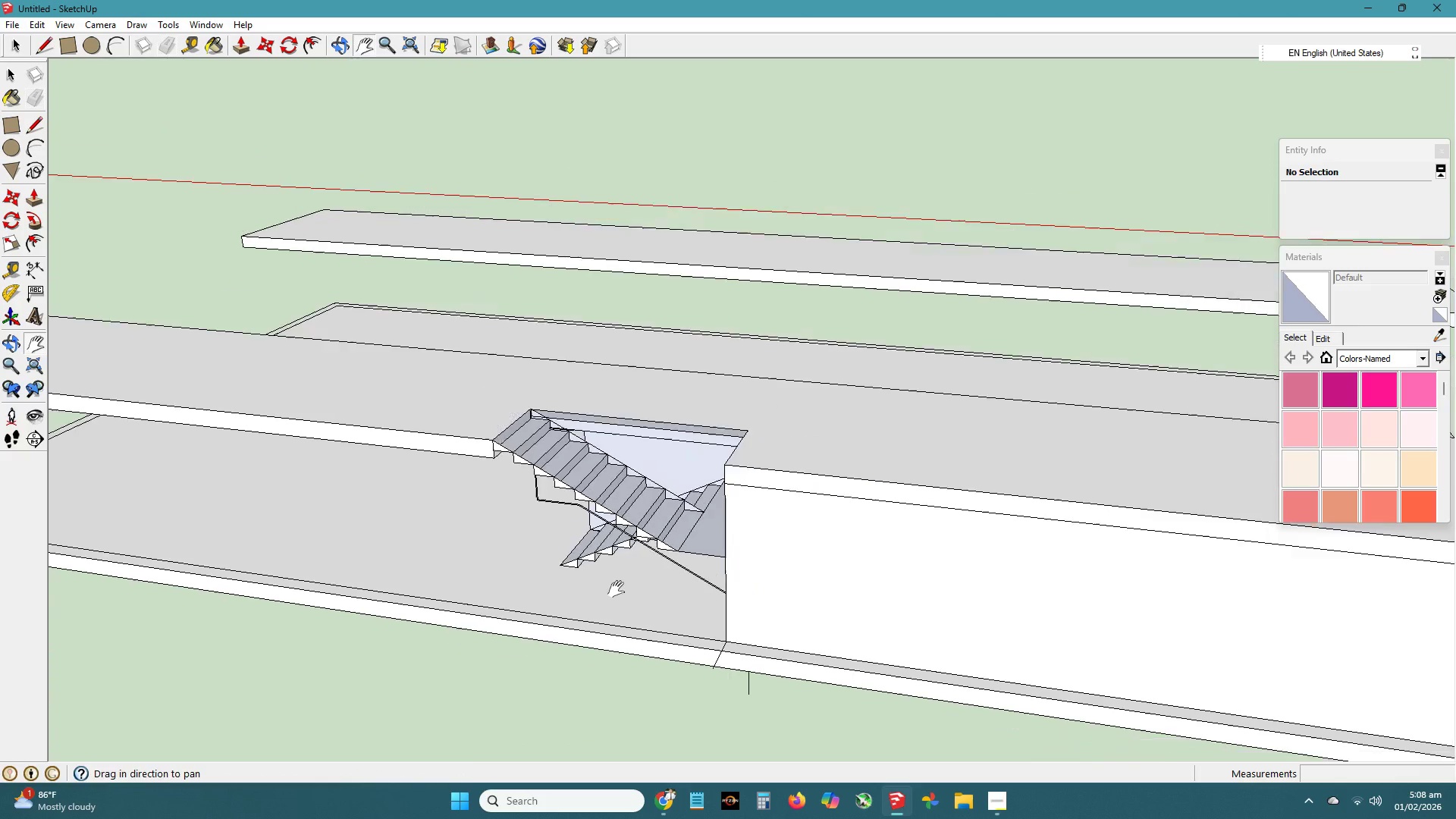 
scroll: coordinate [617, 589], scroll_direction: down, amount: 2.0
 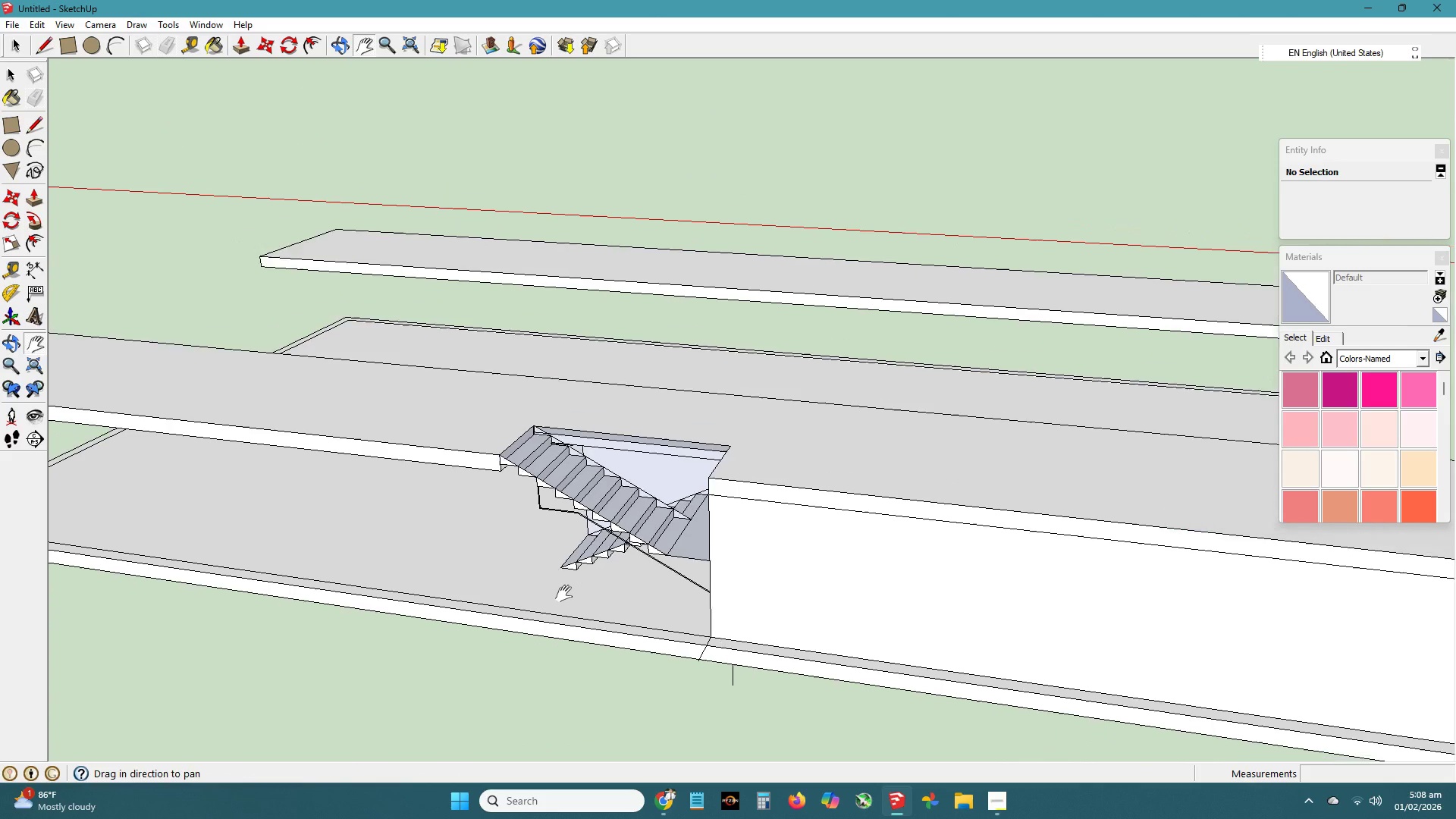 
scroll: coordinate [648, 568], scroll_direction: up, amount: 4.0
 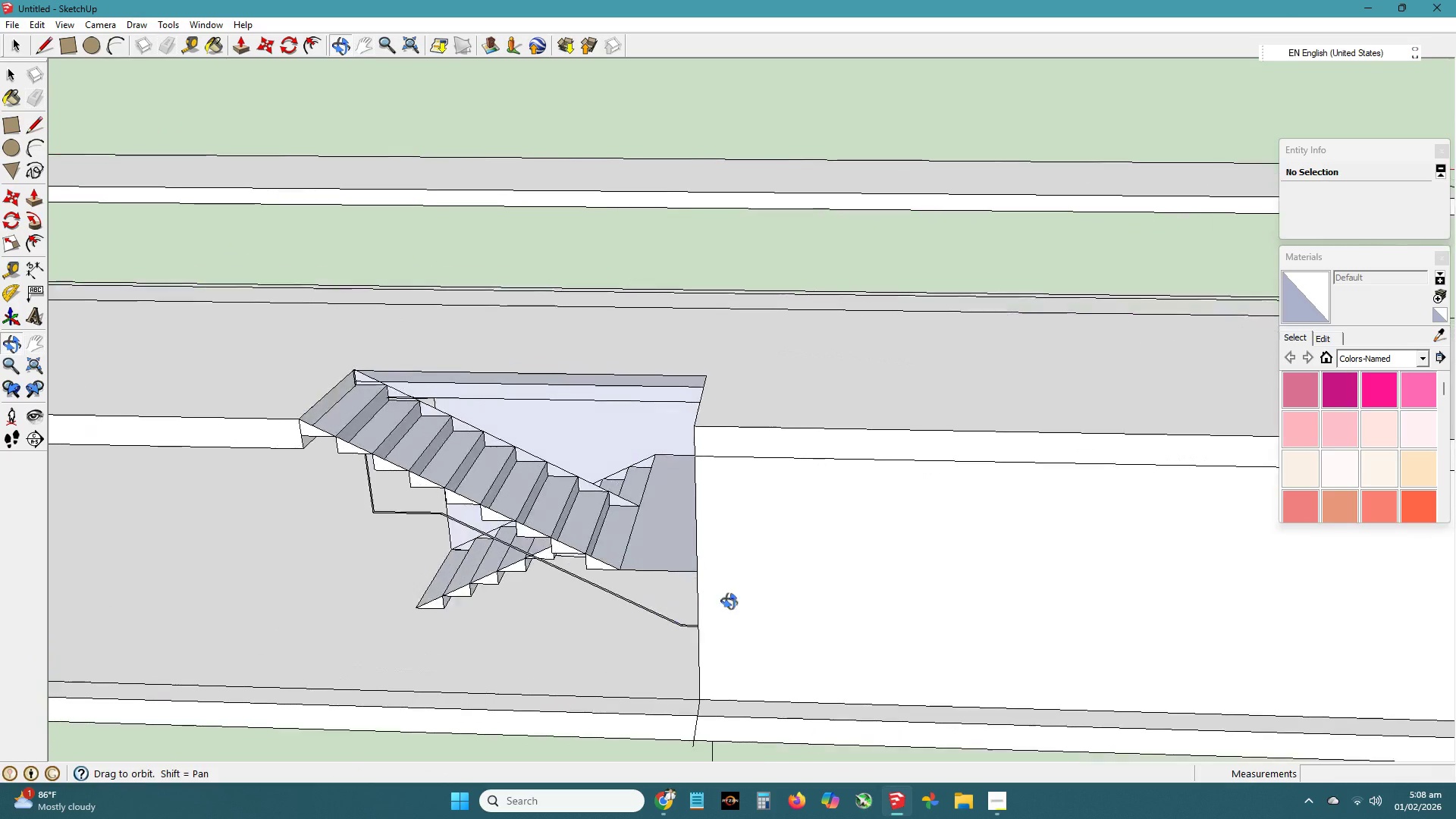 
key(Space)
 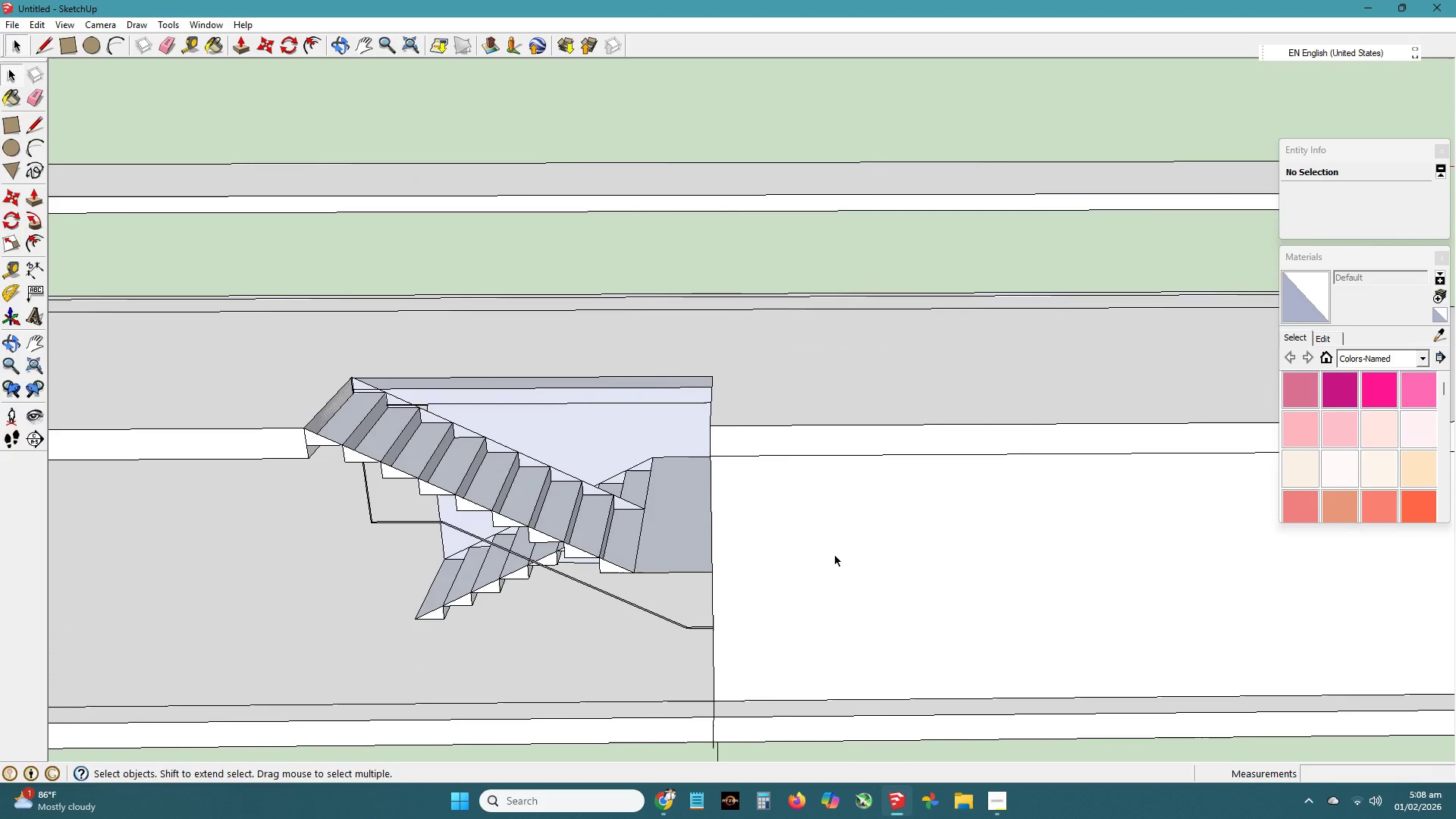 
left_click([836, 556])
 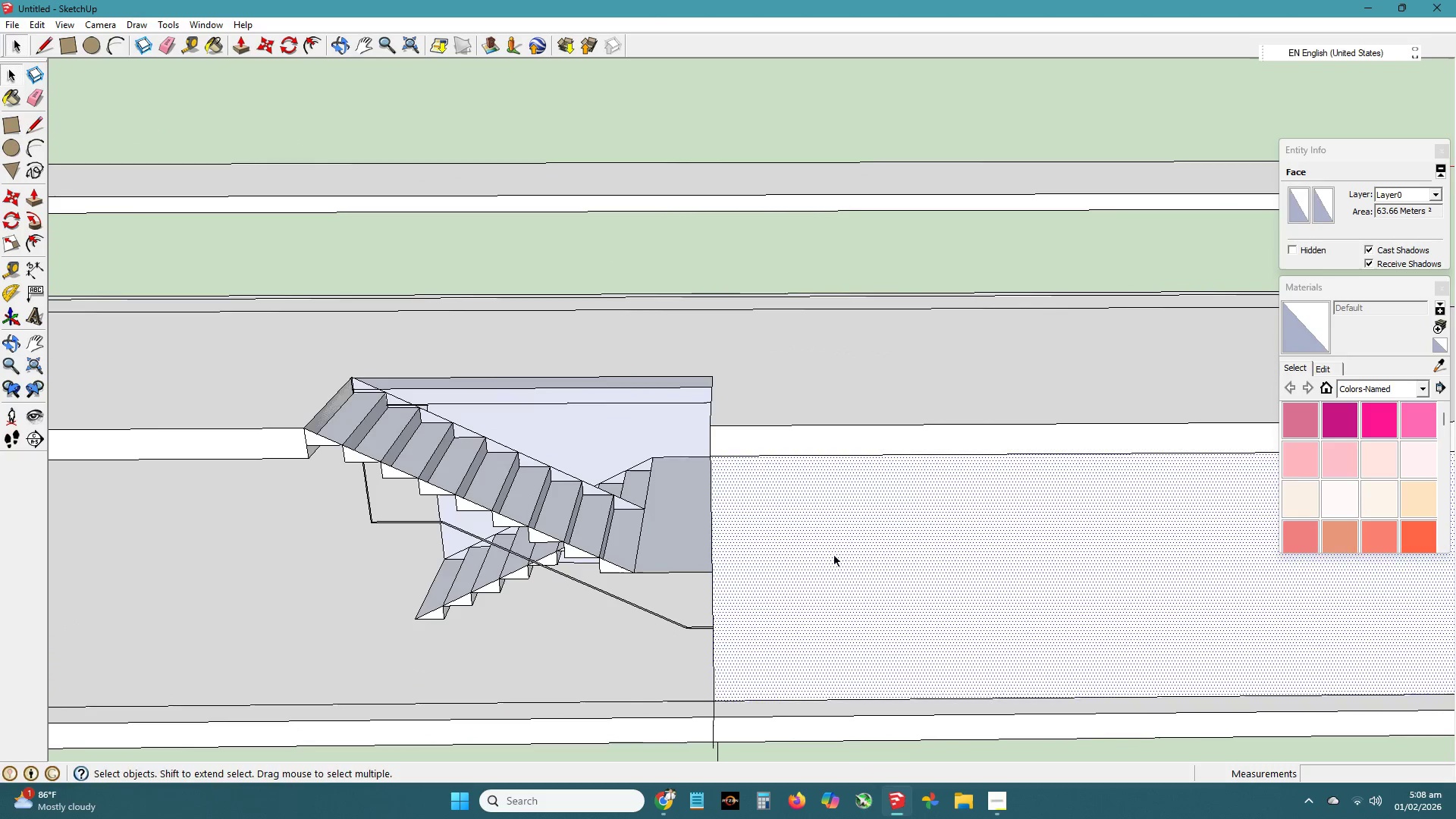 
key(Delete)
 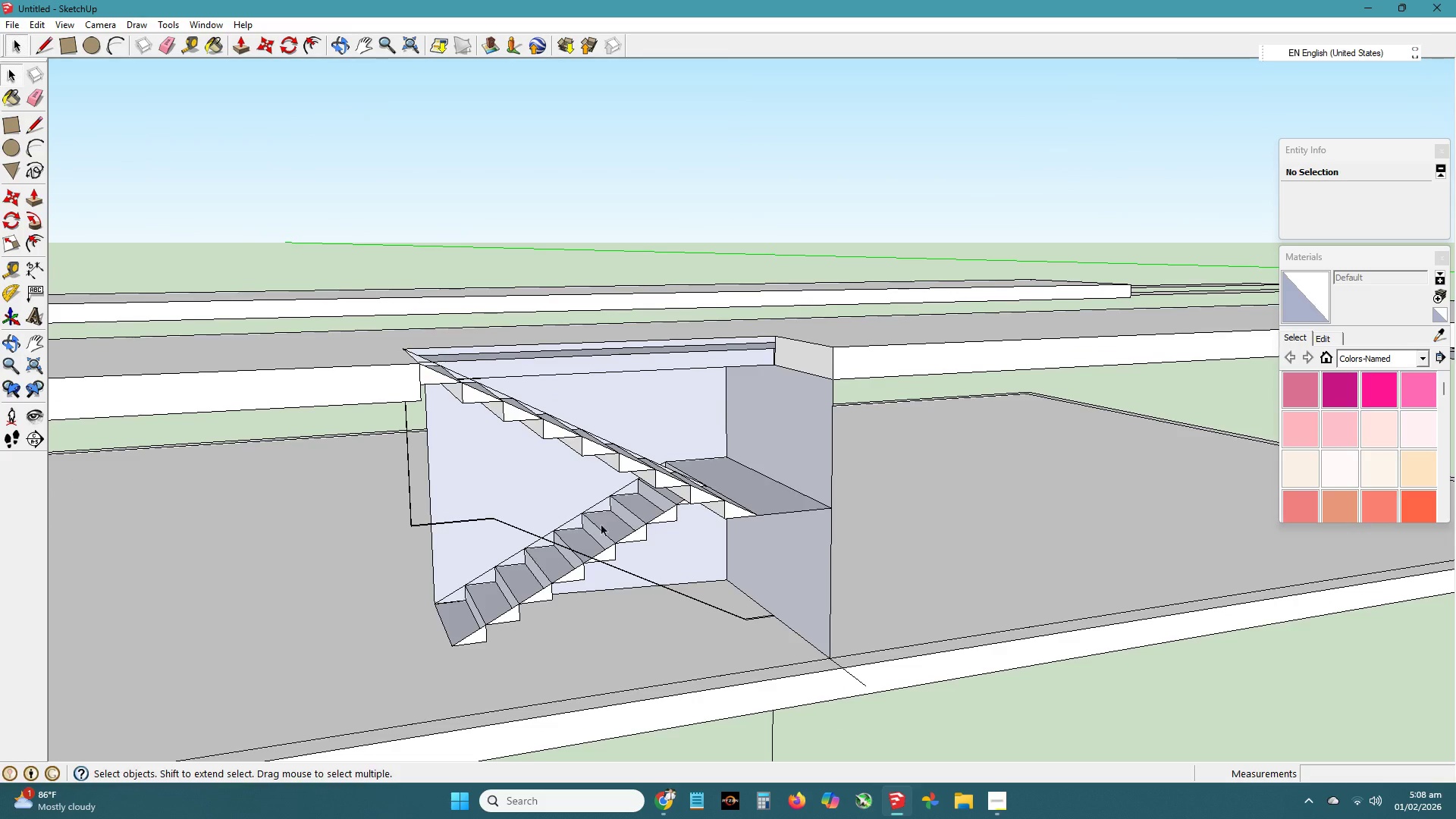 
key(H)
 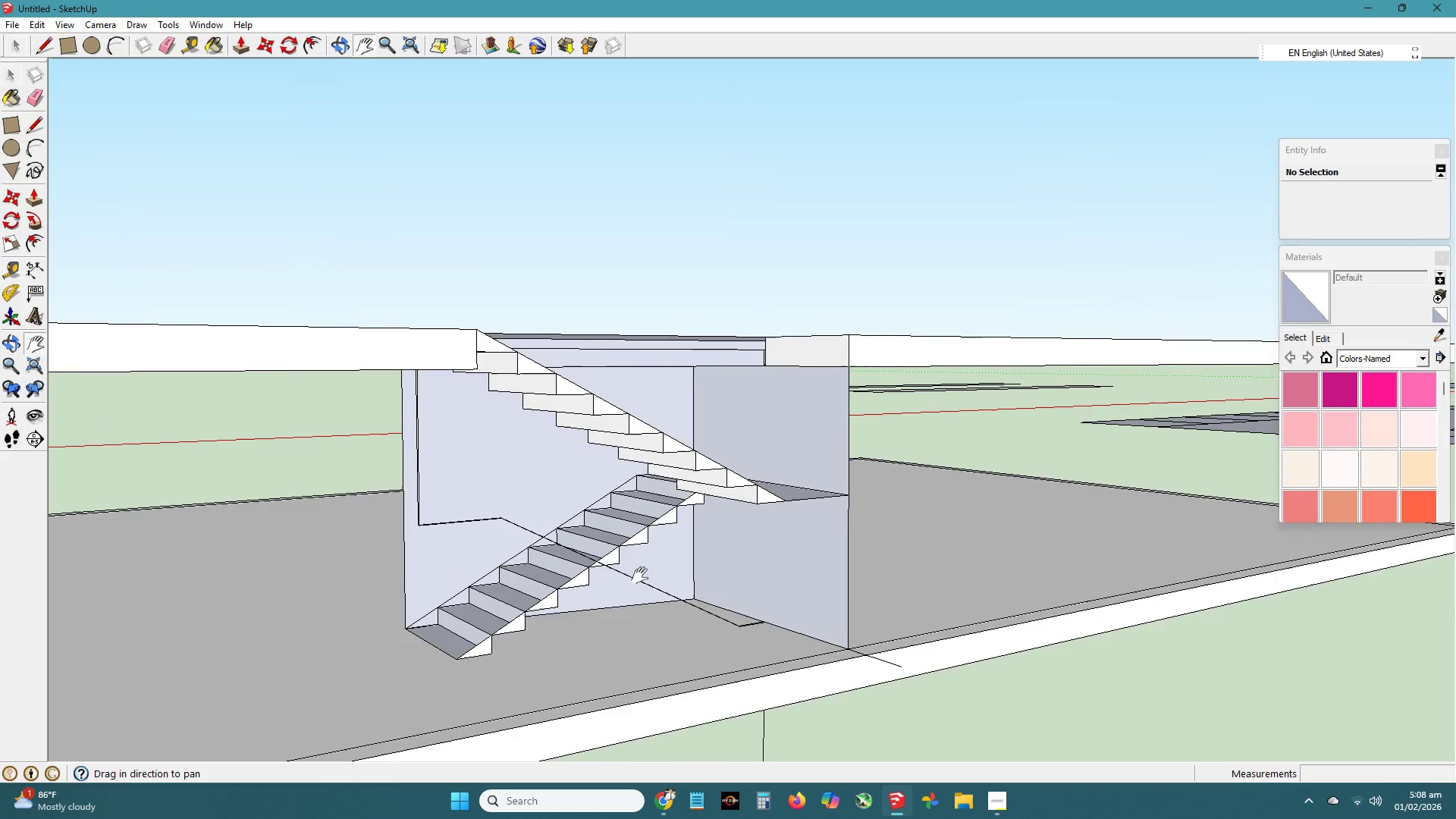 
left_click_drag(start_coordinate=[640, 582], to_coordinate=[638, 520])
 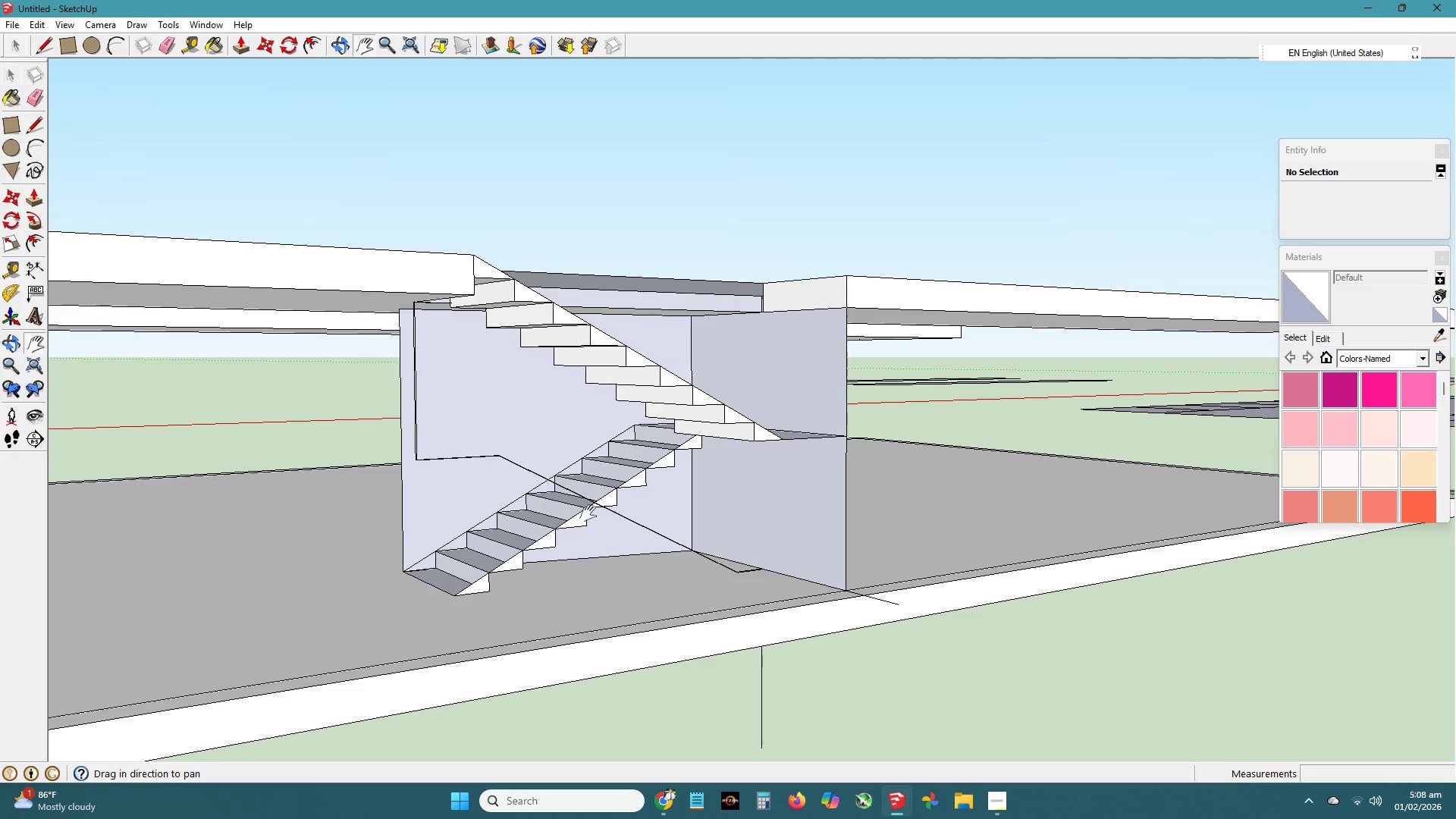 
scroll: coordinate [584, 521], scroll_direction: down, amount: 4.0
 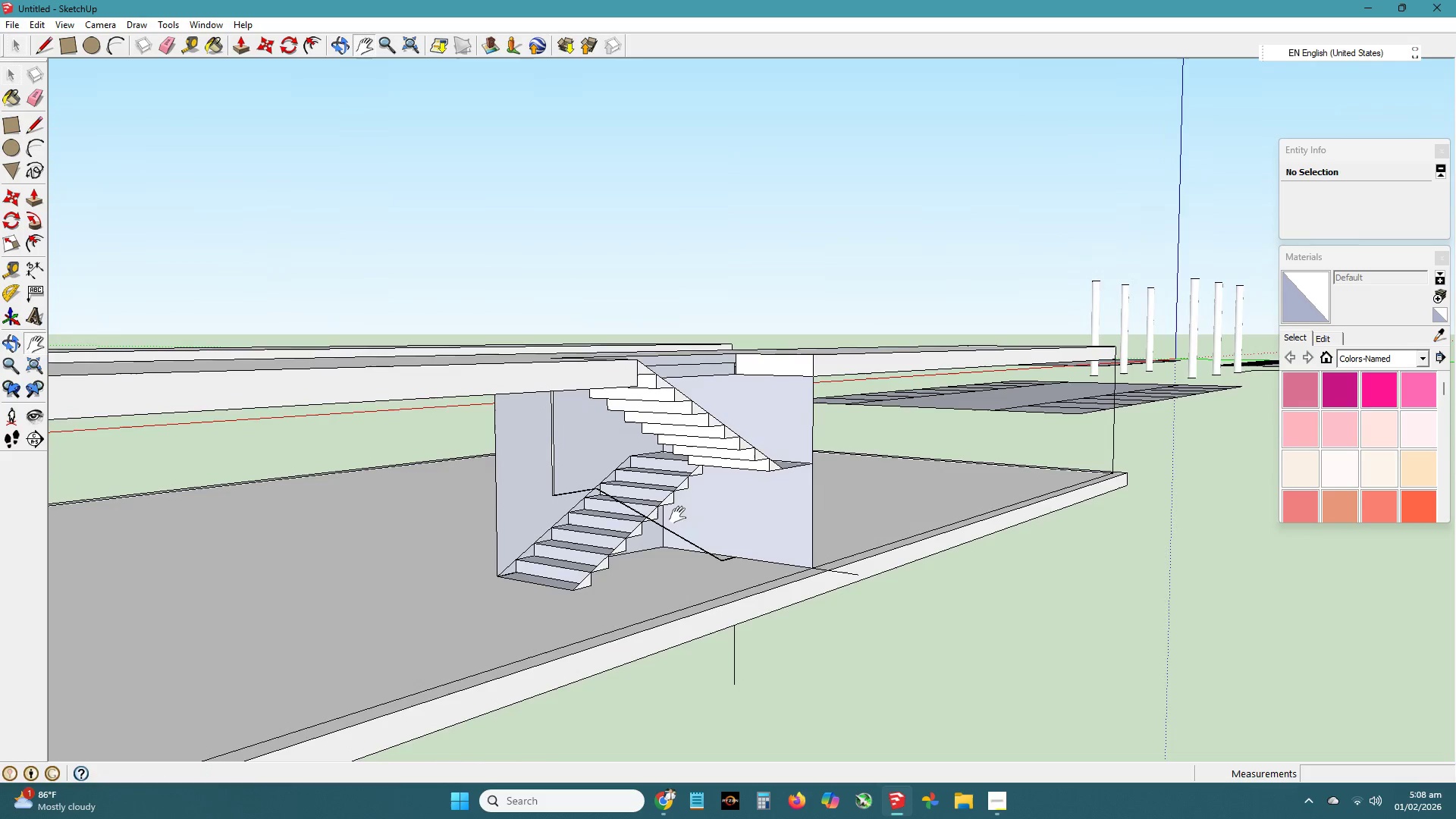 
scroll: coordinate [695, 547], scroll_direction: up, amount: 2.0
 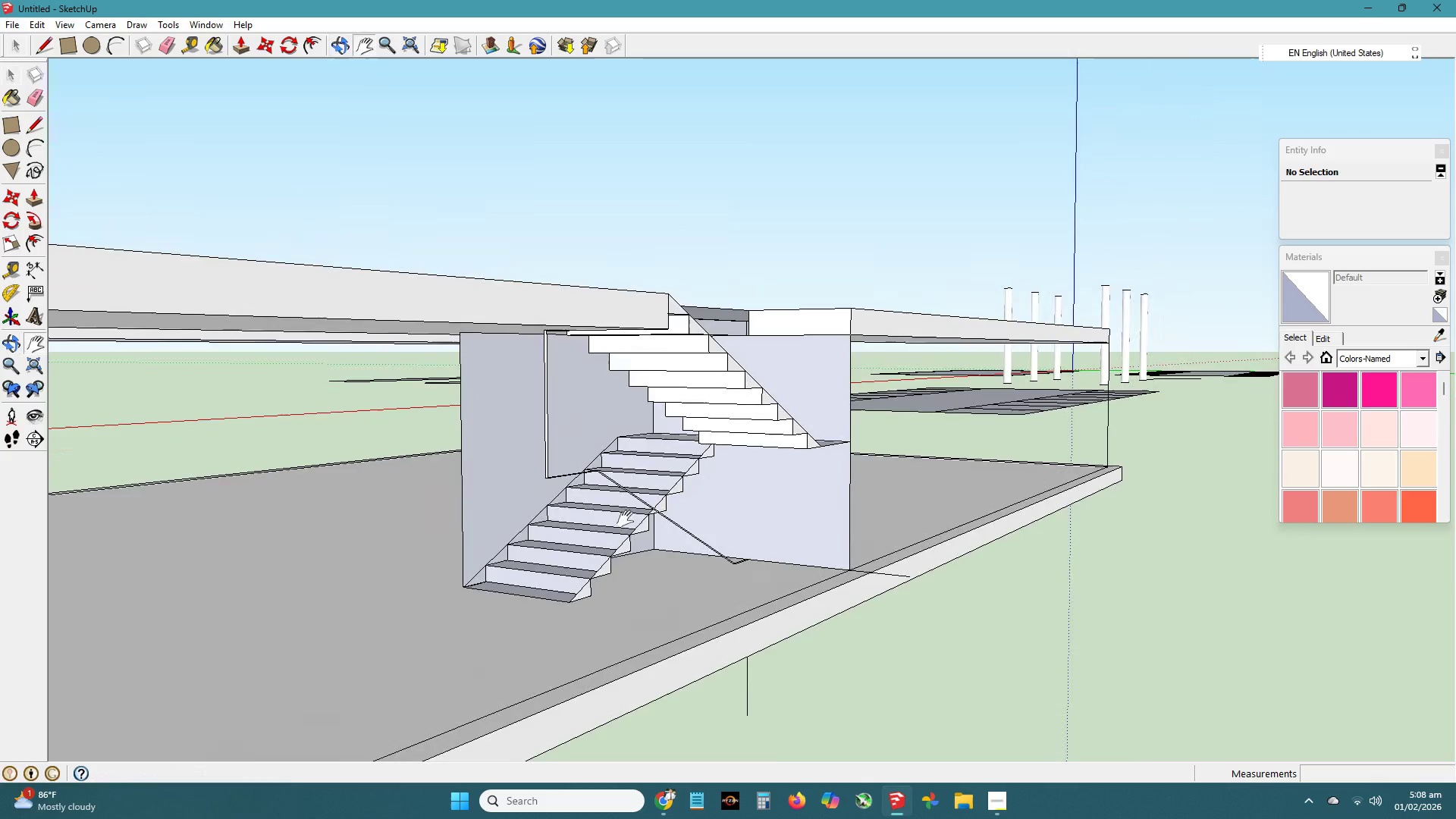 
key(E)
 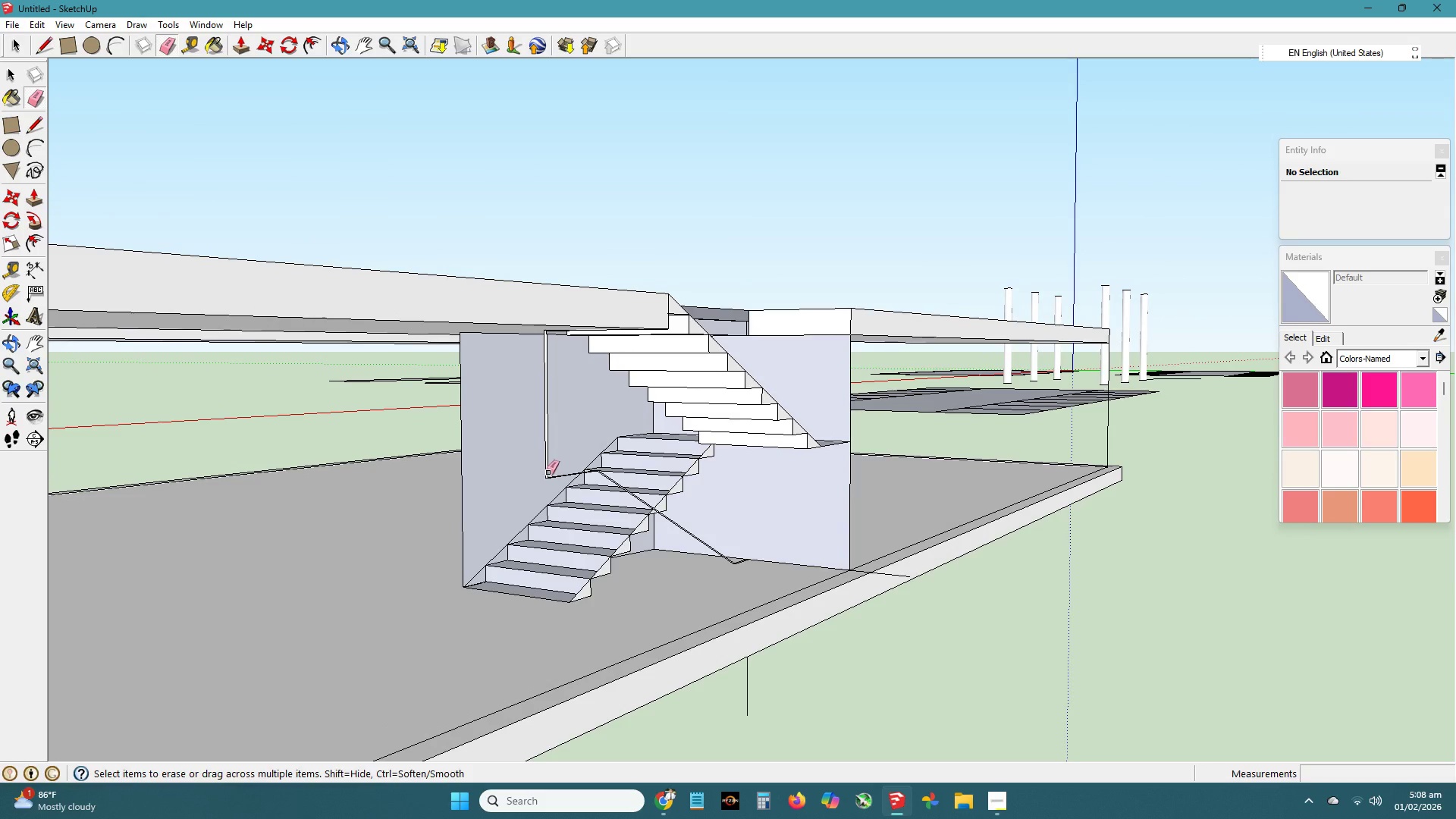 
left_click_drag(start_coordinate=[548, 472], to_coordinate=[549, 479])
 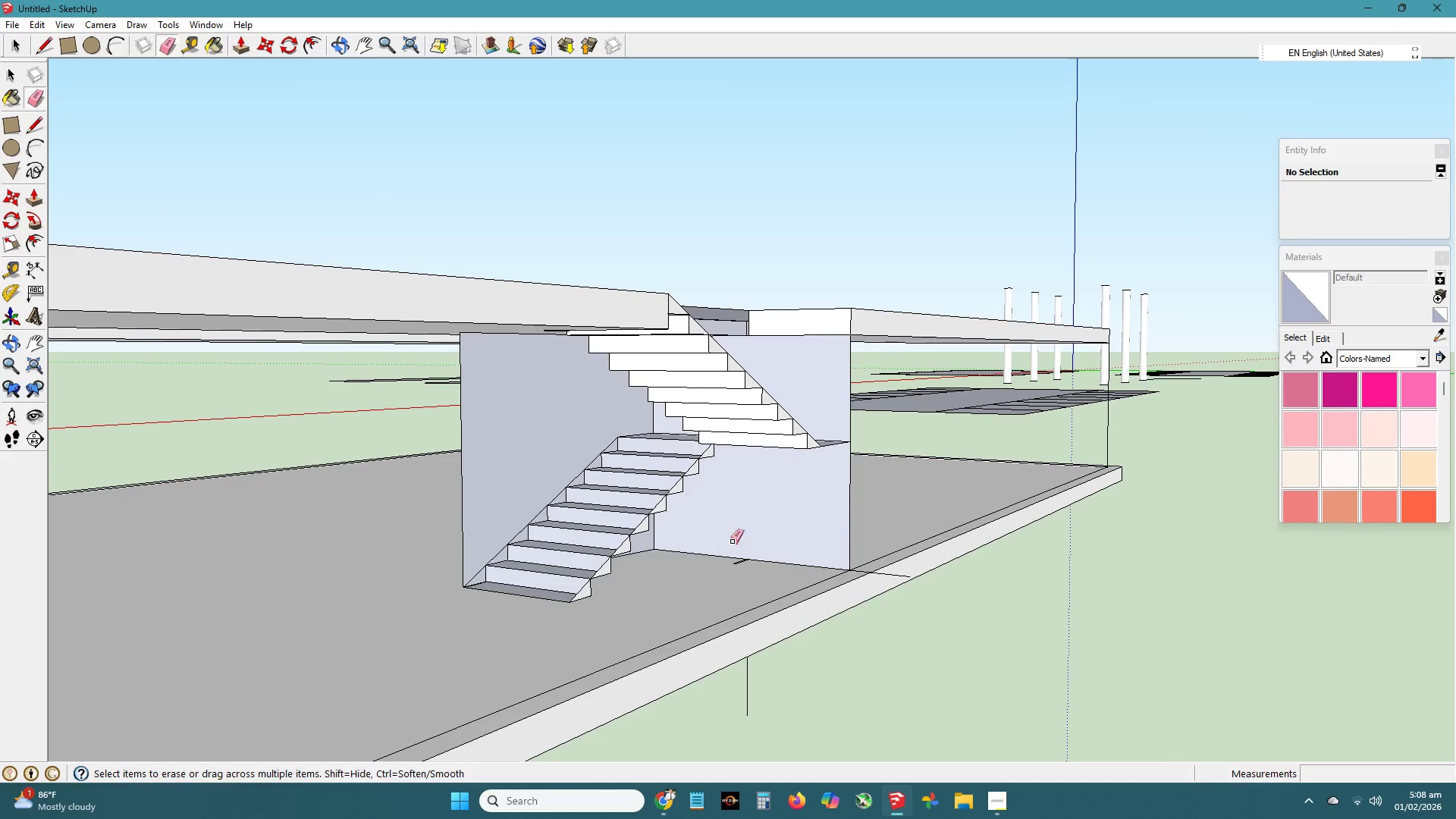 
left_click_drag(start_coordinate=[739, 563], to_coordinate=[739, 560])
 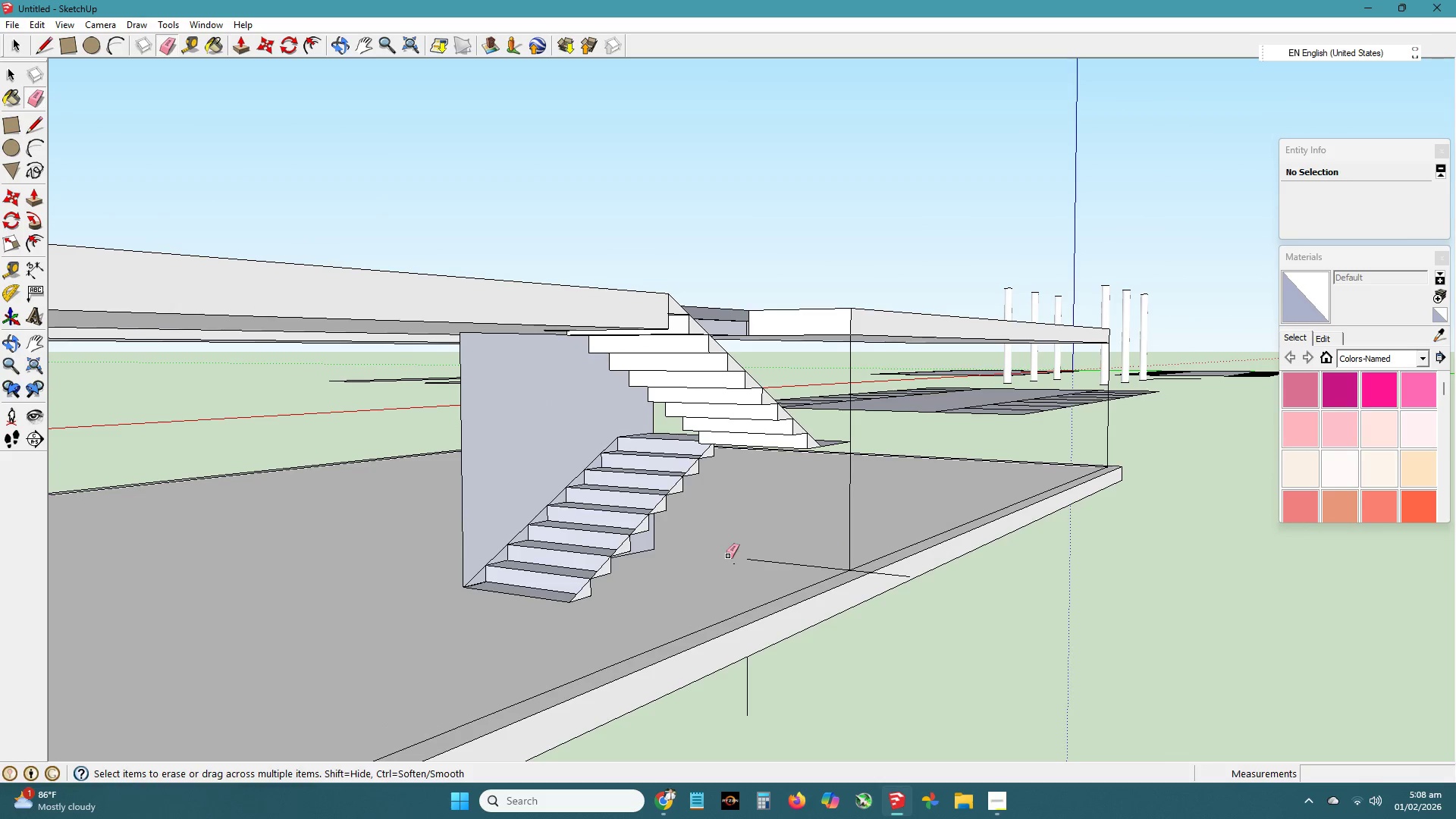 
key(Control+ControlLeft)
 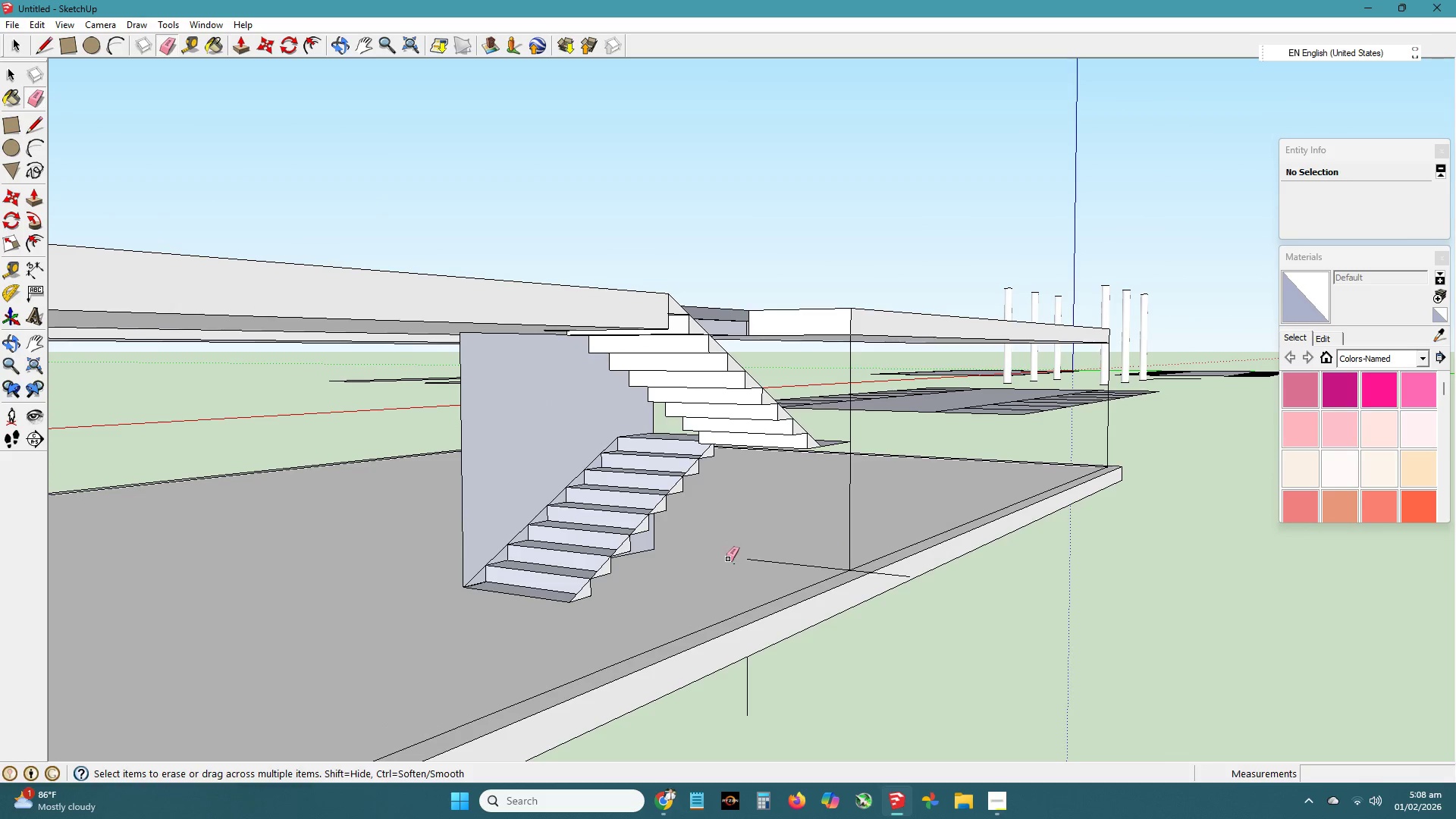 
key(Control+Z)
 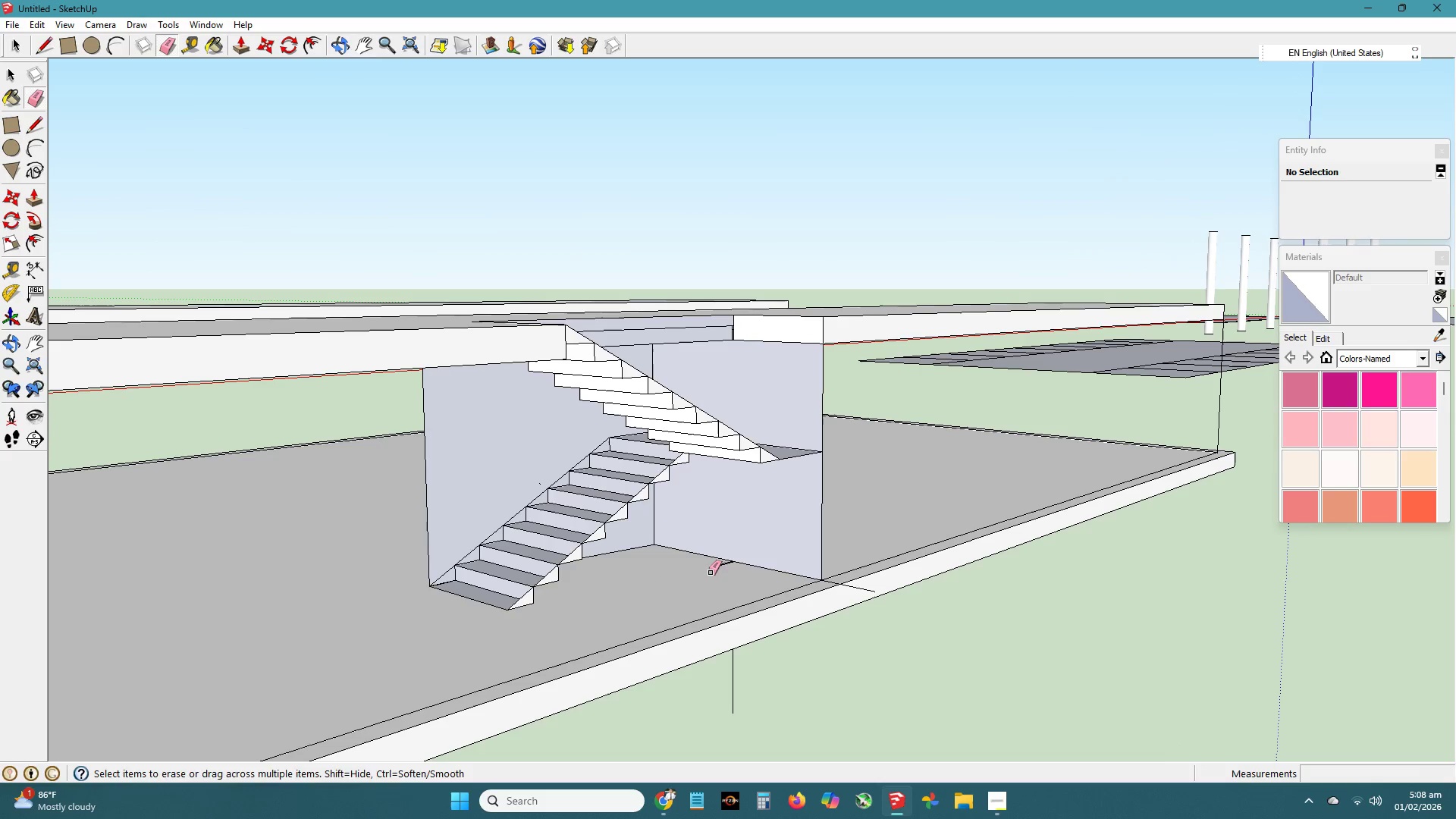 
left_click_drag(start_coordinate=[717, 572], to_coordinate=[718, 565])
 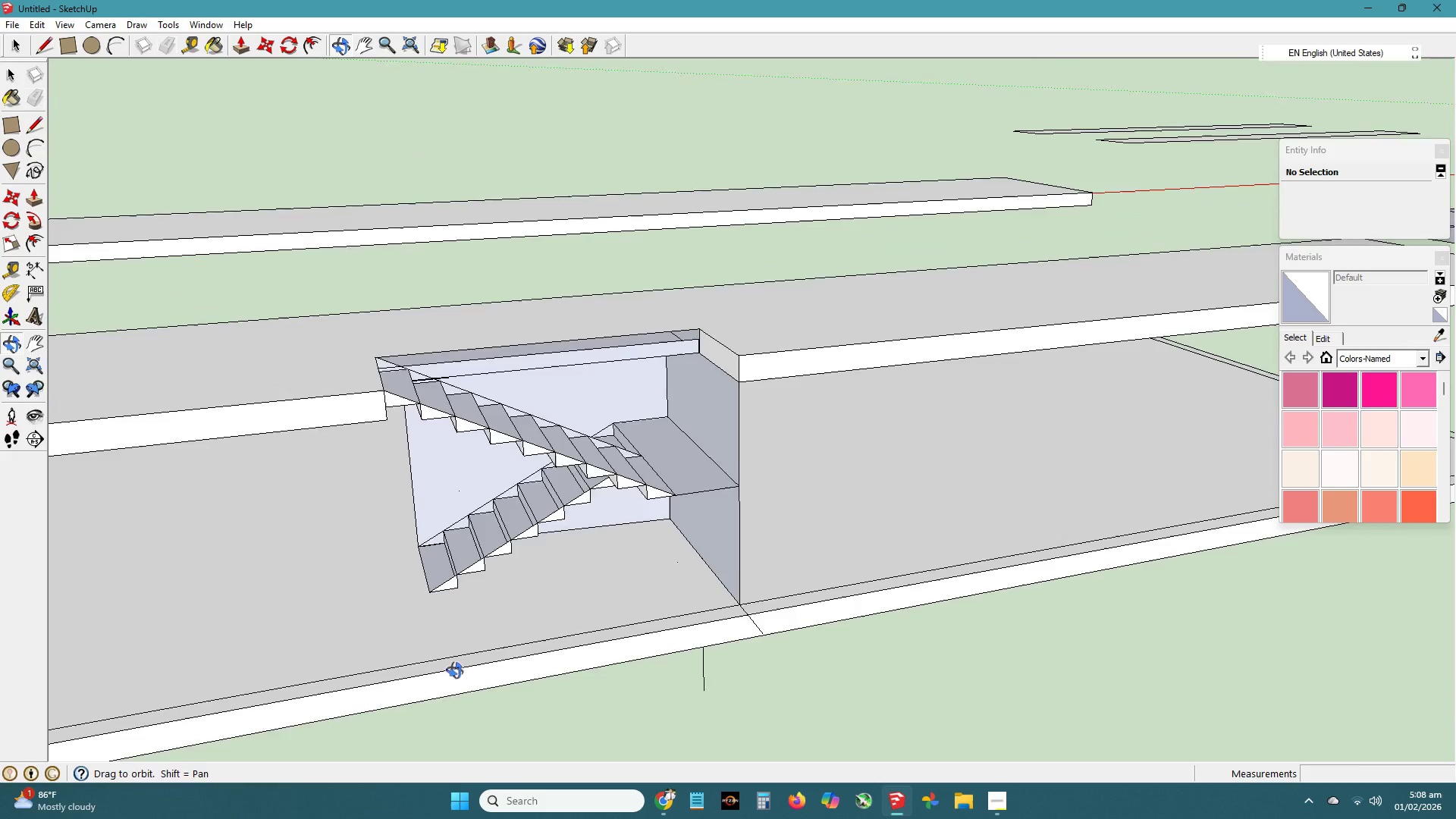 
scroll: coordinate [438, 399], scroll_direction: up, amount: 3.0
 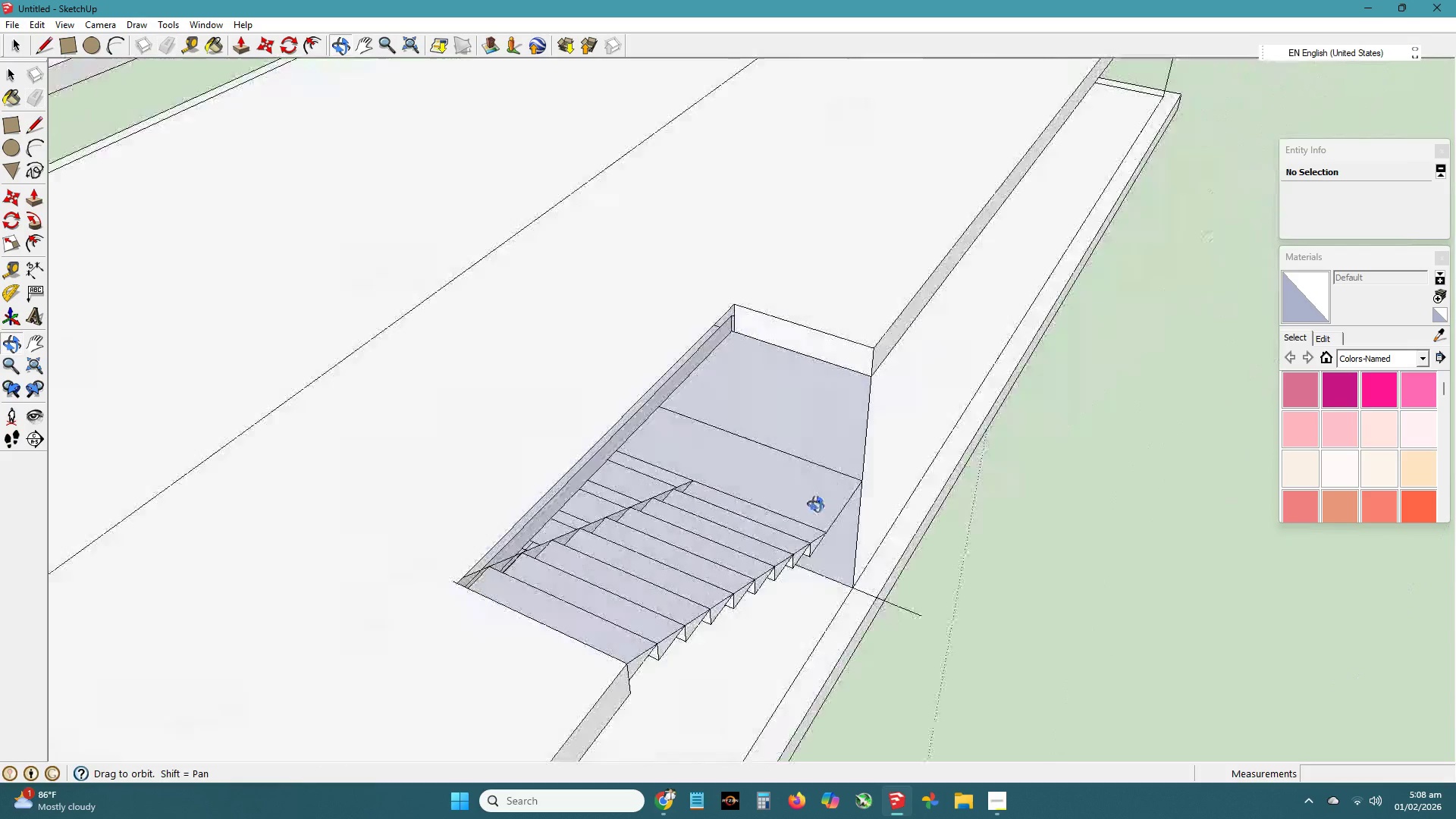 
key(L)
 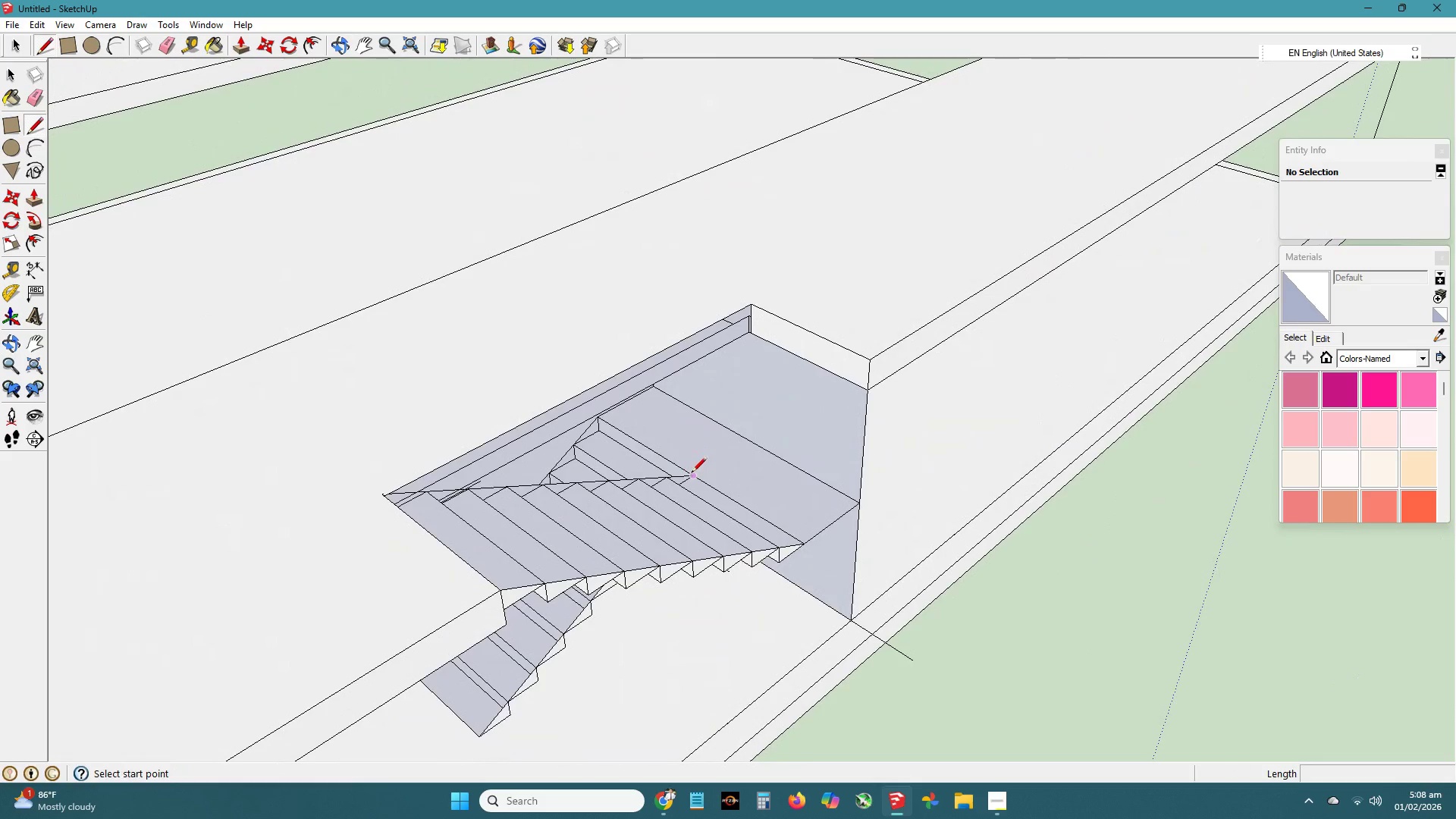 
left_click([691, 473])
 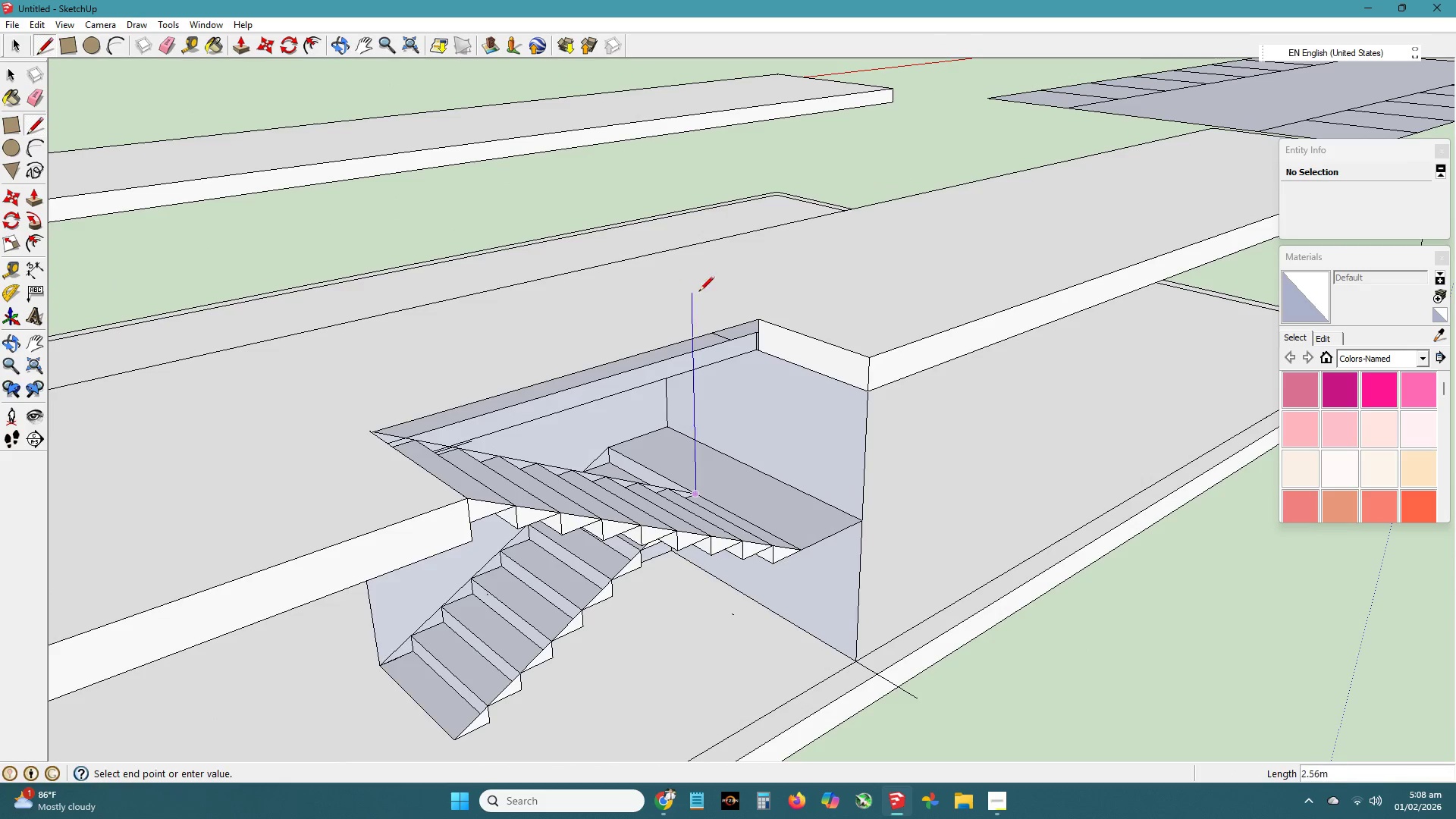 
key(Shift+ShiftLeft)
 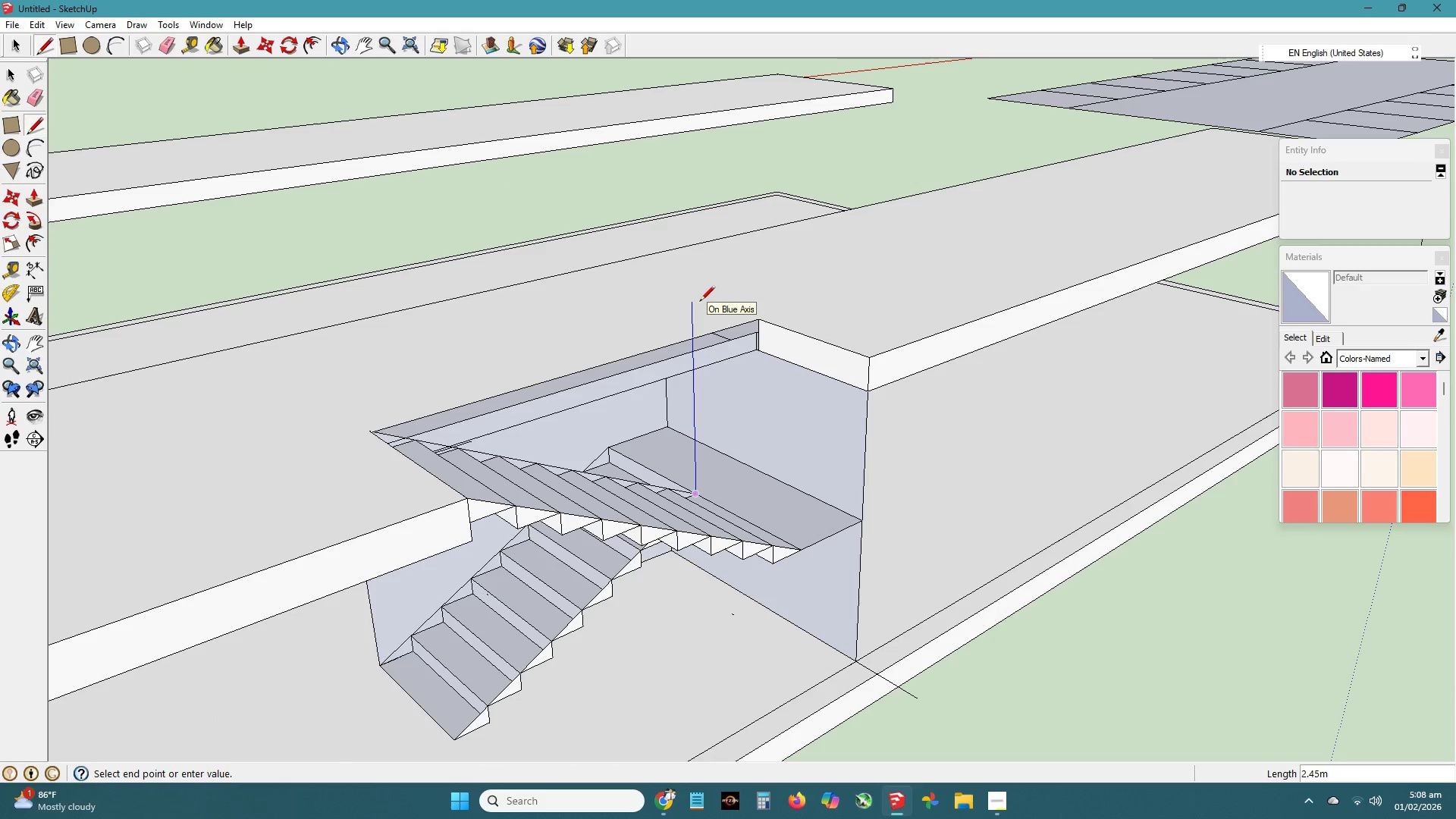 
left_click([699, 302])
 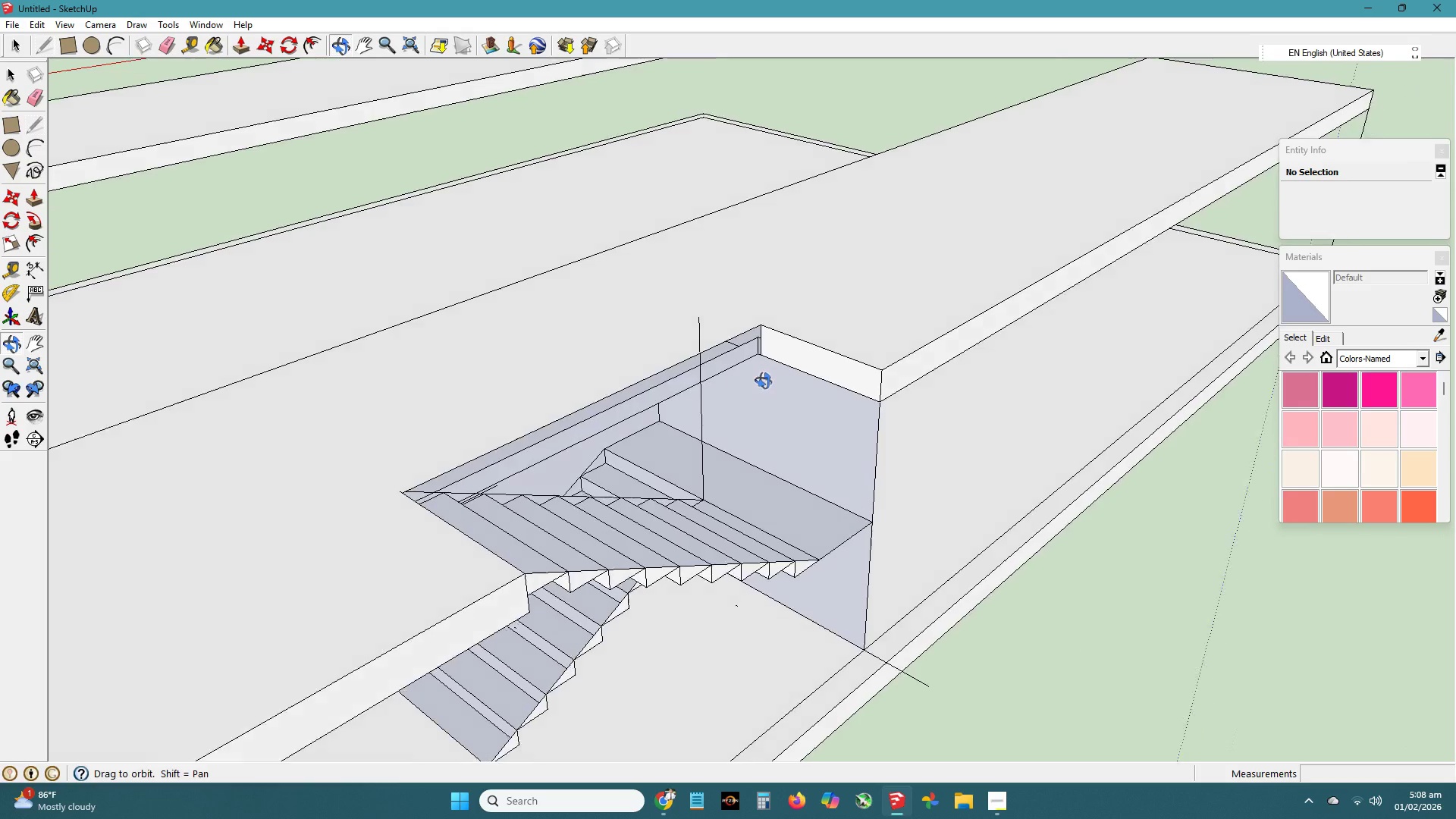 
scroll: coordinate [745, 362], scroll_direction: up, amount: 11.0
 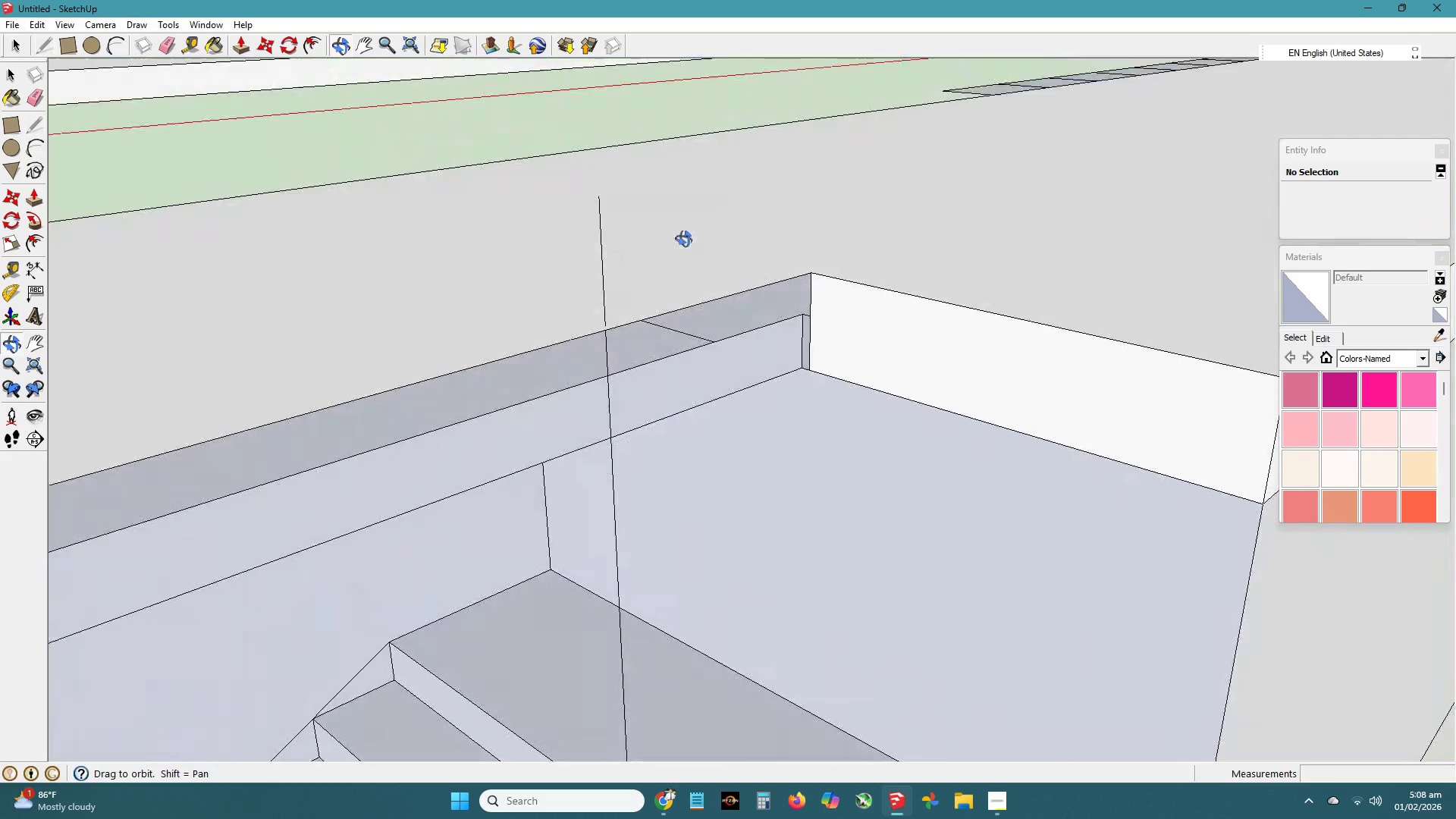 
key(Space)
 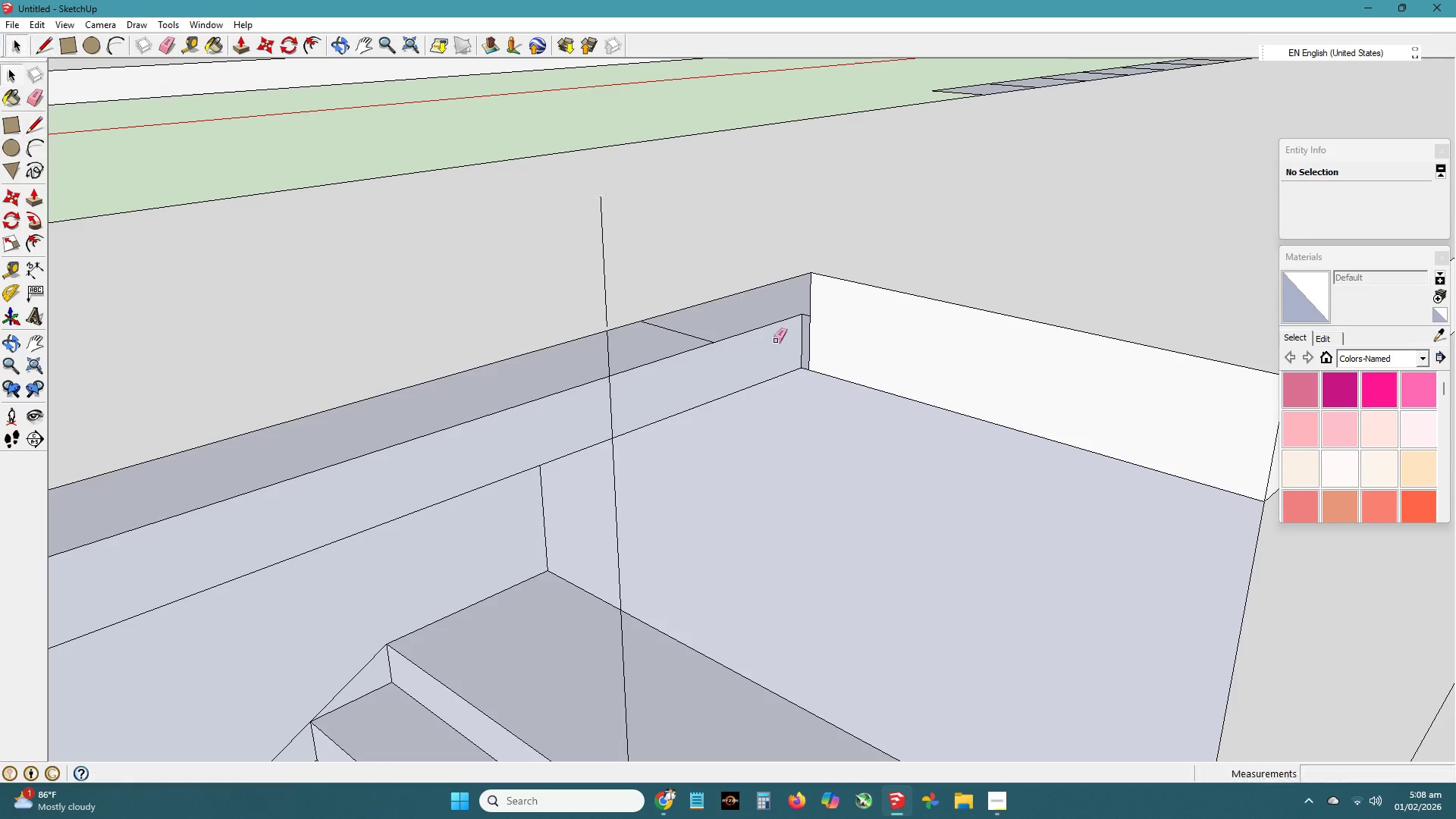 
key(E)
 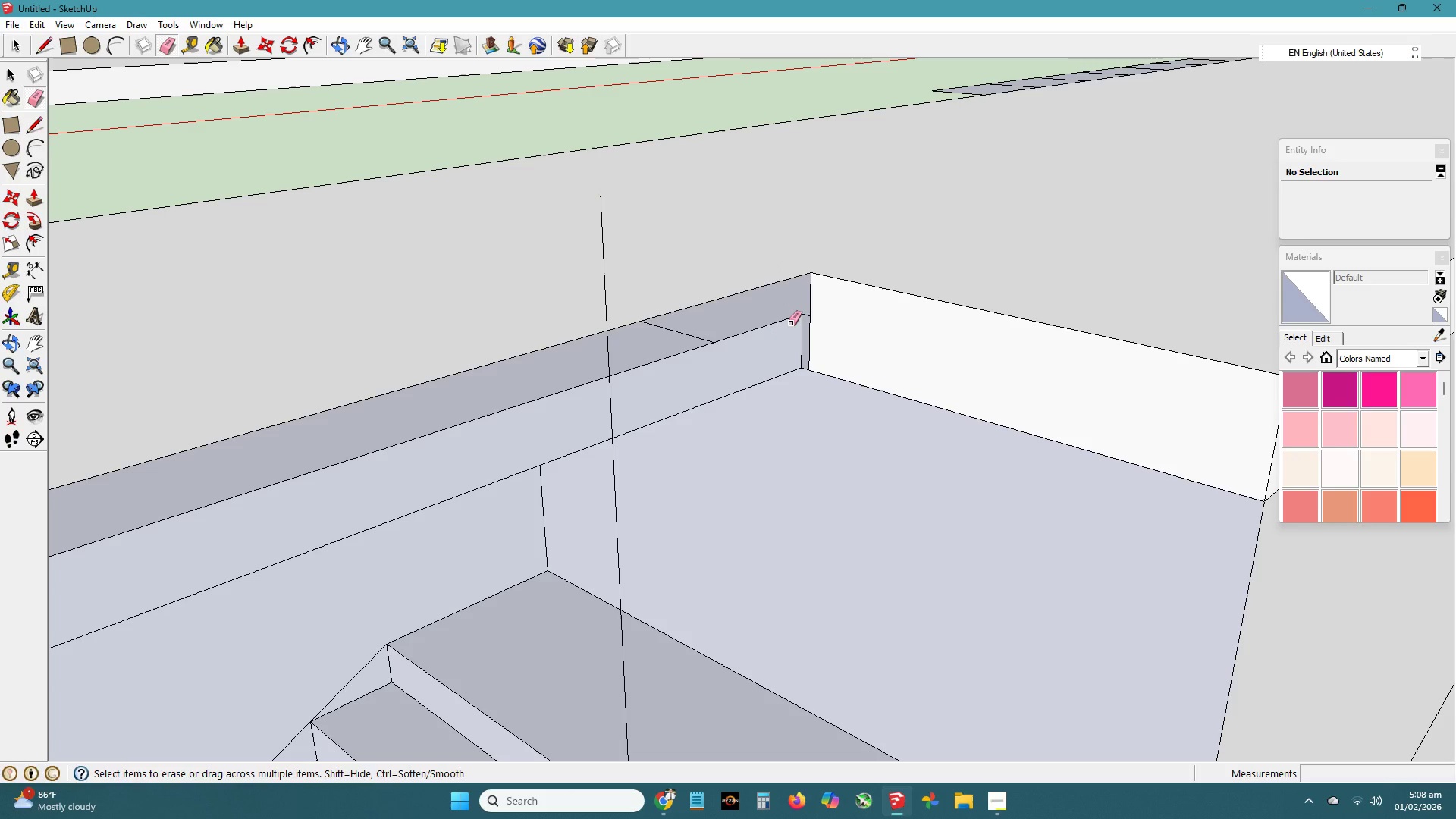 
left_click_drag(start_coordinate=[790, 322], to_coordinate=[789, 316])
 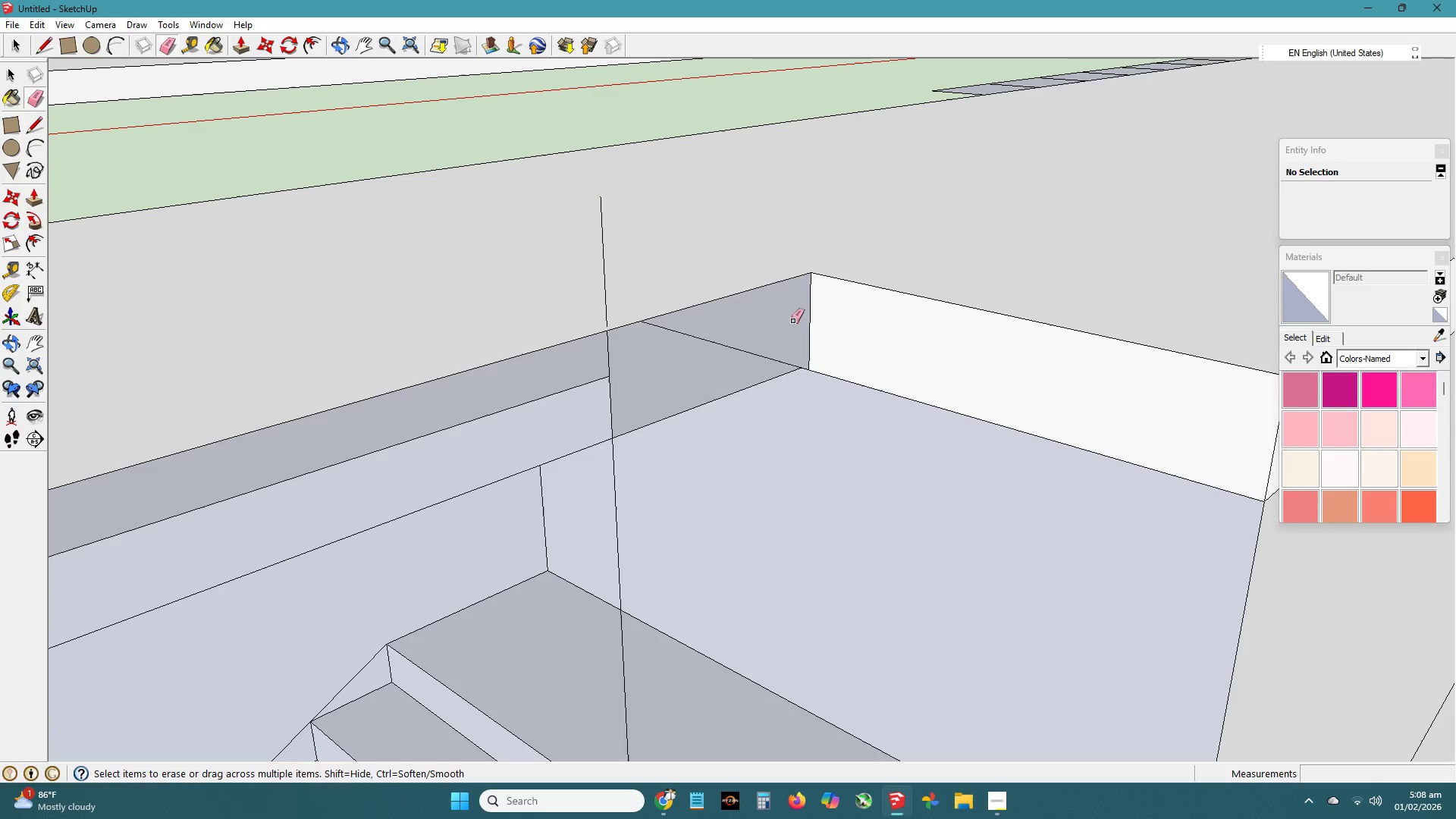 
left_click_drag(start_coordinate=[595, 390], to_coordinate=[573, 382])
 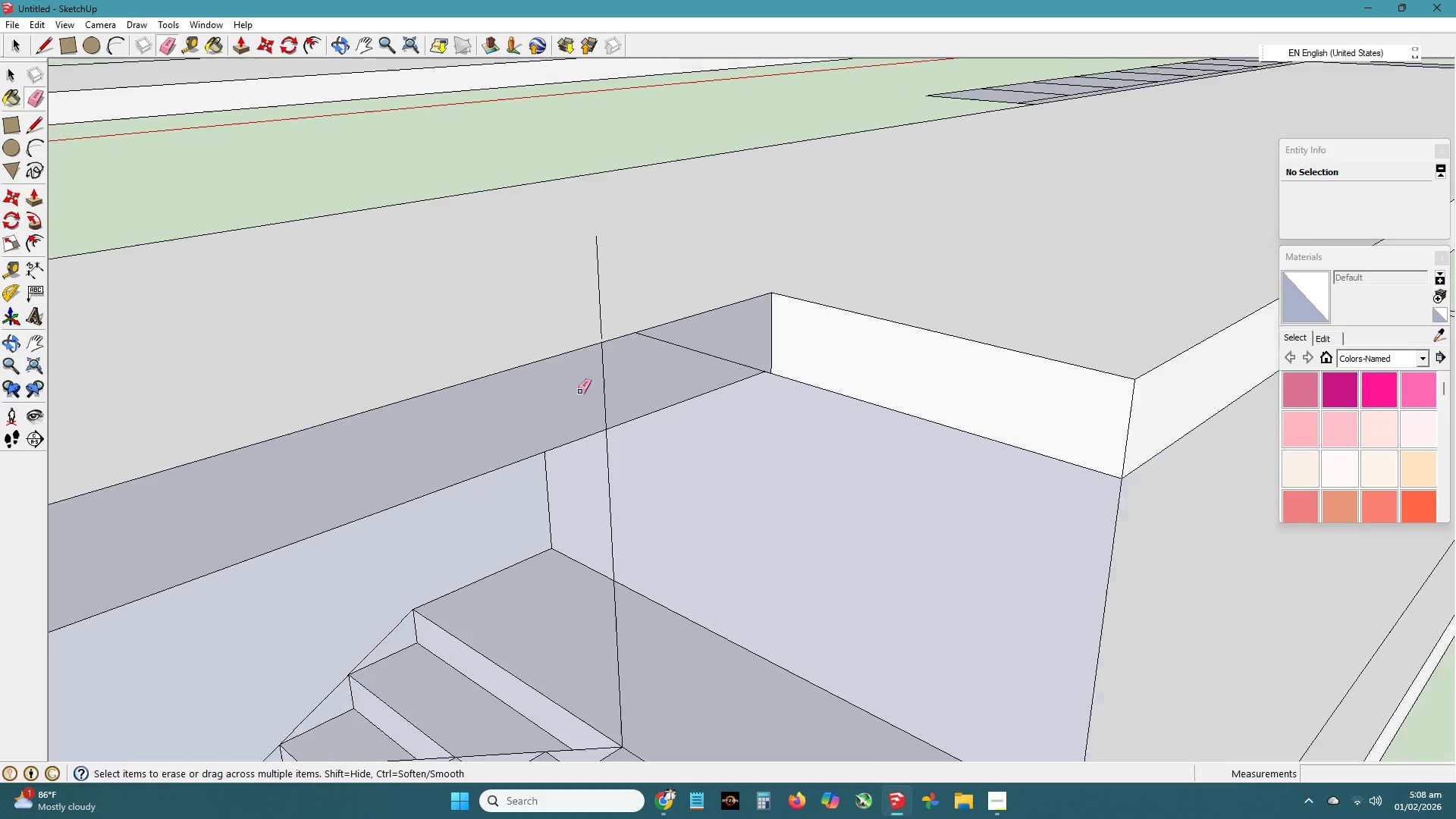 
scroll: coordinate [583, 394], scroll_direction: down, amount: 8.0
 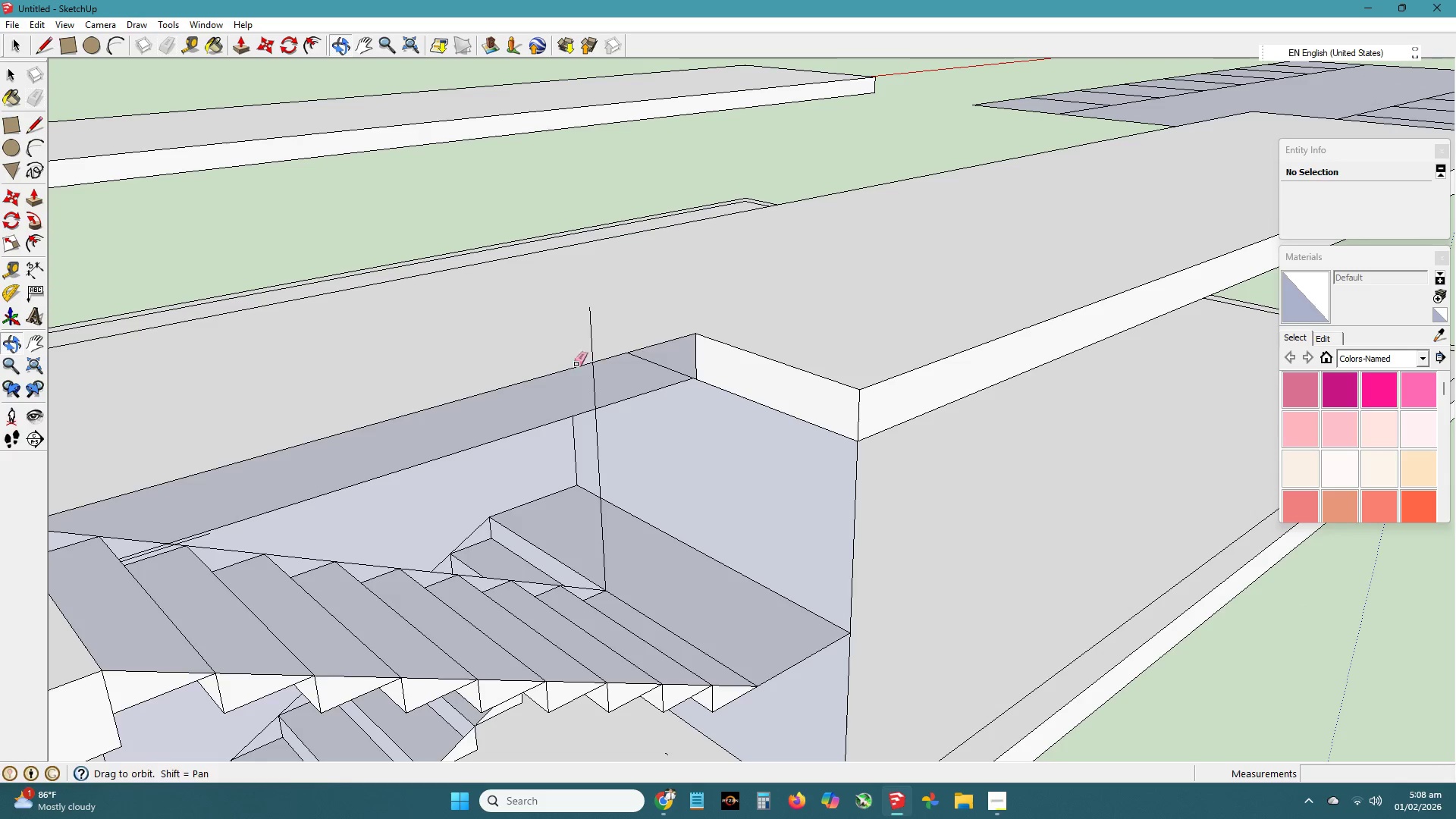 
key(H)
 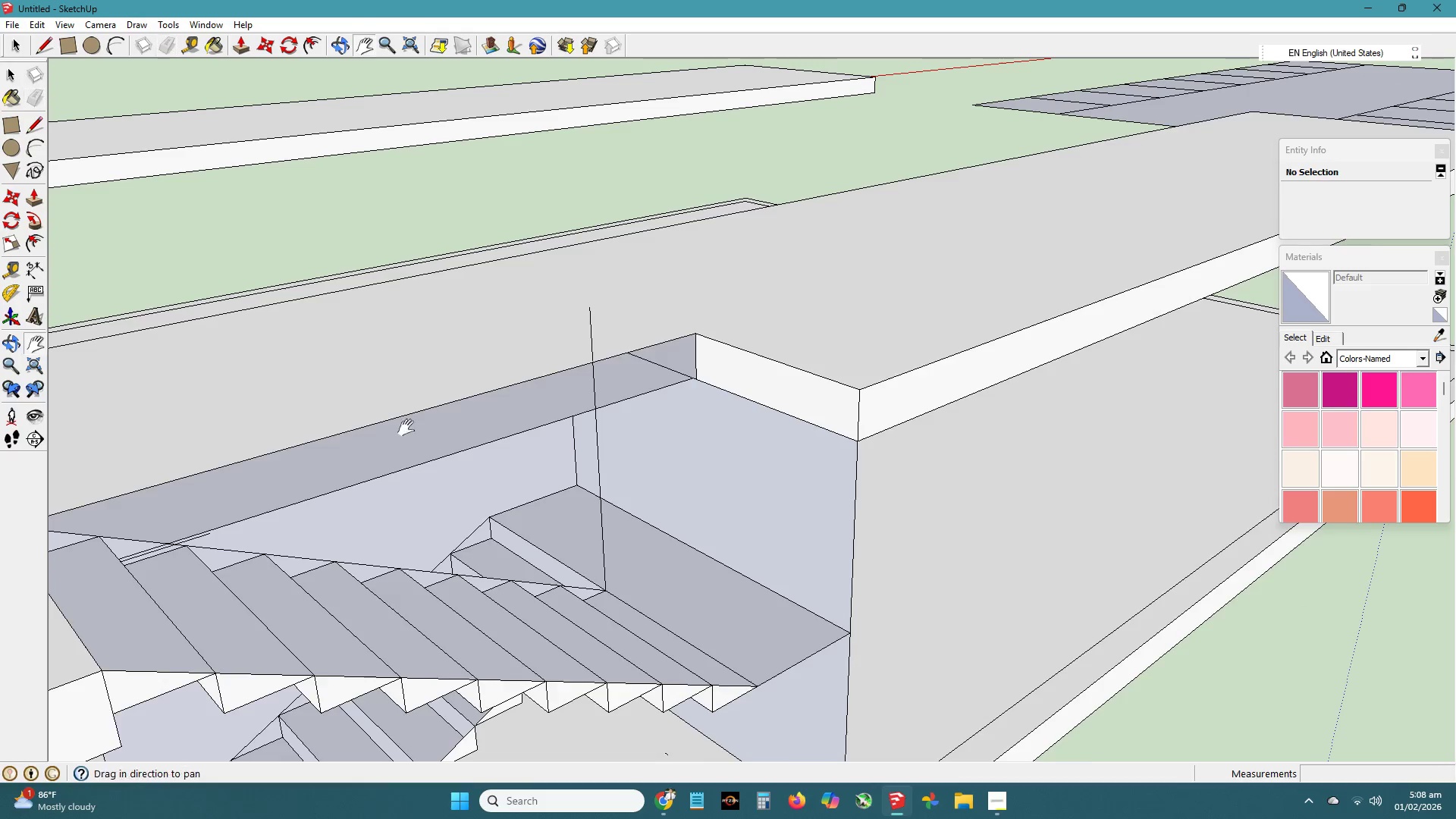 
left_click_drag(start_coordinate=[406, 428], to_coordinate=[504, 430])
 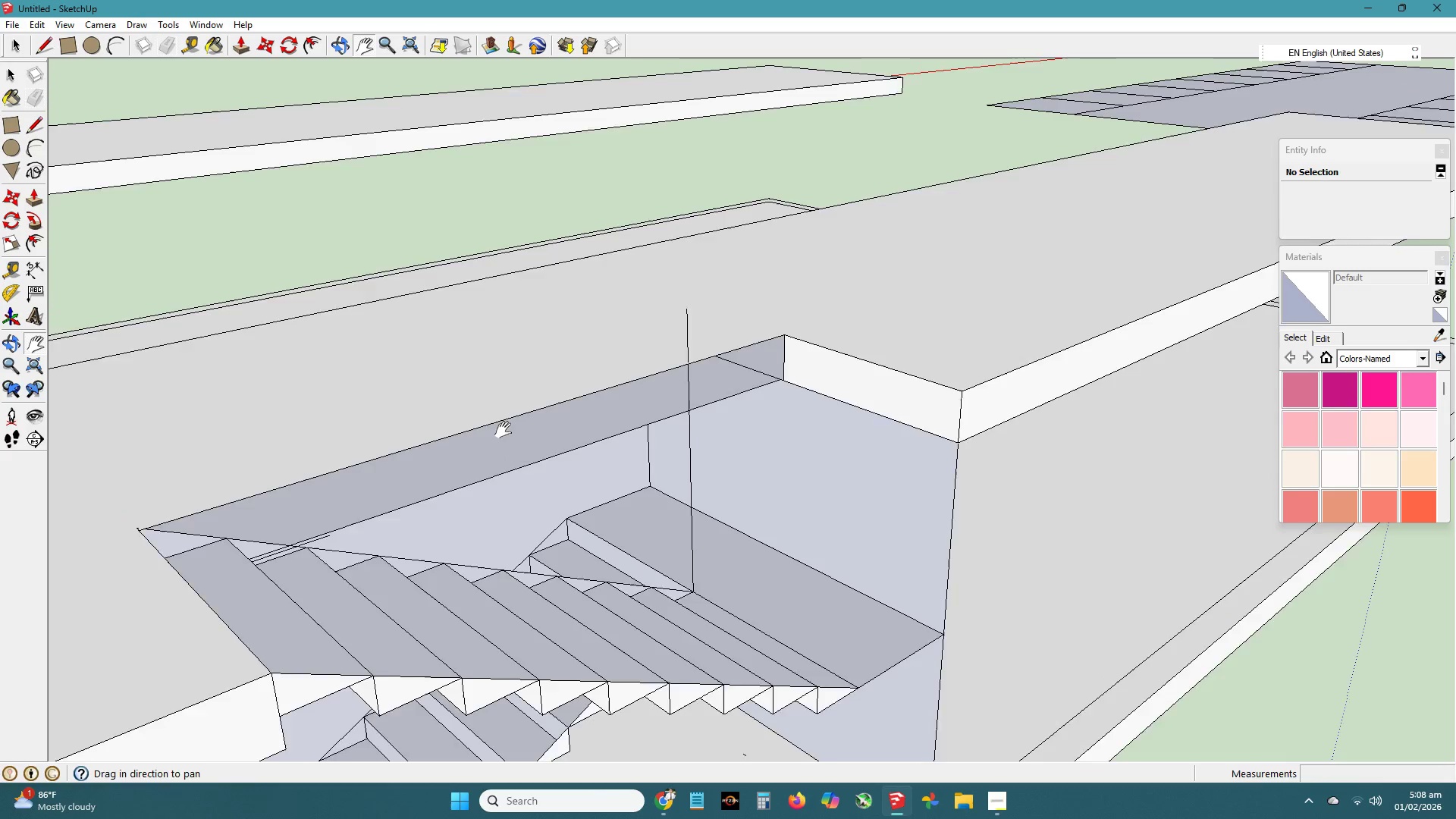 
scroll: coordinate [504, 433], scroll_direction: down, amount: 4.0
 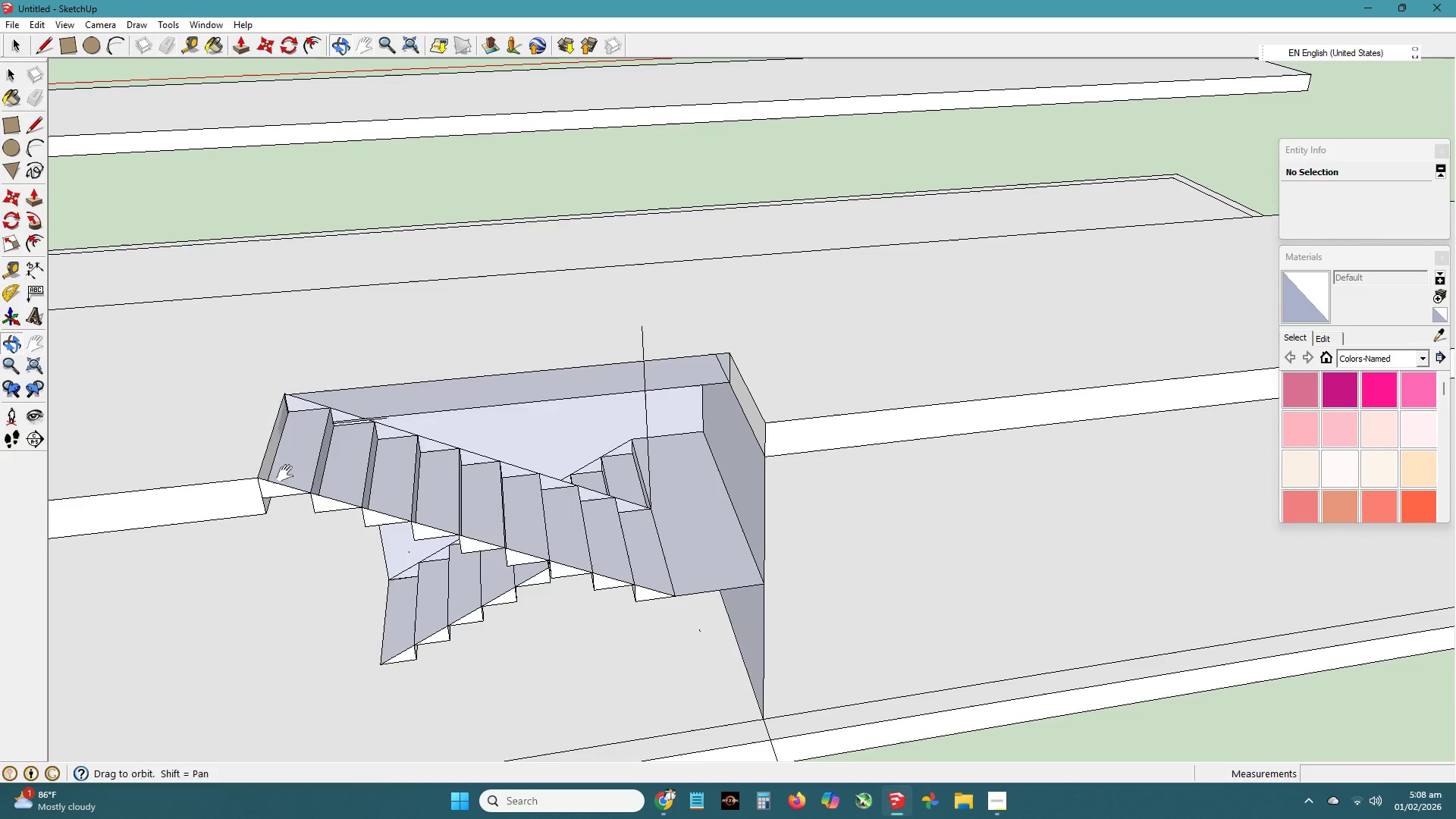 
key(E)
 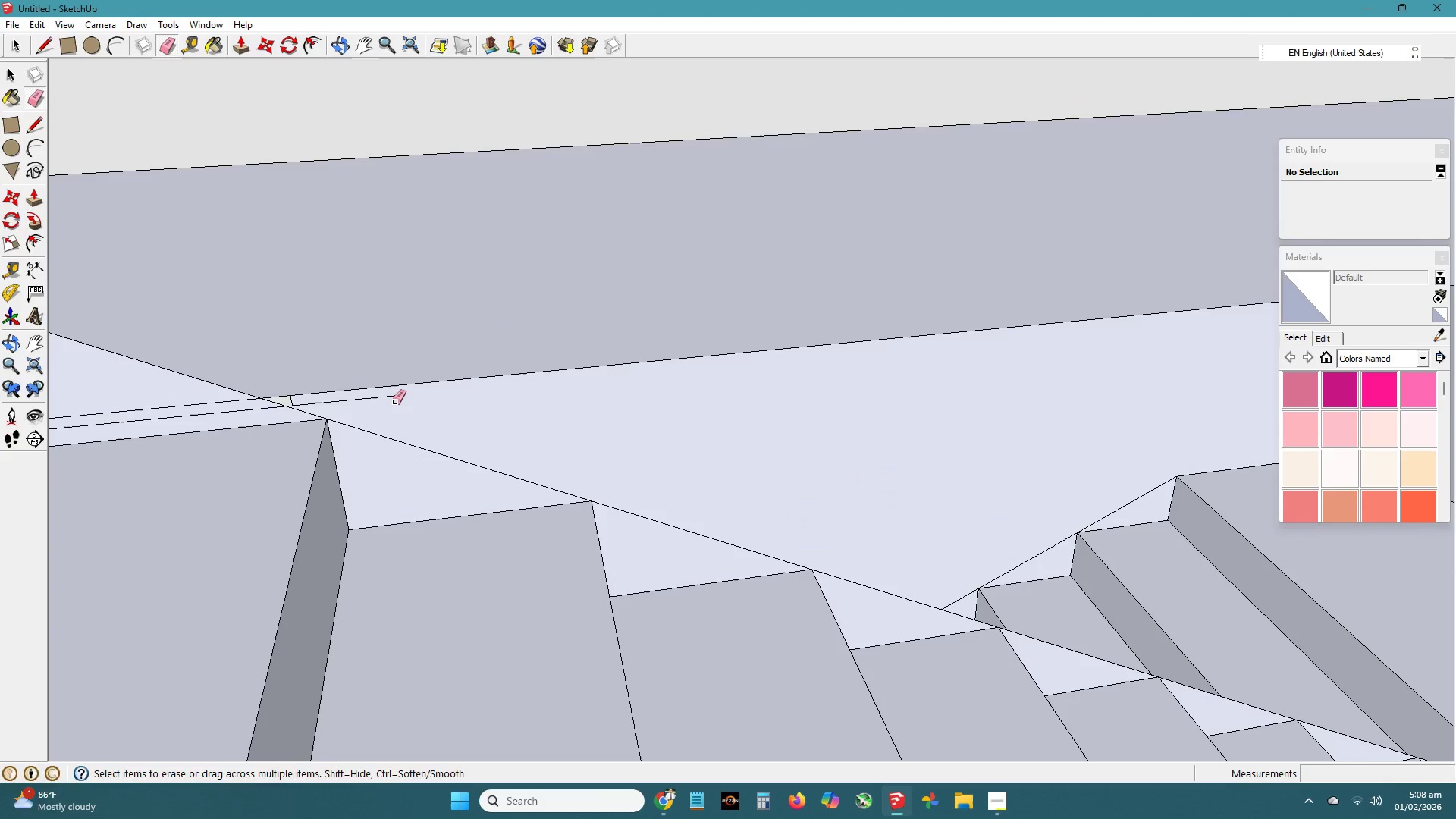 
left_click_drag(start_coordinate=[394, 401], to_coordinate=[385, 397])
 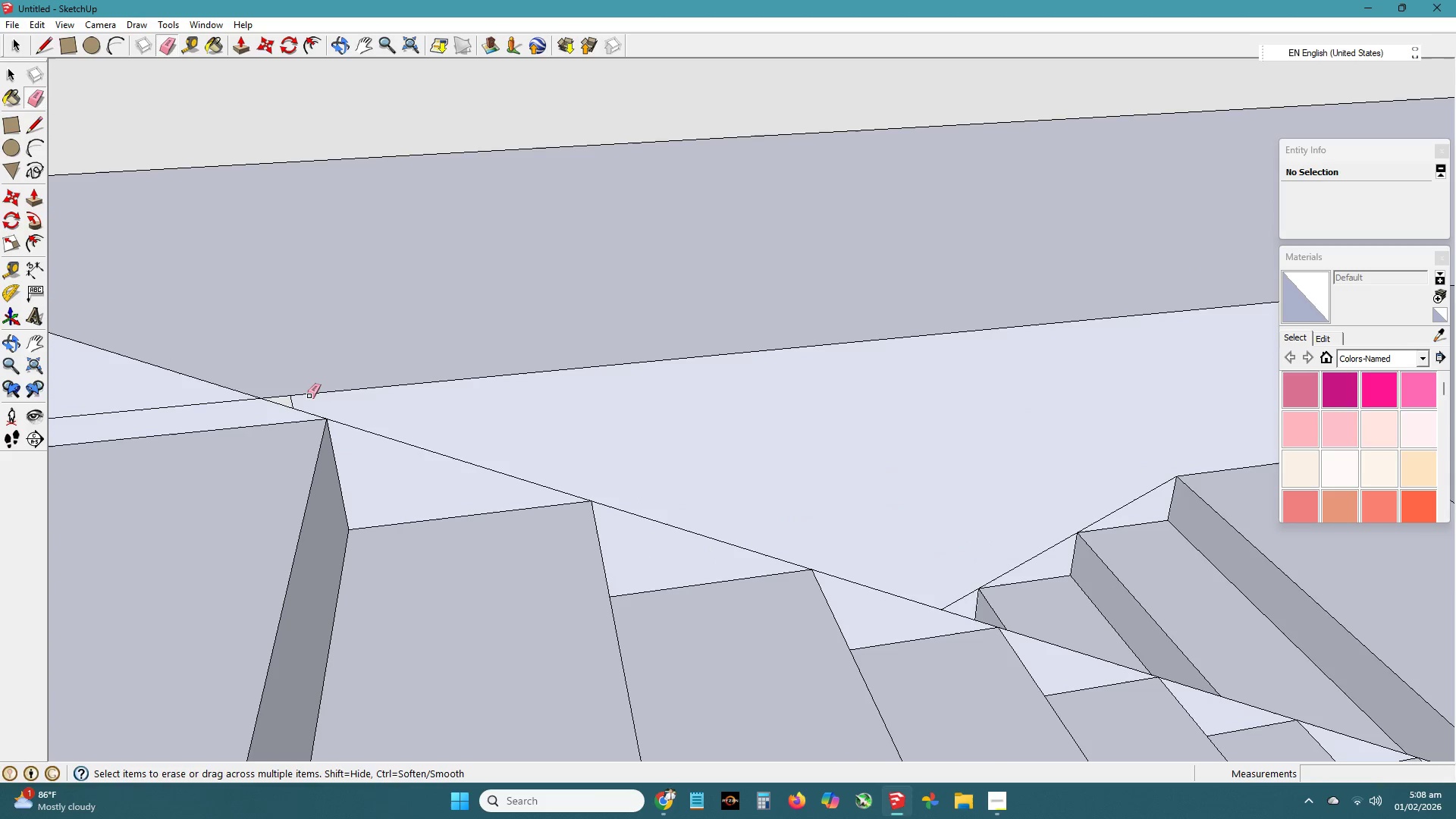 
scroll: coordinate [403, 410], scroll_direction: up, amount: 15.0
 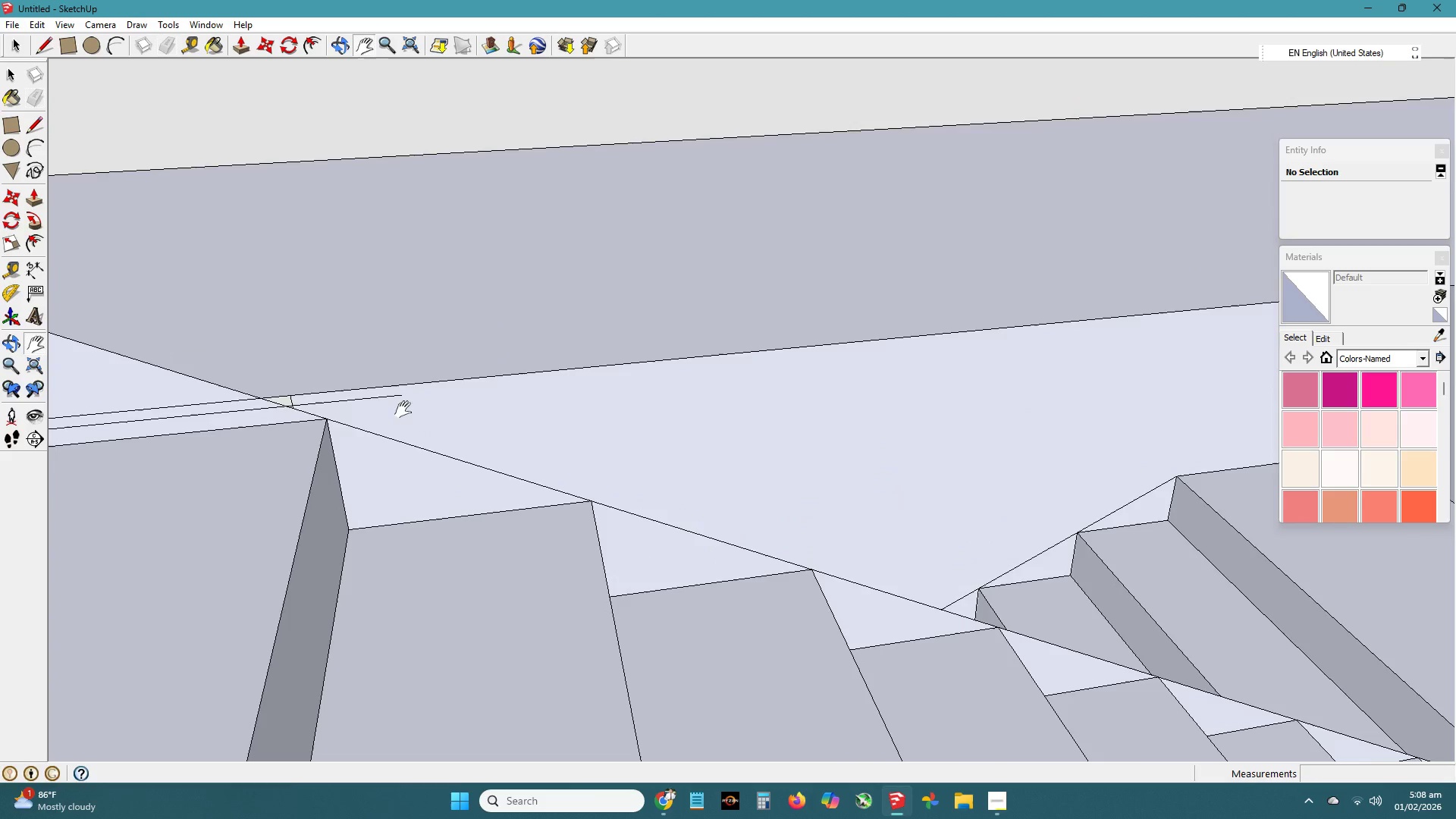 
left_click_drag(start_coordinate=[303, 396], to_coordinate=[296, 398])
 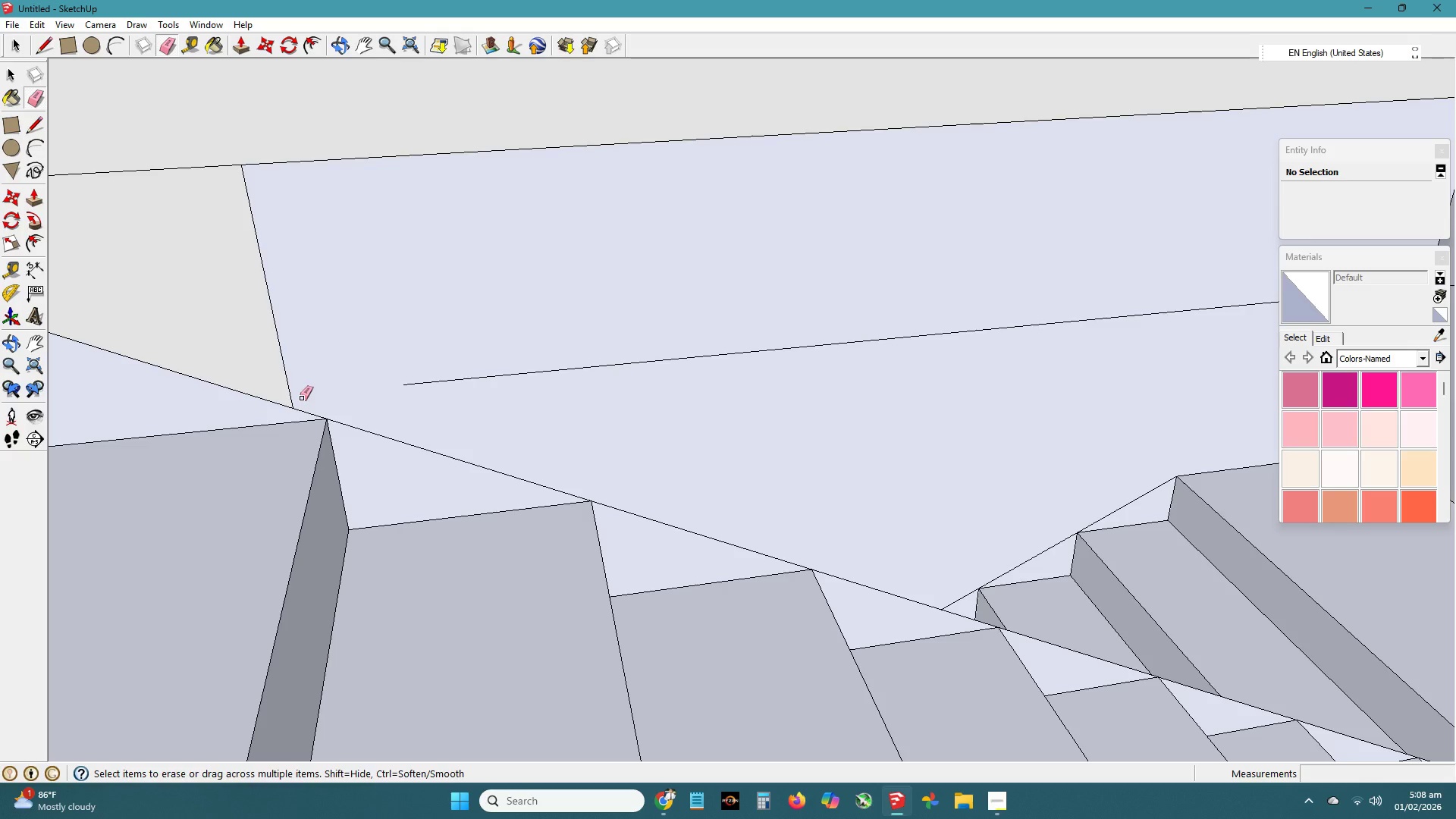 
key(Control+ControlLeft)
 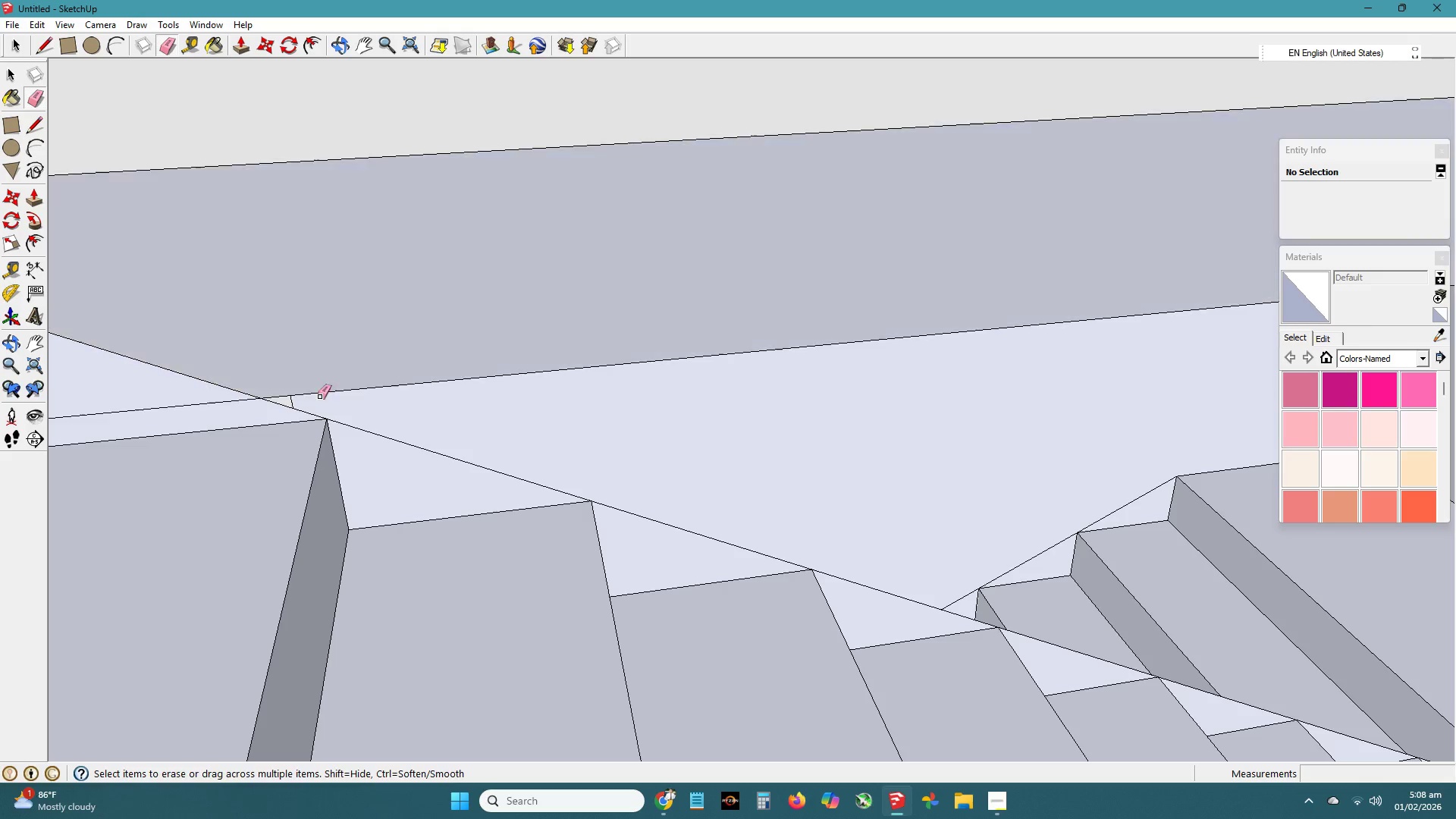 
key(Control+Z)
 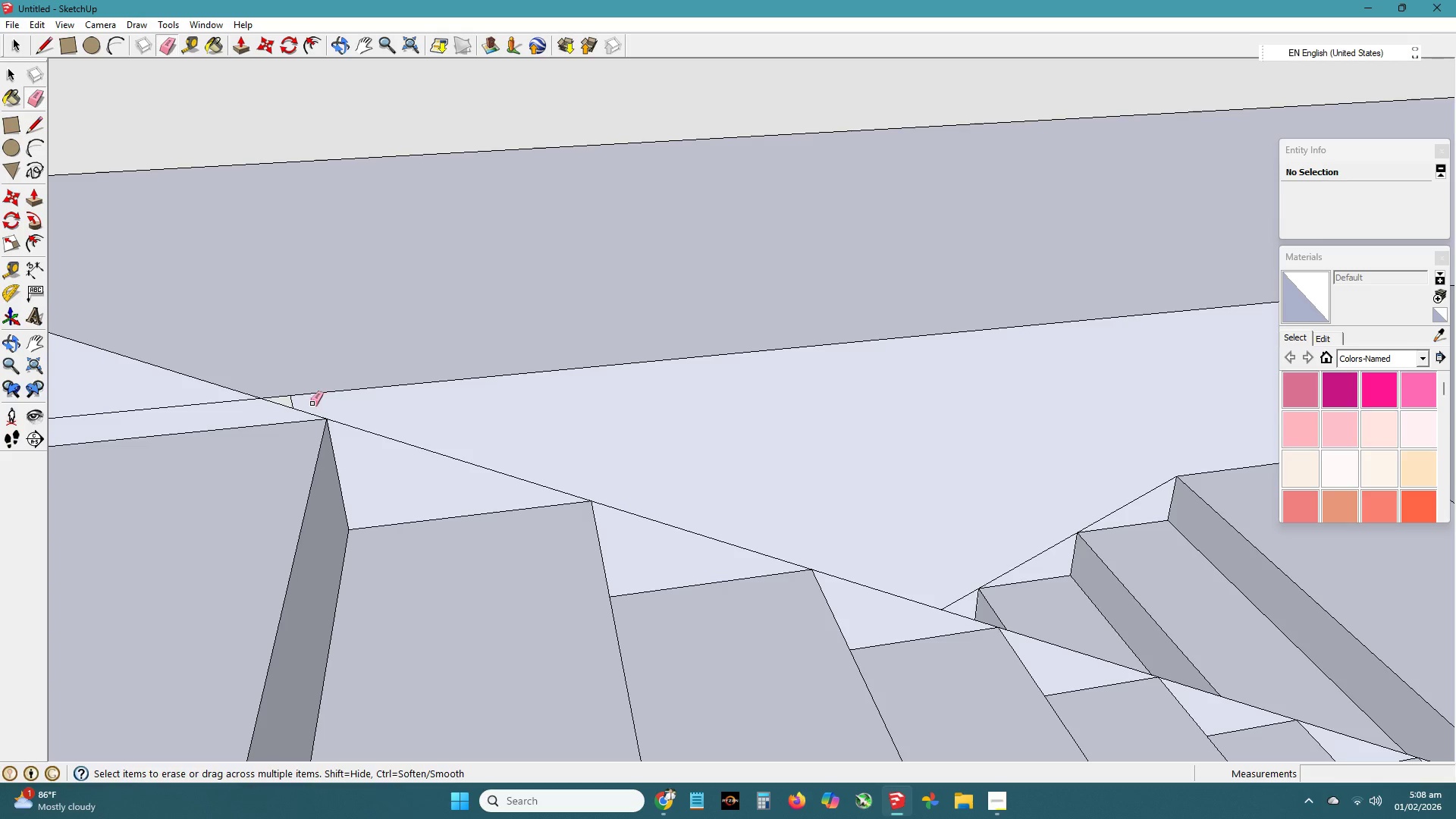 
left_click_drag(start_coordinate=[307, 402], to_coordinate=[288, 401])
 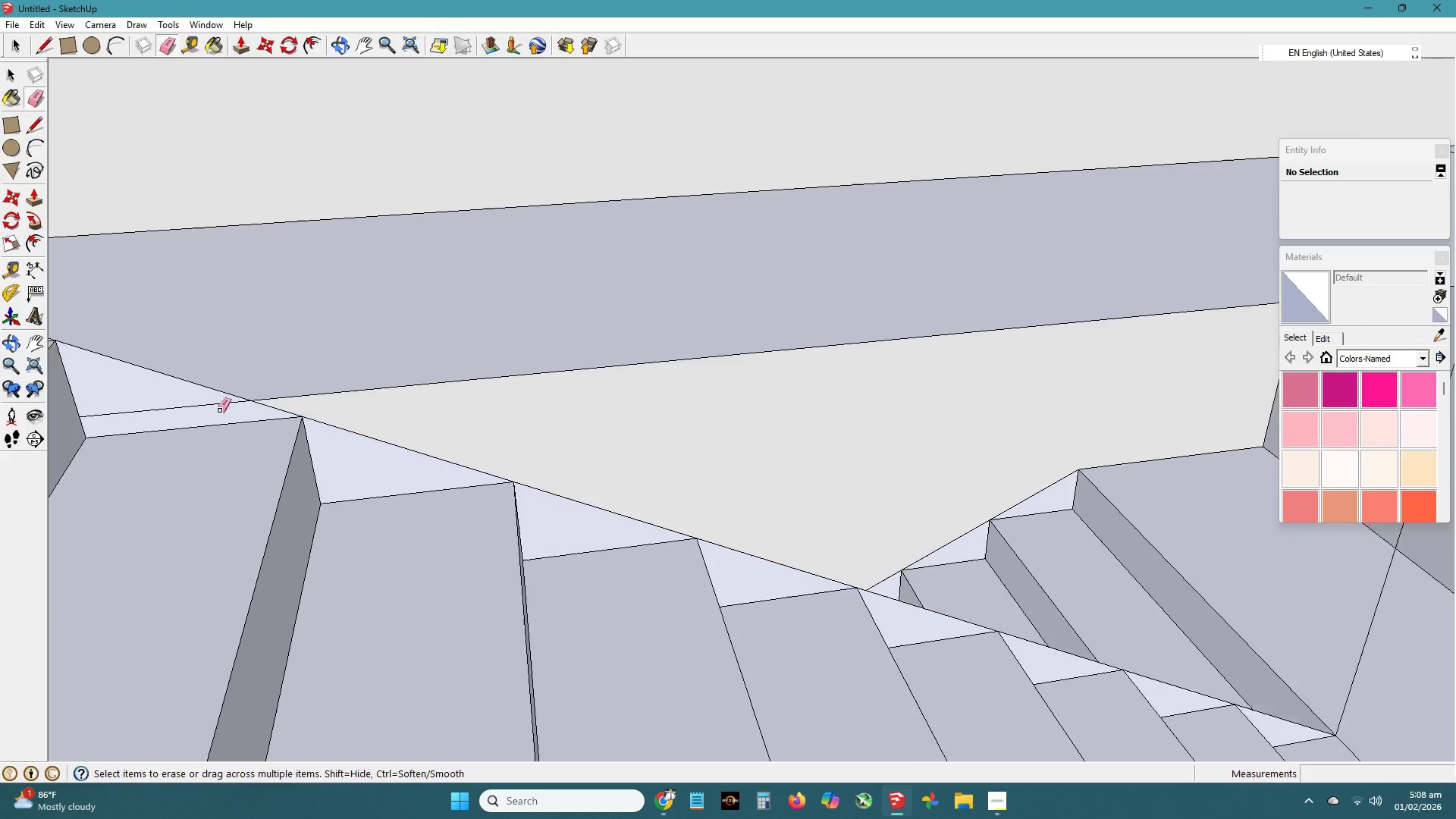 
key(H)
 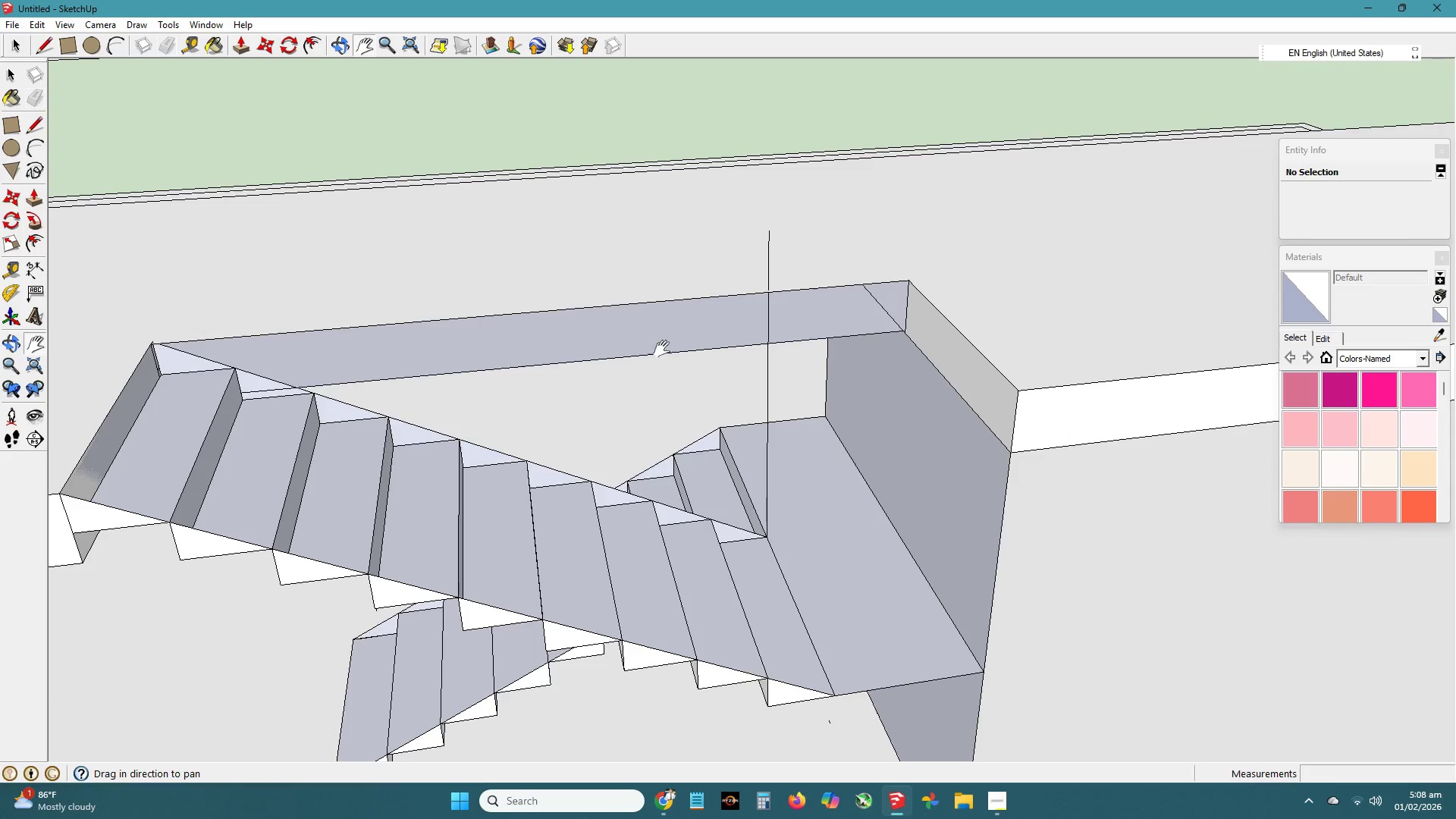 
key(Space)
 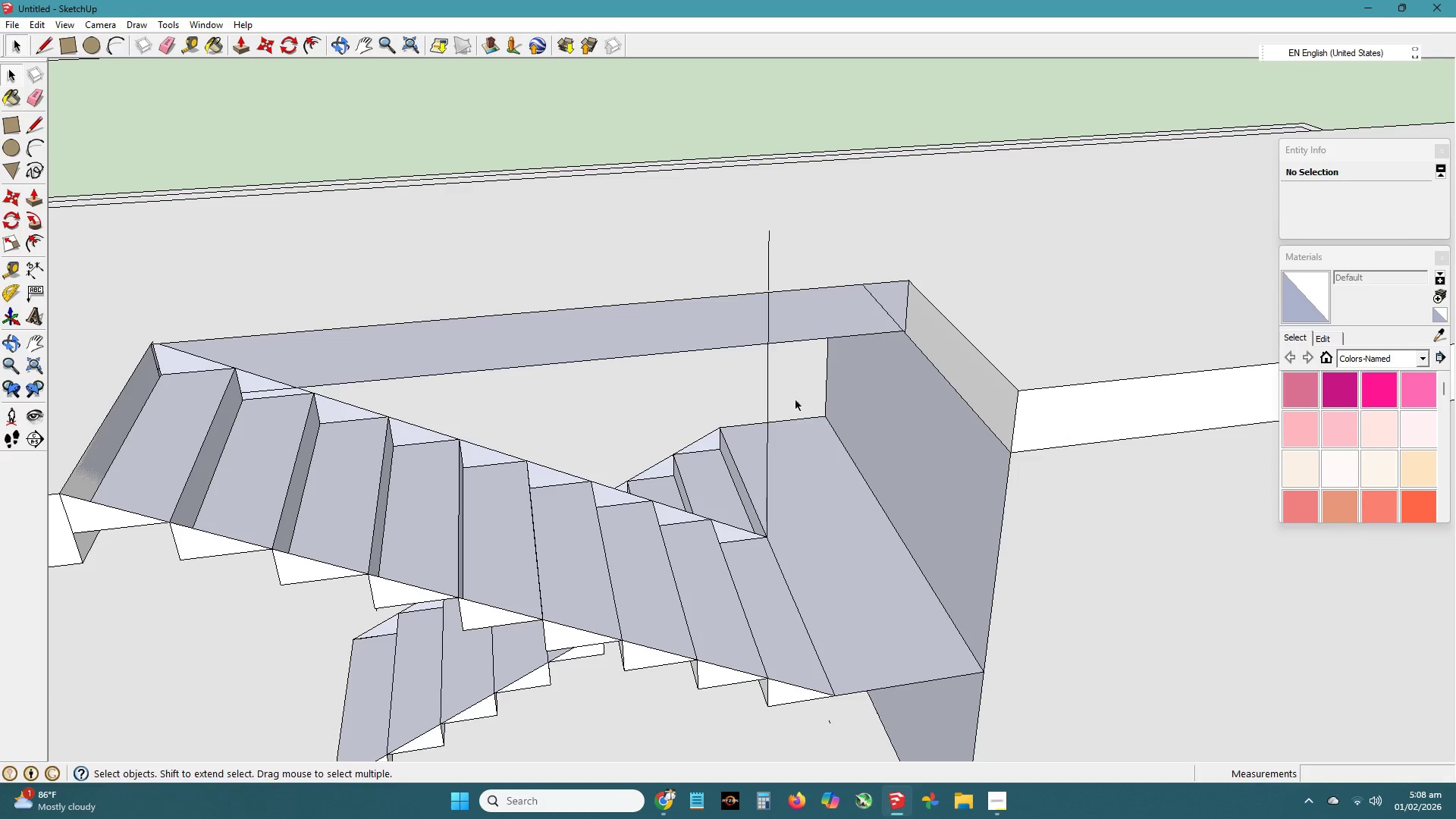 
scroll: coordinate [384, 357], scroll_direction: down, amount: 15.0
 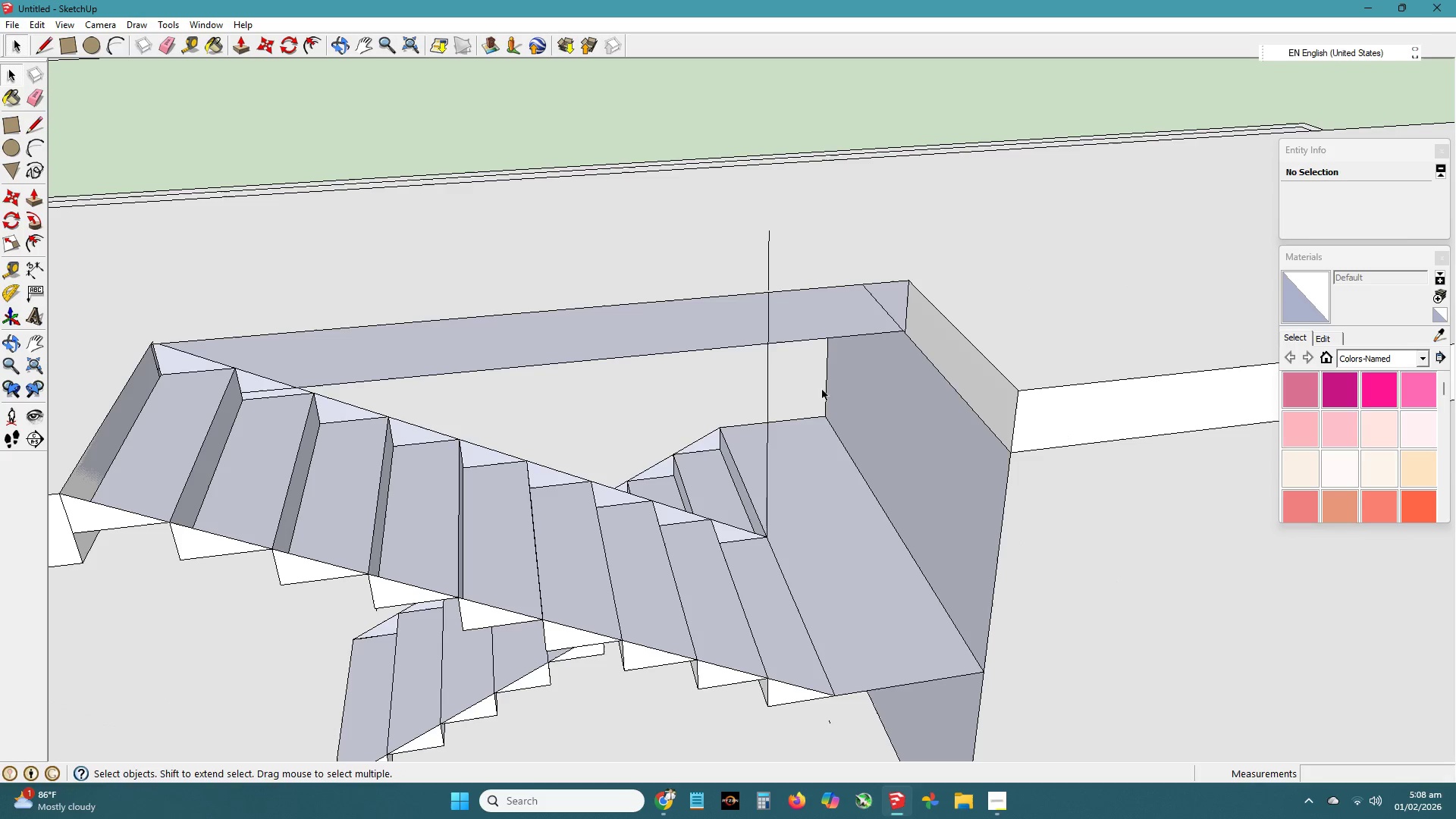 
key(E)
 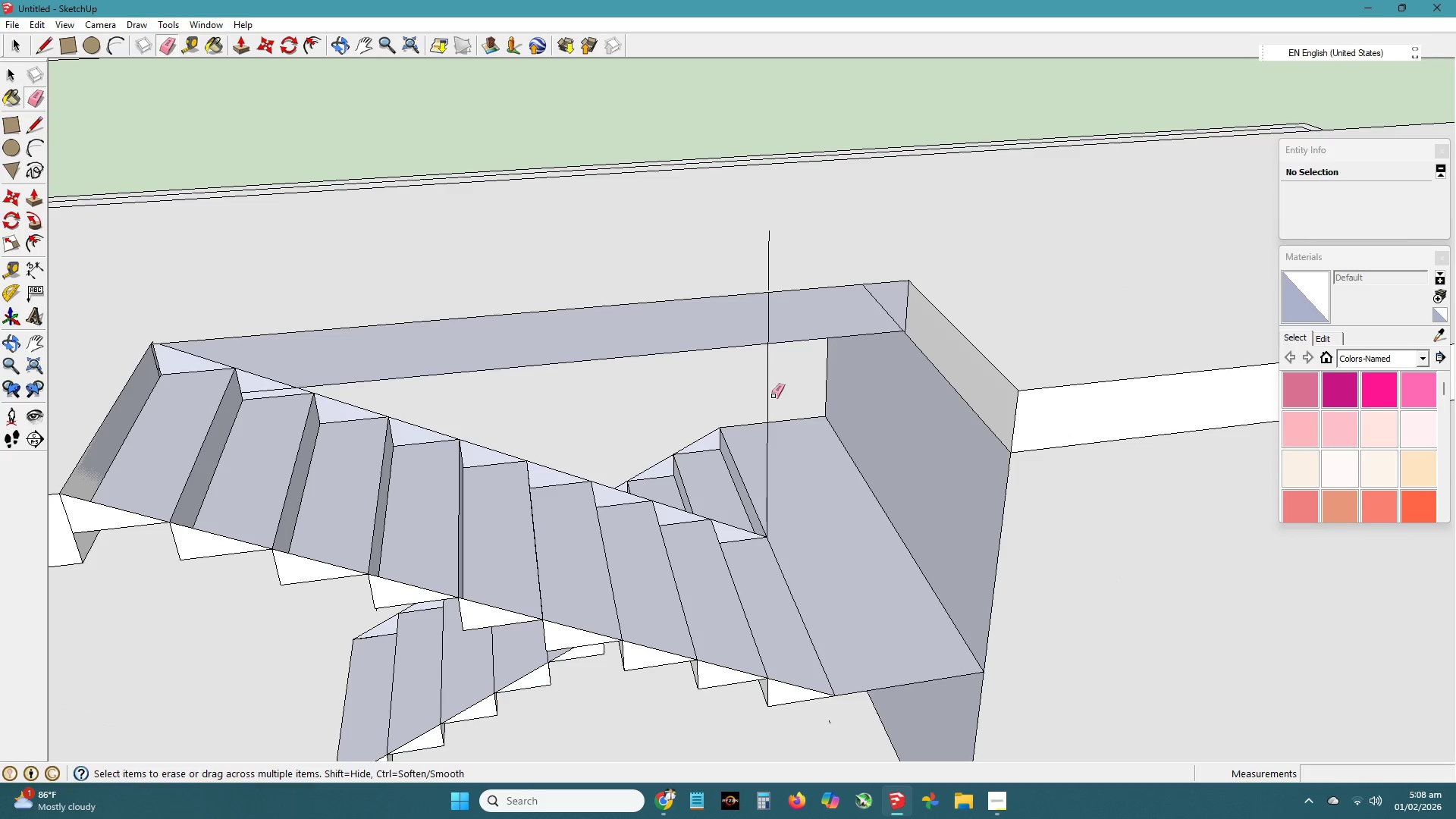 
left_click_drag(start_coordinate=[772, 395], to_coordinate=[765, 394])
 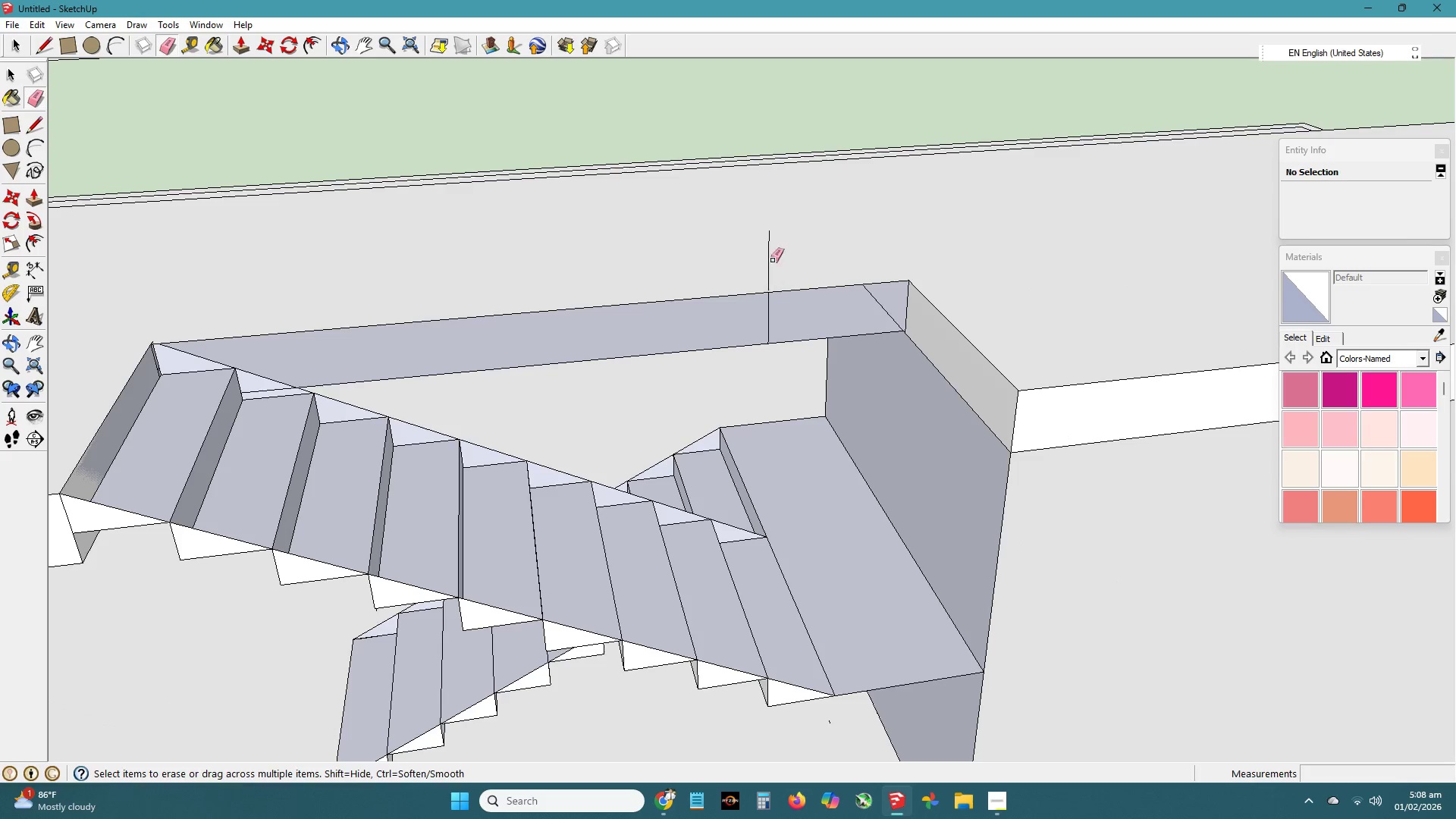 
left_click_drag(start_coordinate=[772, 259], to_coordinate=[744, 260])
 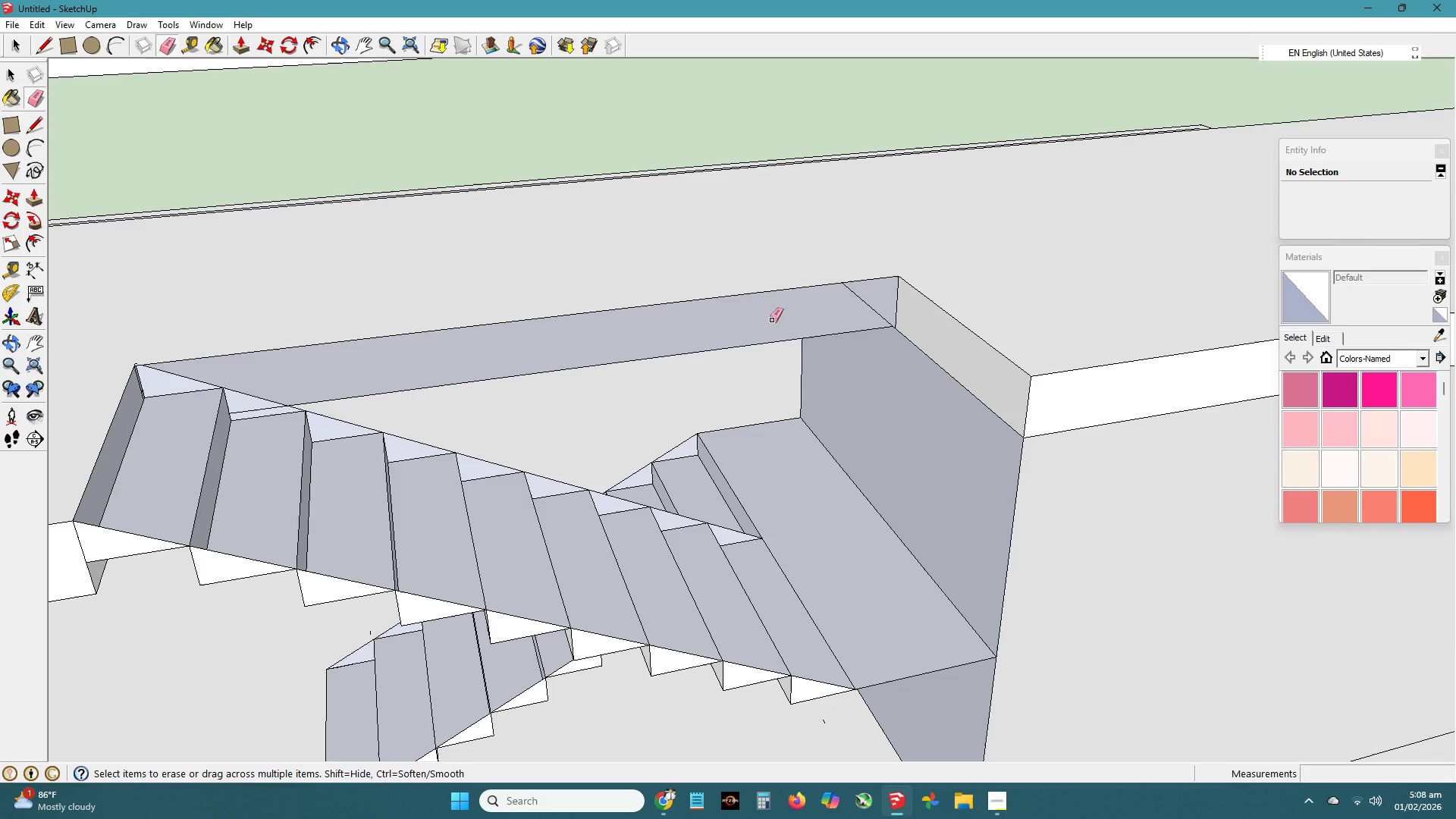 
type(le)
 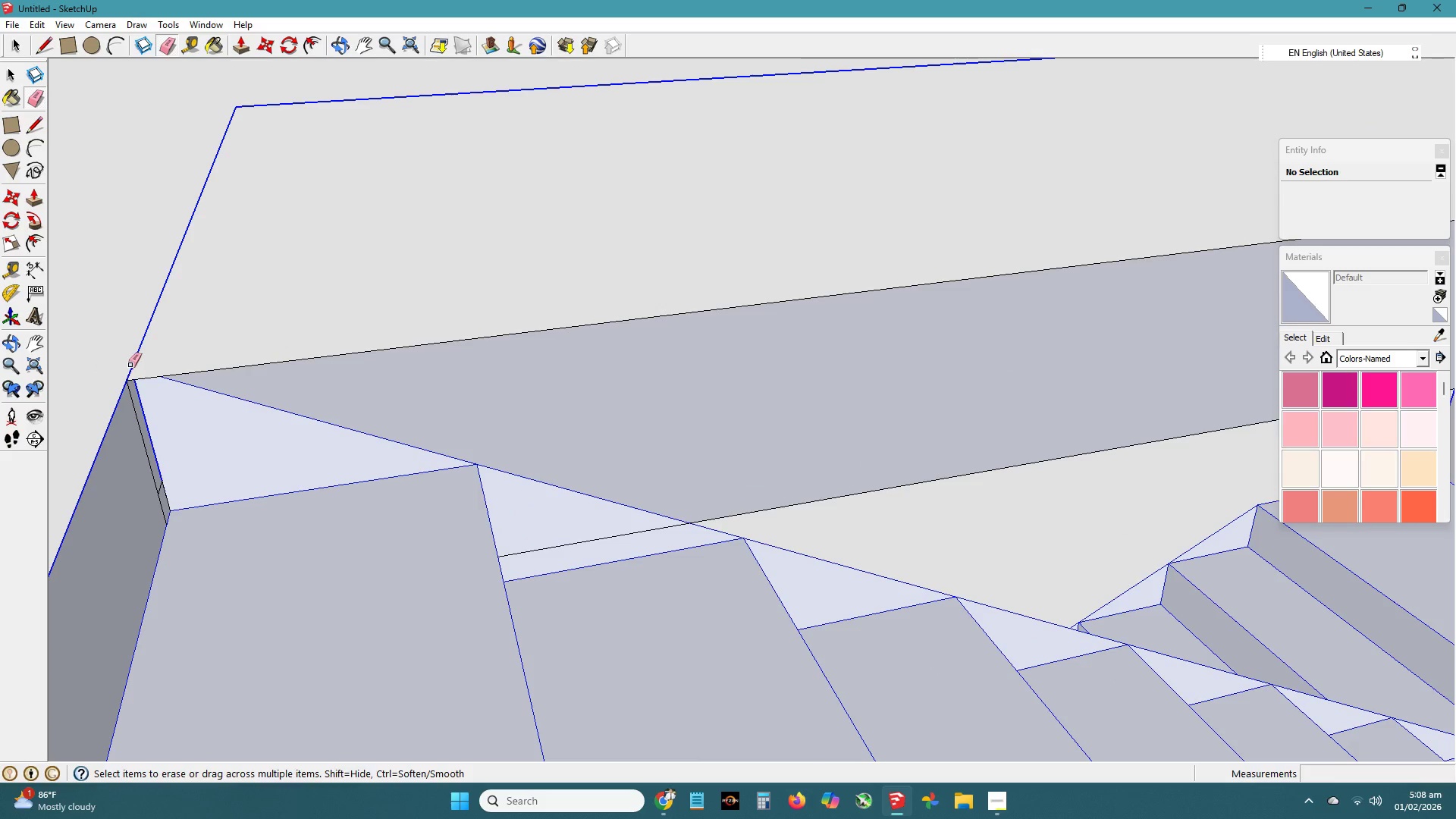 
scroll: coordinate [97, 369], scroll_direction: up, amount: 16.0
 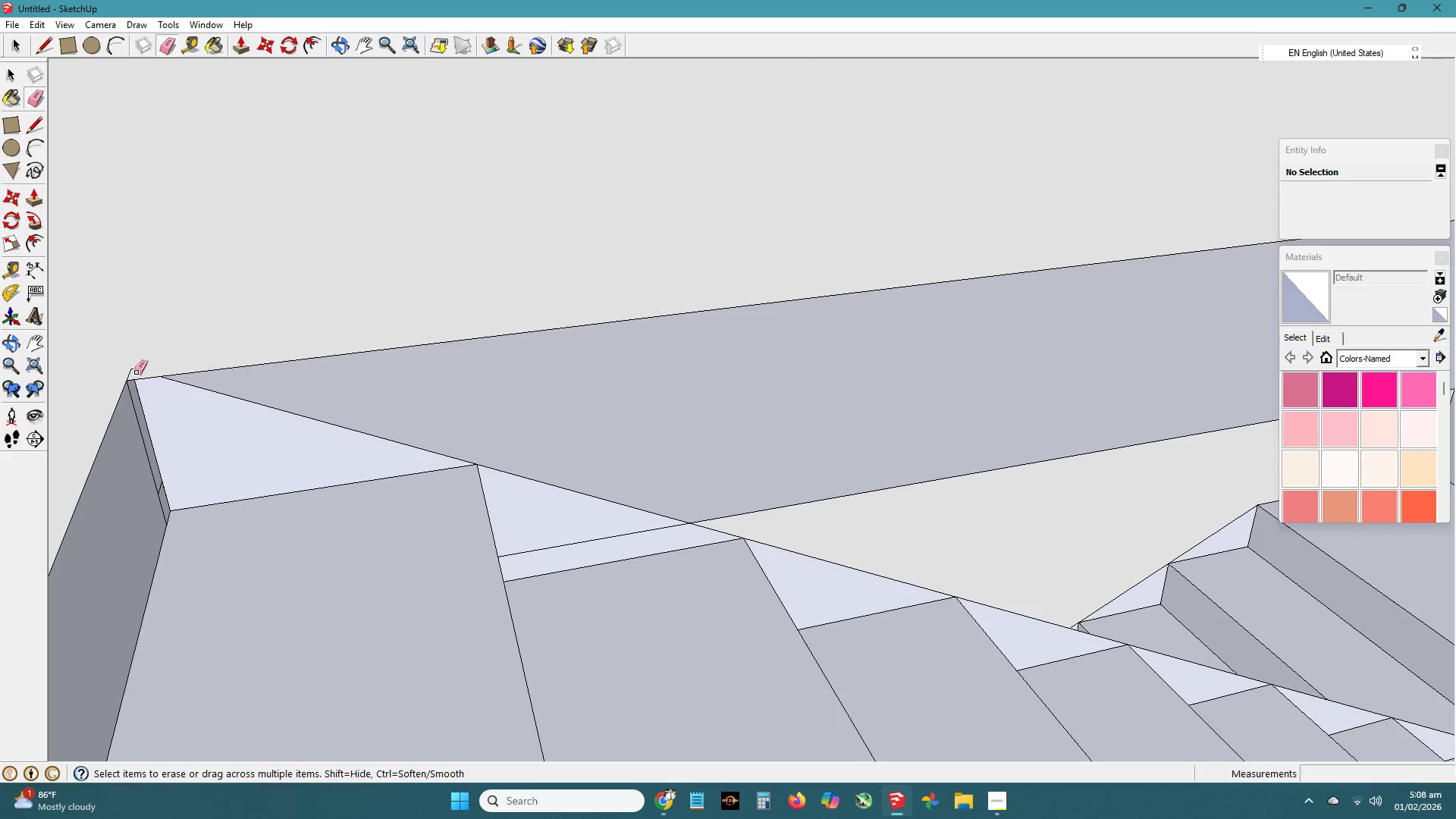 
left_click_drag(start_coordinate=[135, 372], to_coordinate=[130, 365])
 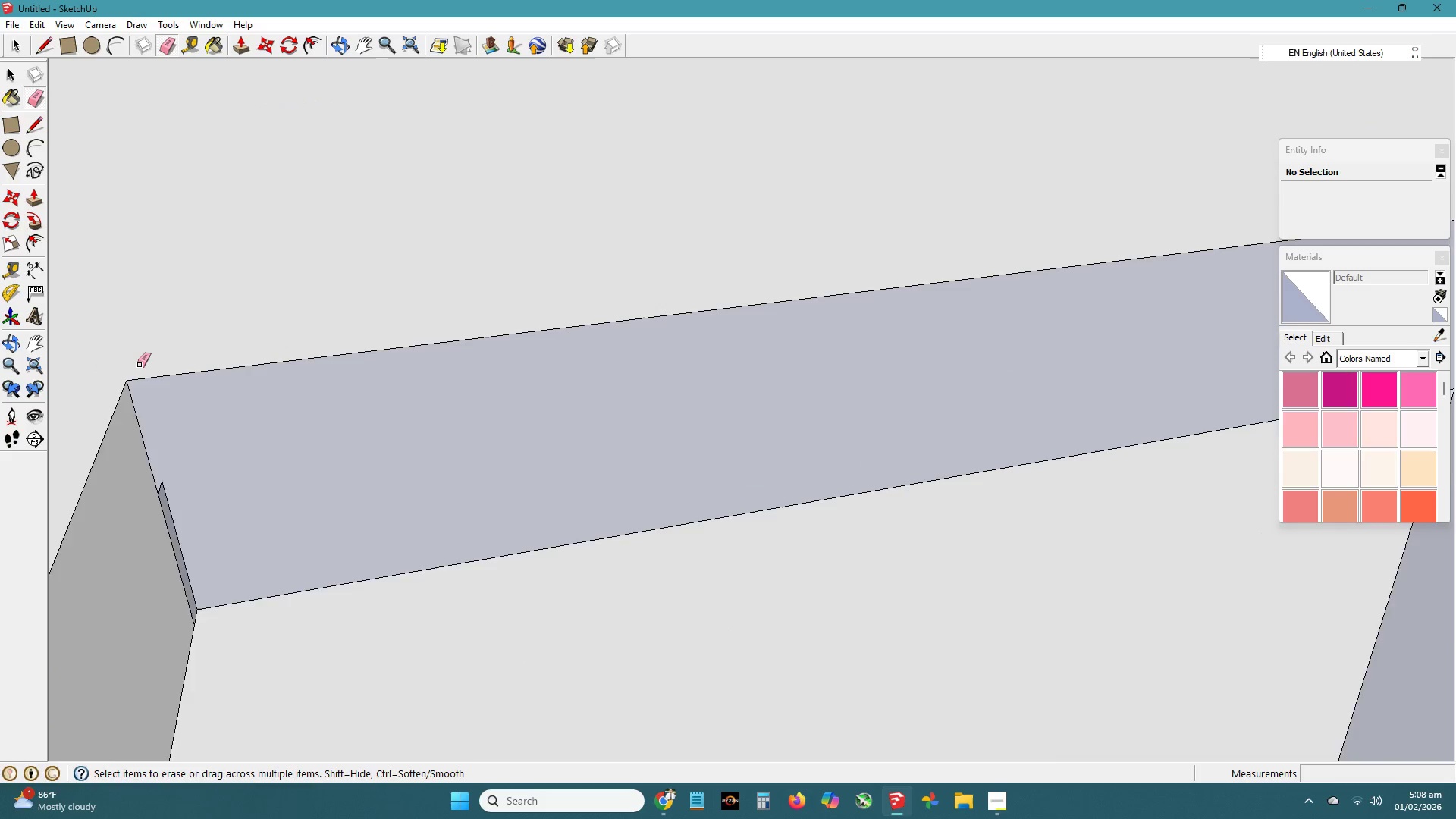 
key(Control+ControlLeft)
 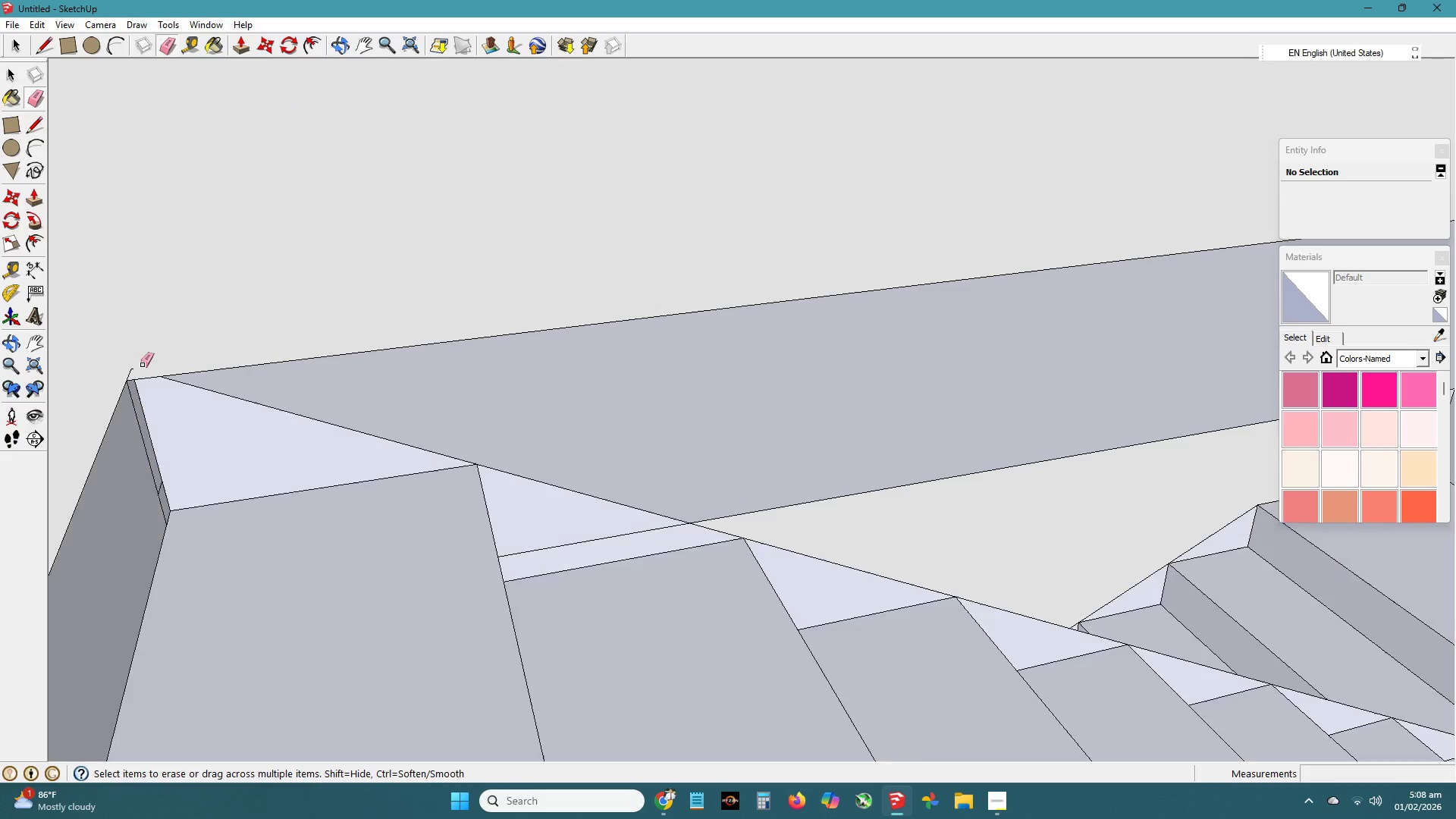 
key(Control+Z)
 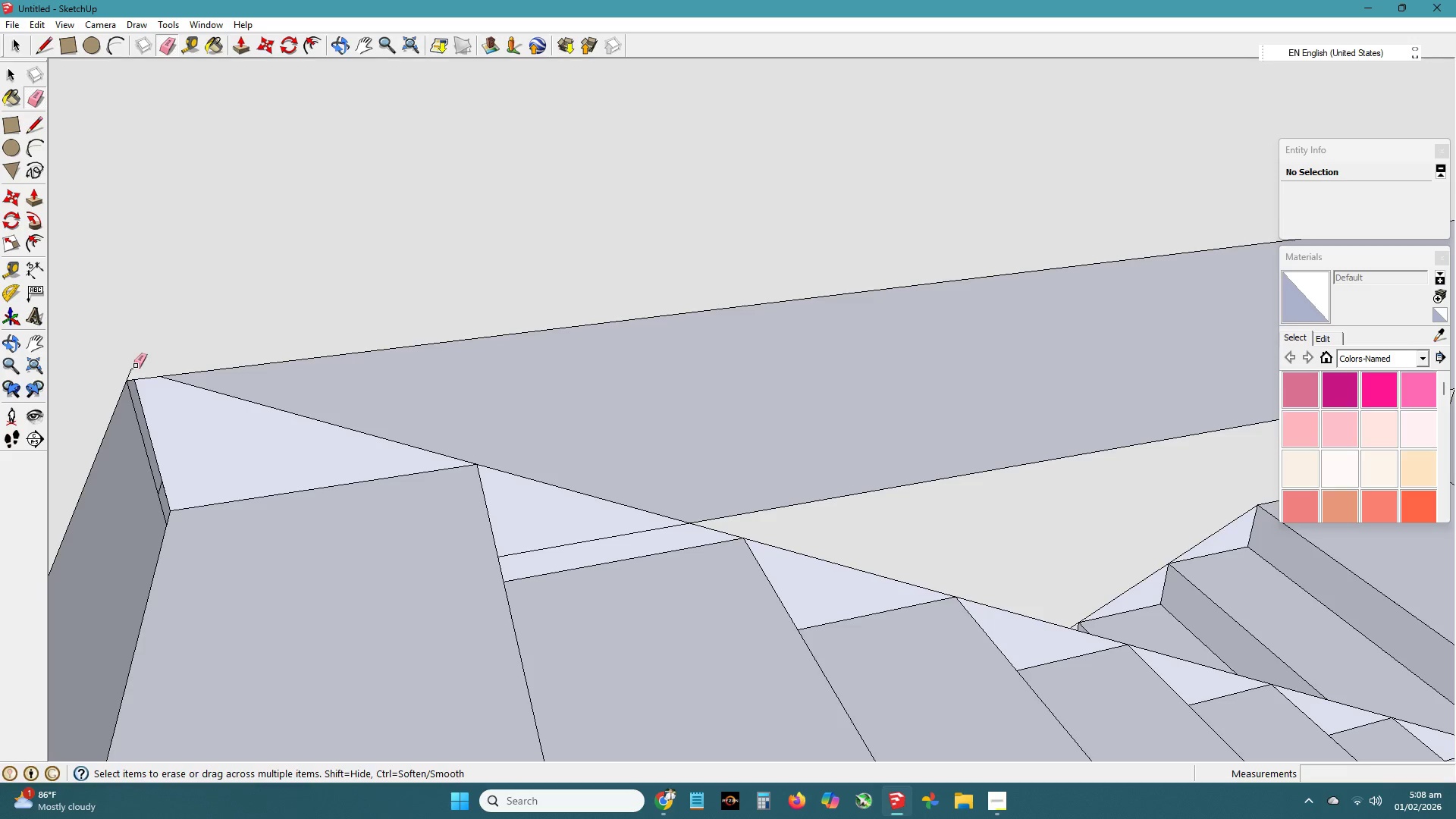 
left_click([133, 366])
 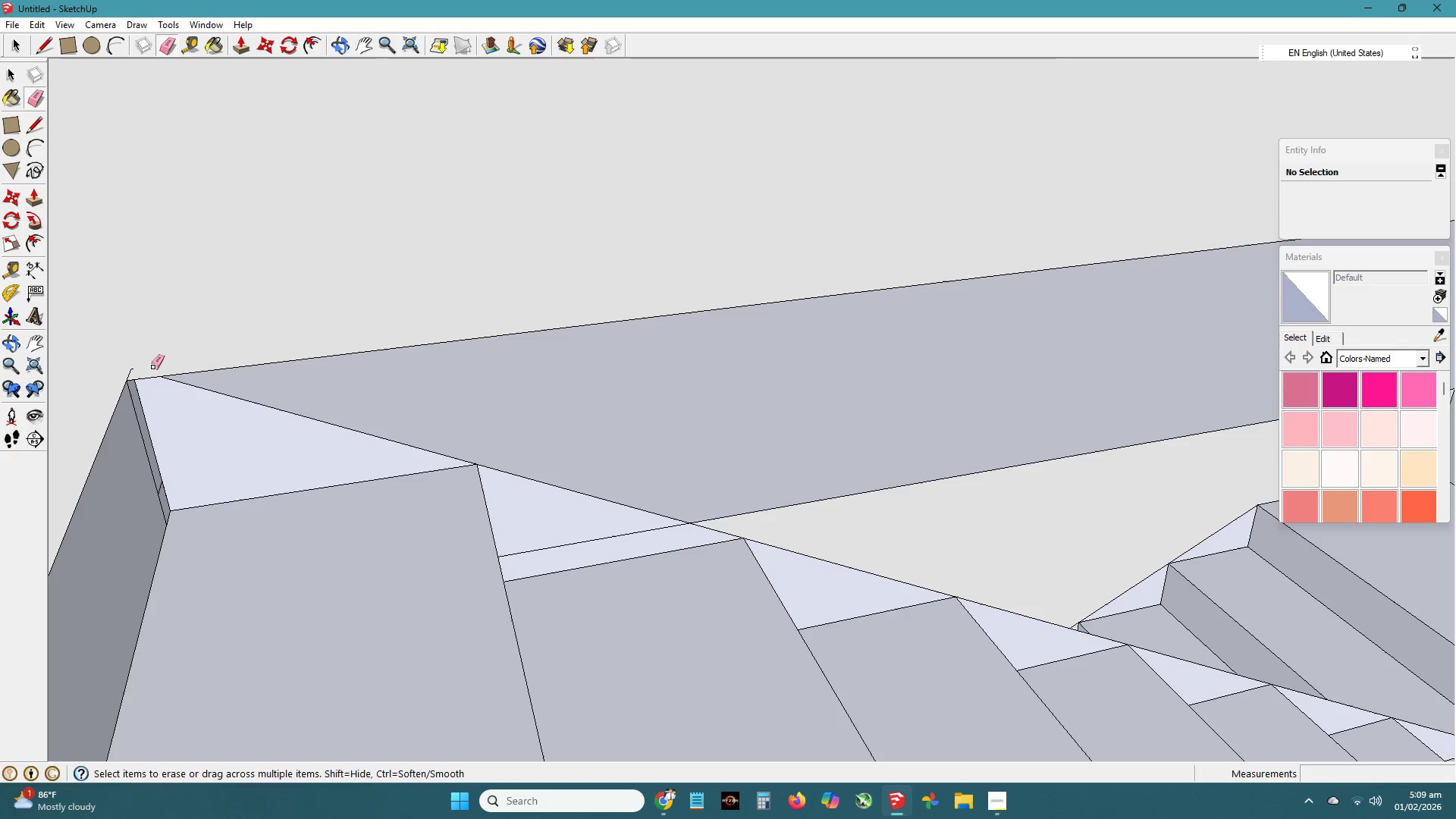 
left_click_drag(start_coordinate=[140, 367], to_coordinate=[130, 367])
 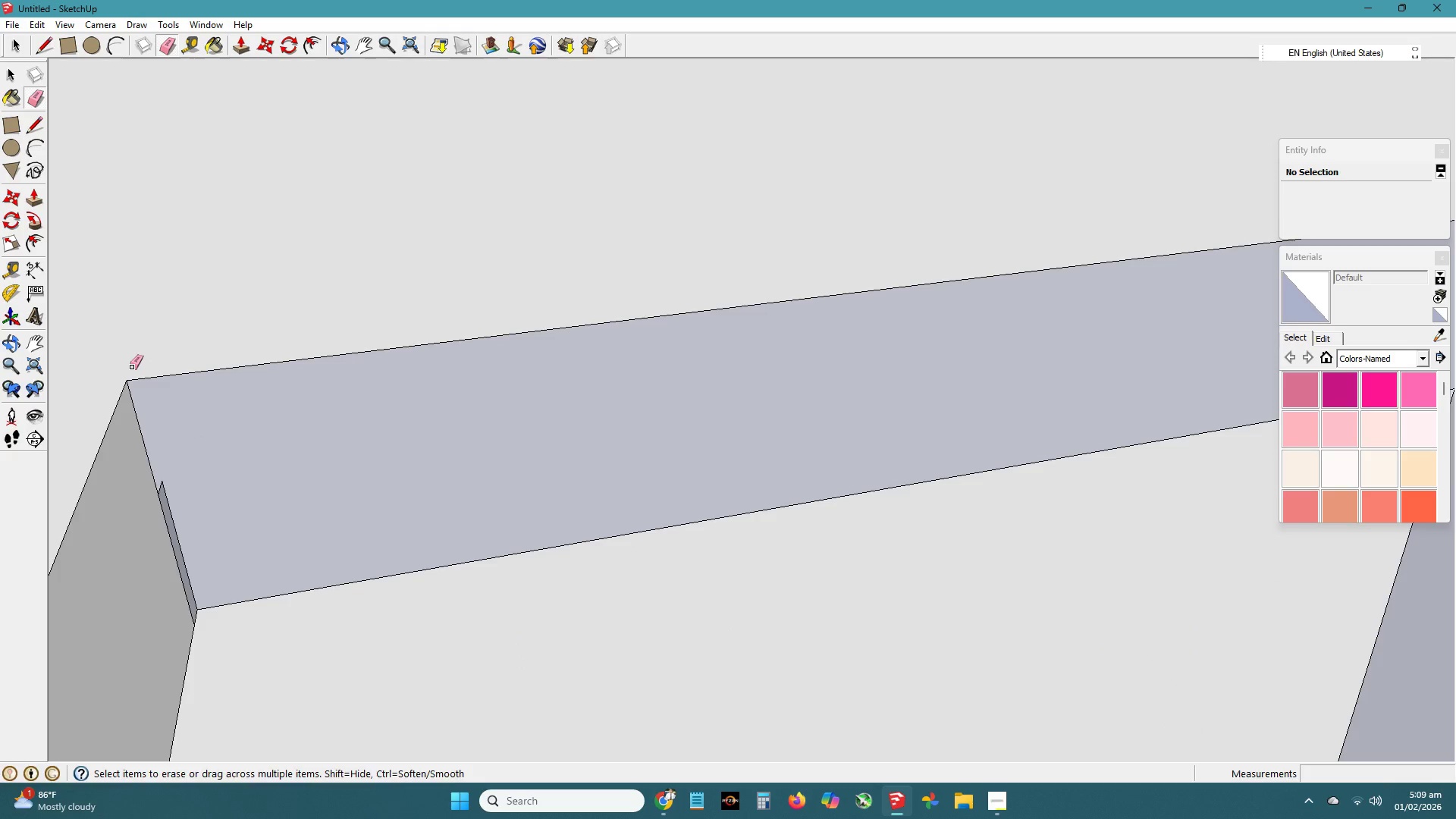 
key(Control+ControlLeft)
 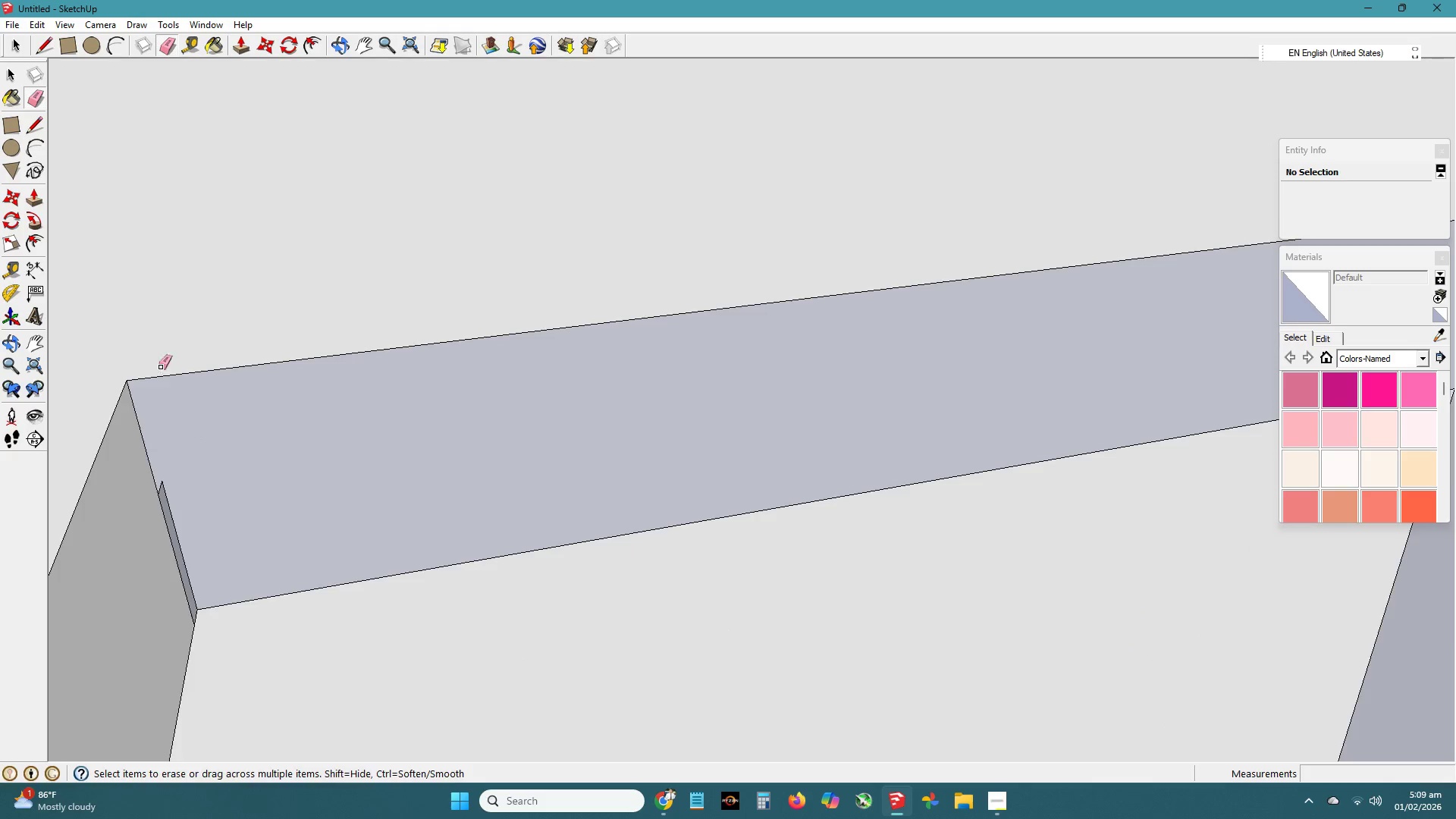 
key(Control+Z)
 